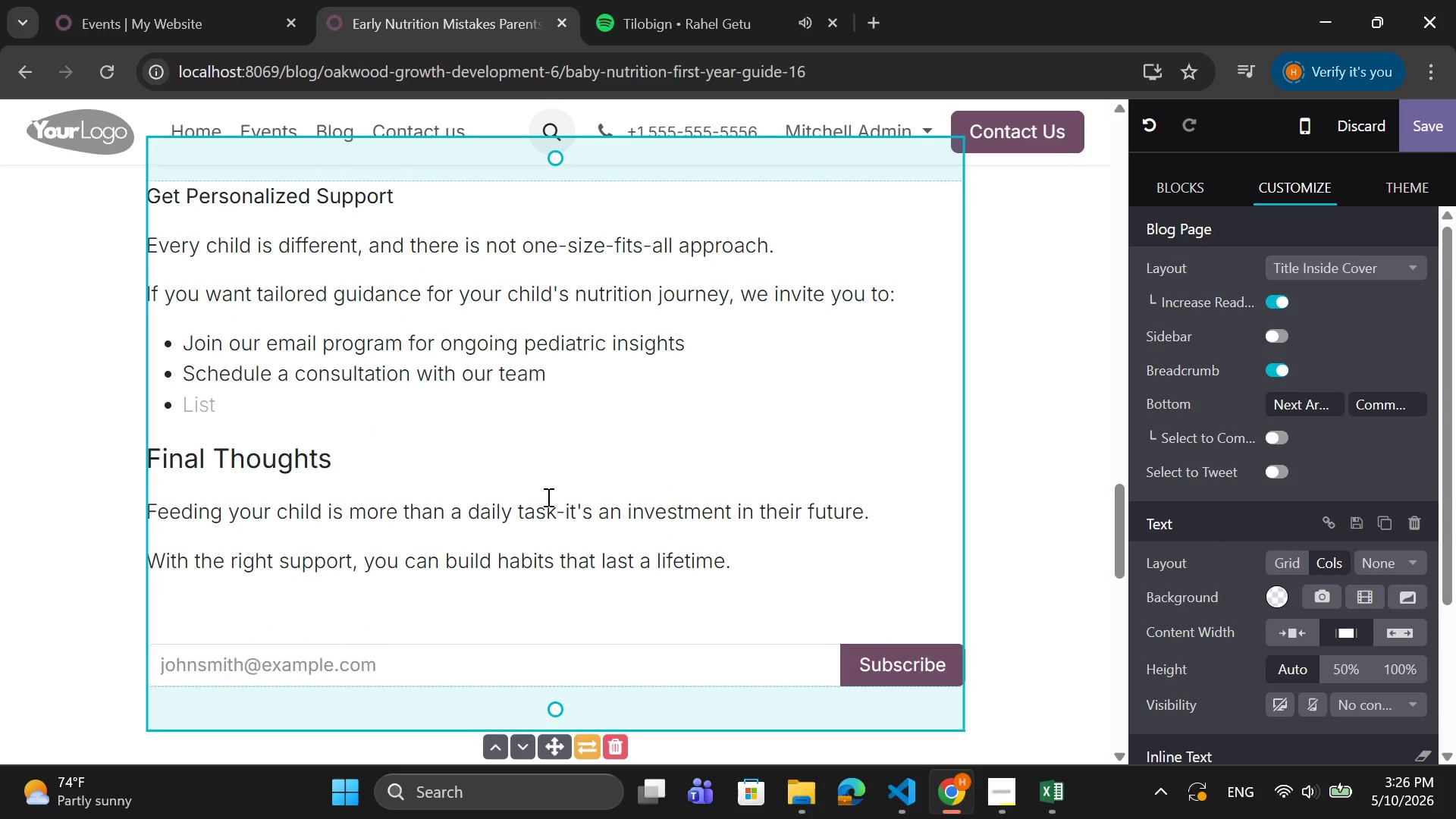 
key(Backspace)
 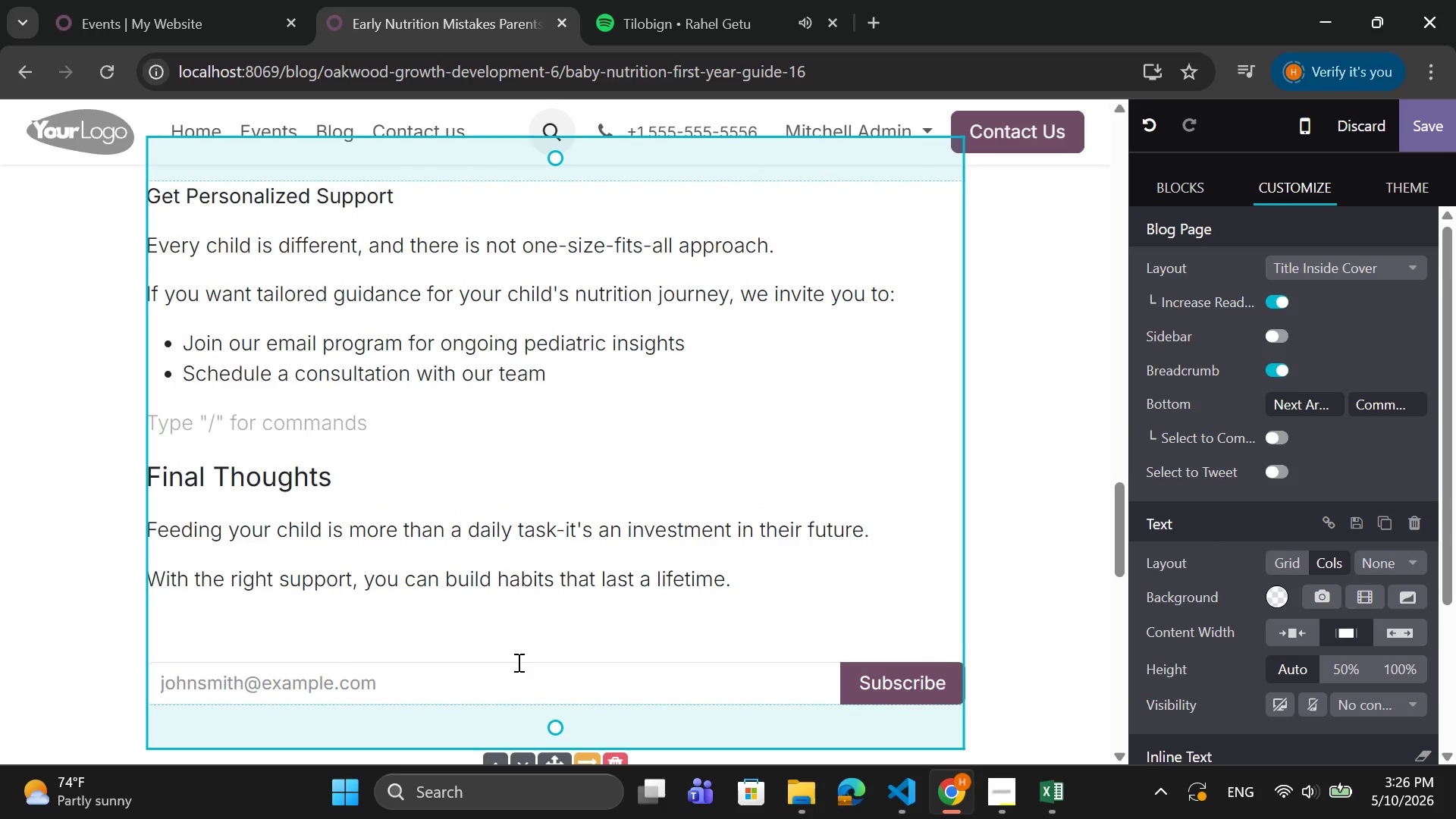 
left_click([514, 692])
 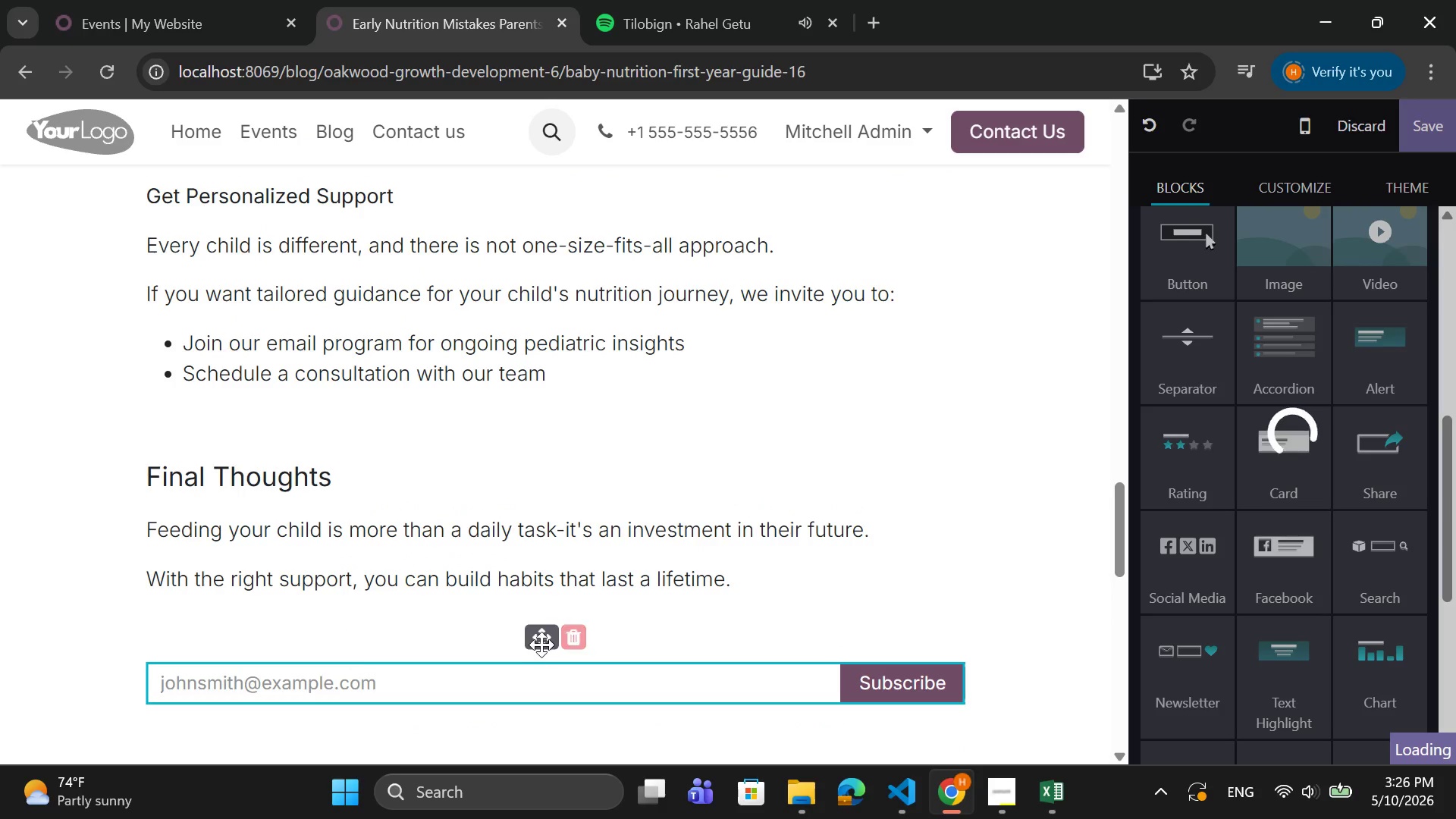 
left_click_drag(start_coordinate=[541, 641], to_coordinate=[513, 423])
 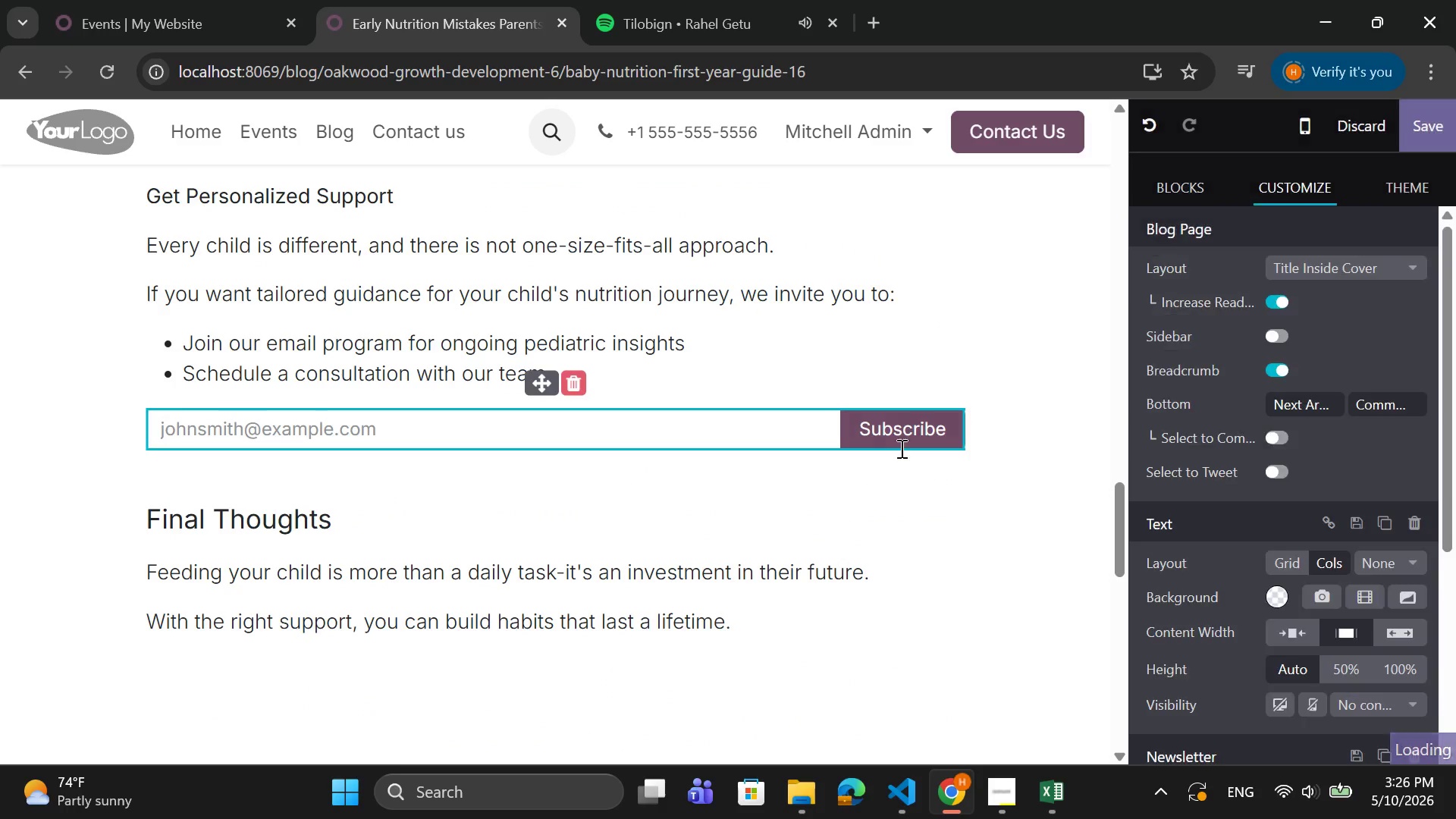 
right_click([886, 438])
 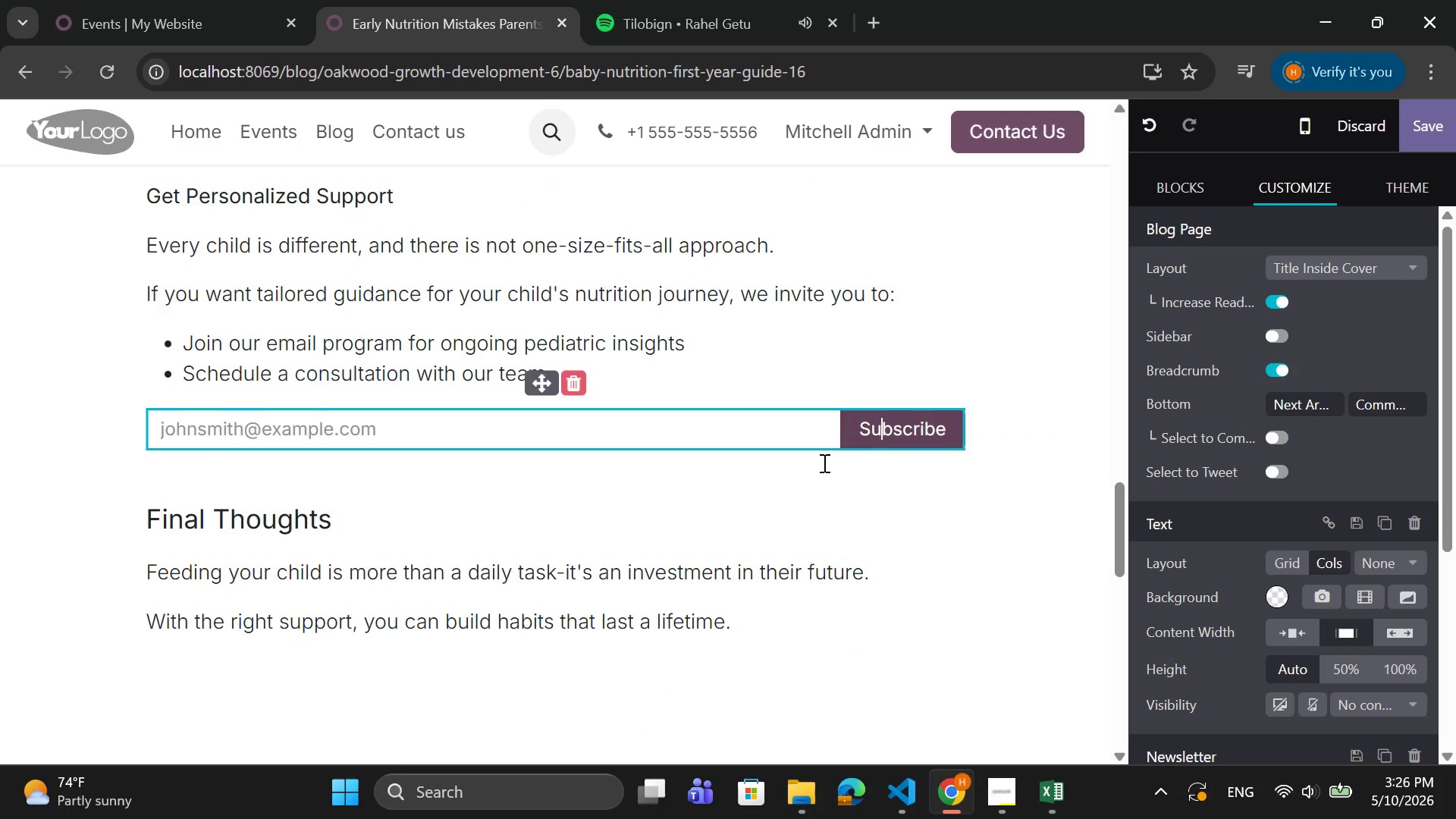 
double_click([880, 437])
 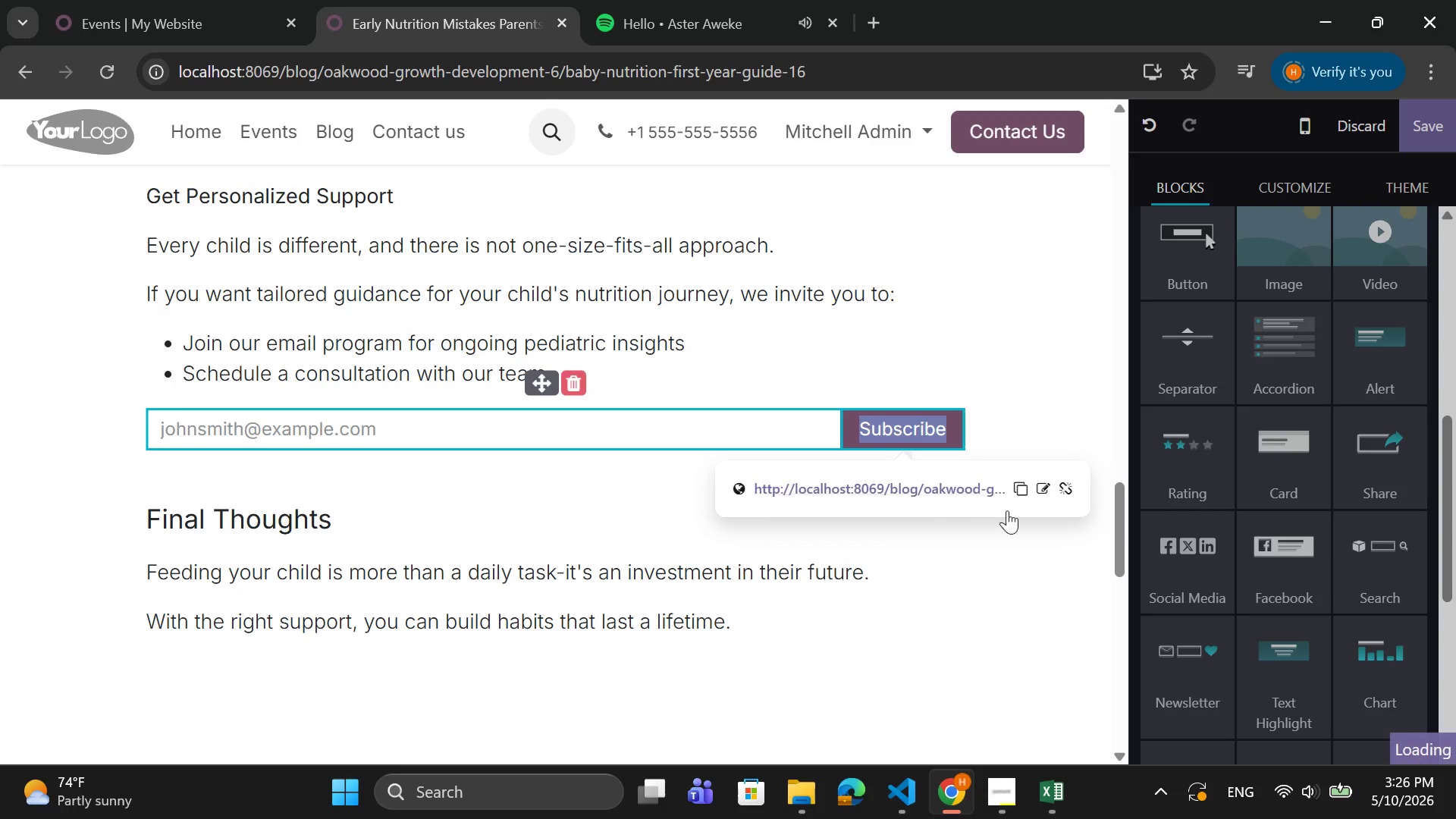 
left_click([1038, 488])
 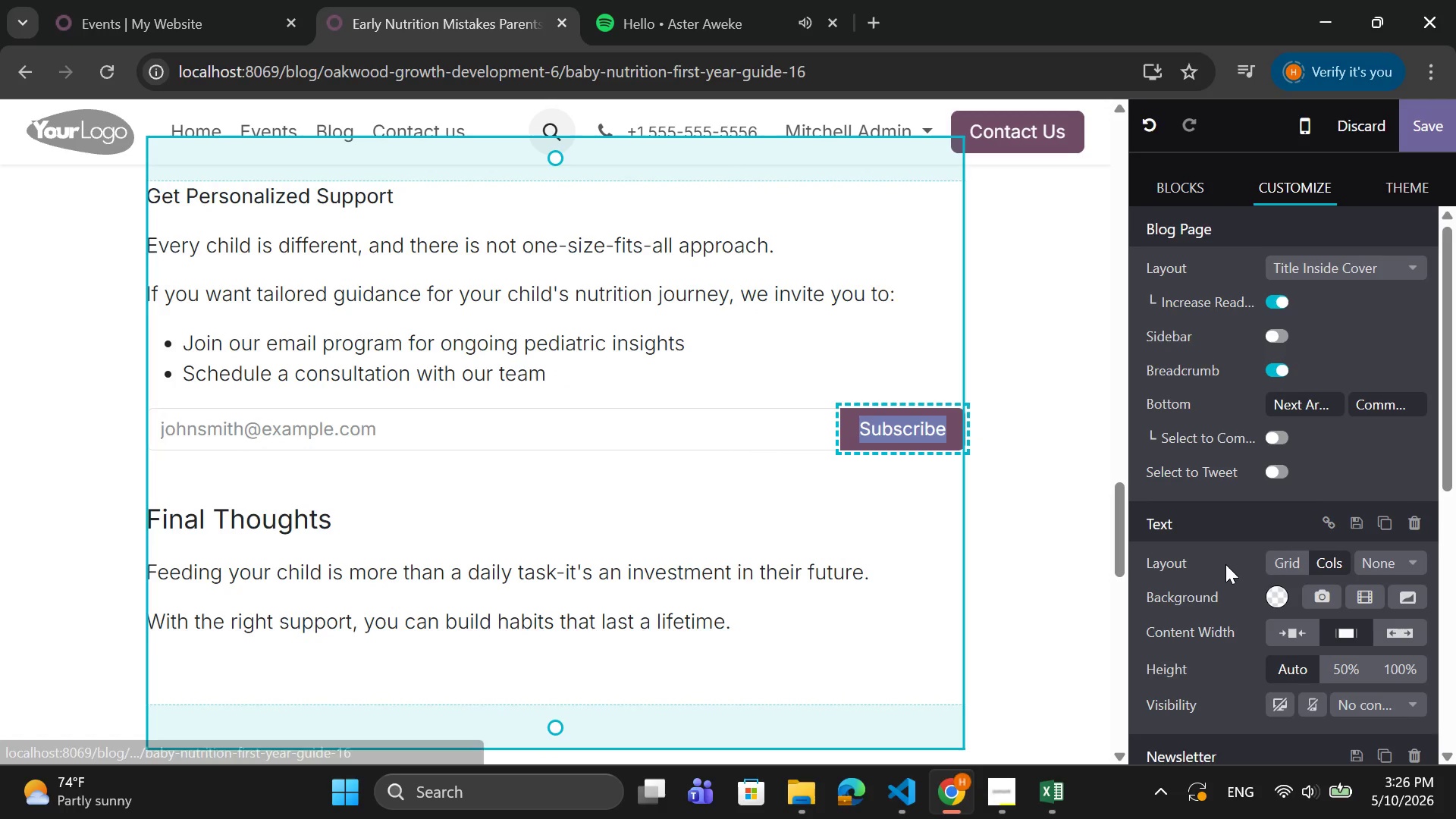 
scroll: coordinate [1225, 564], scroll_direction: down, amount: 8.0
 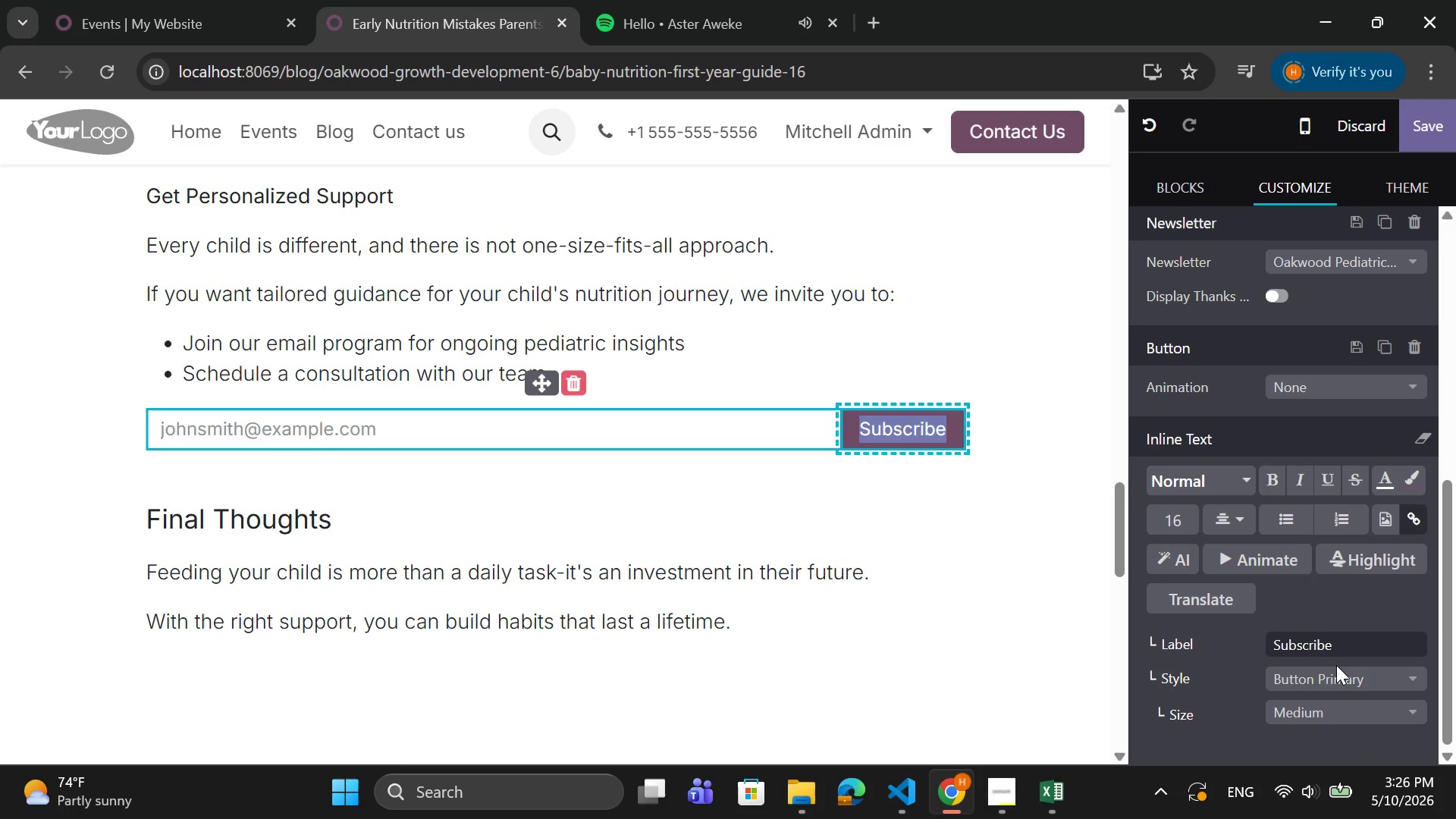 
left_click([1335, 668])
 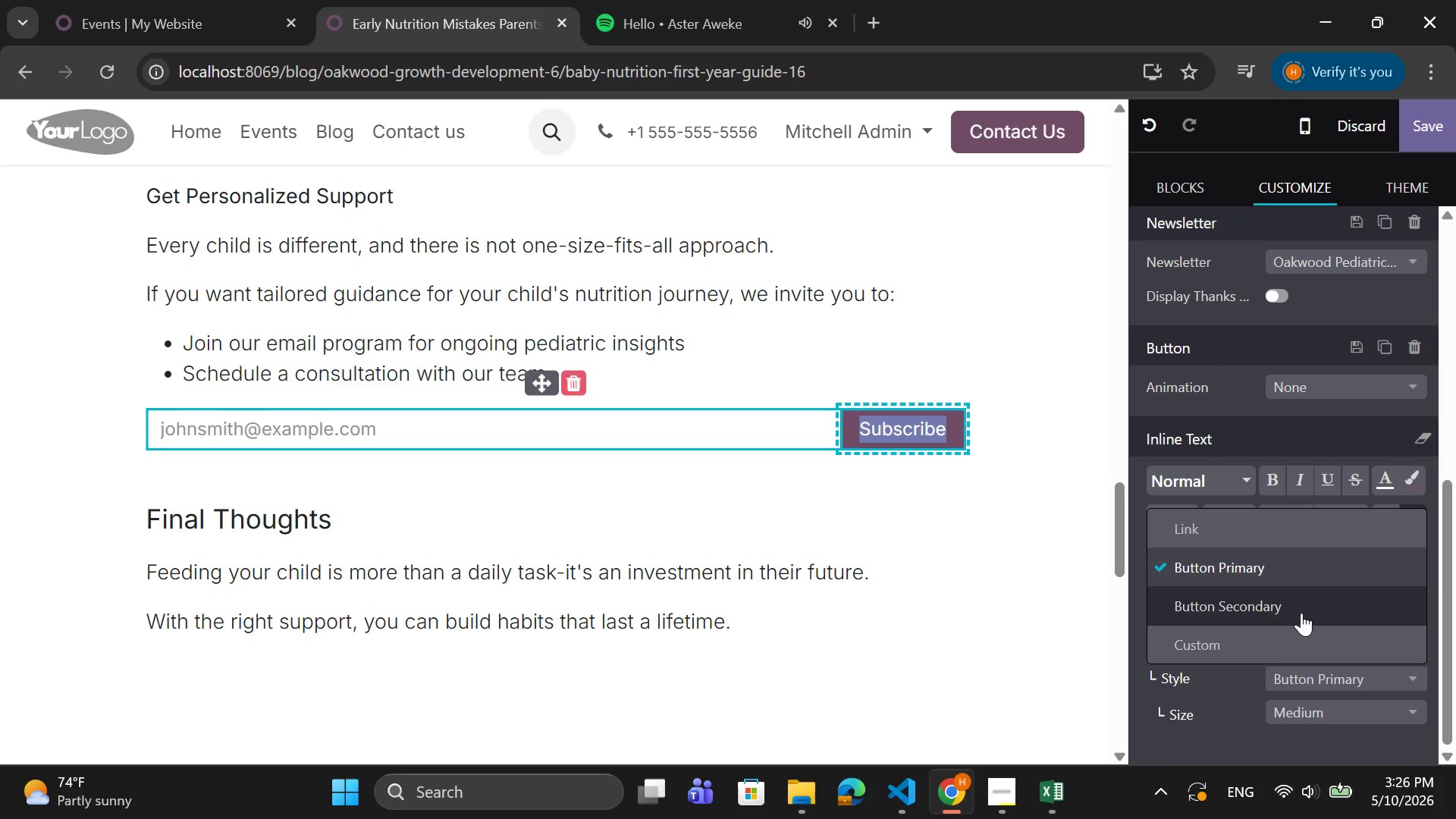 
left_click([1301, 611])
 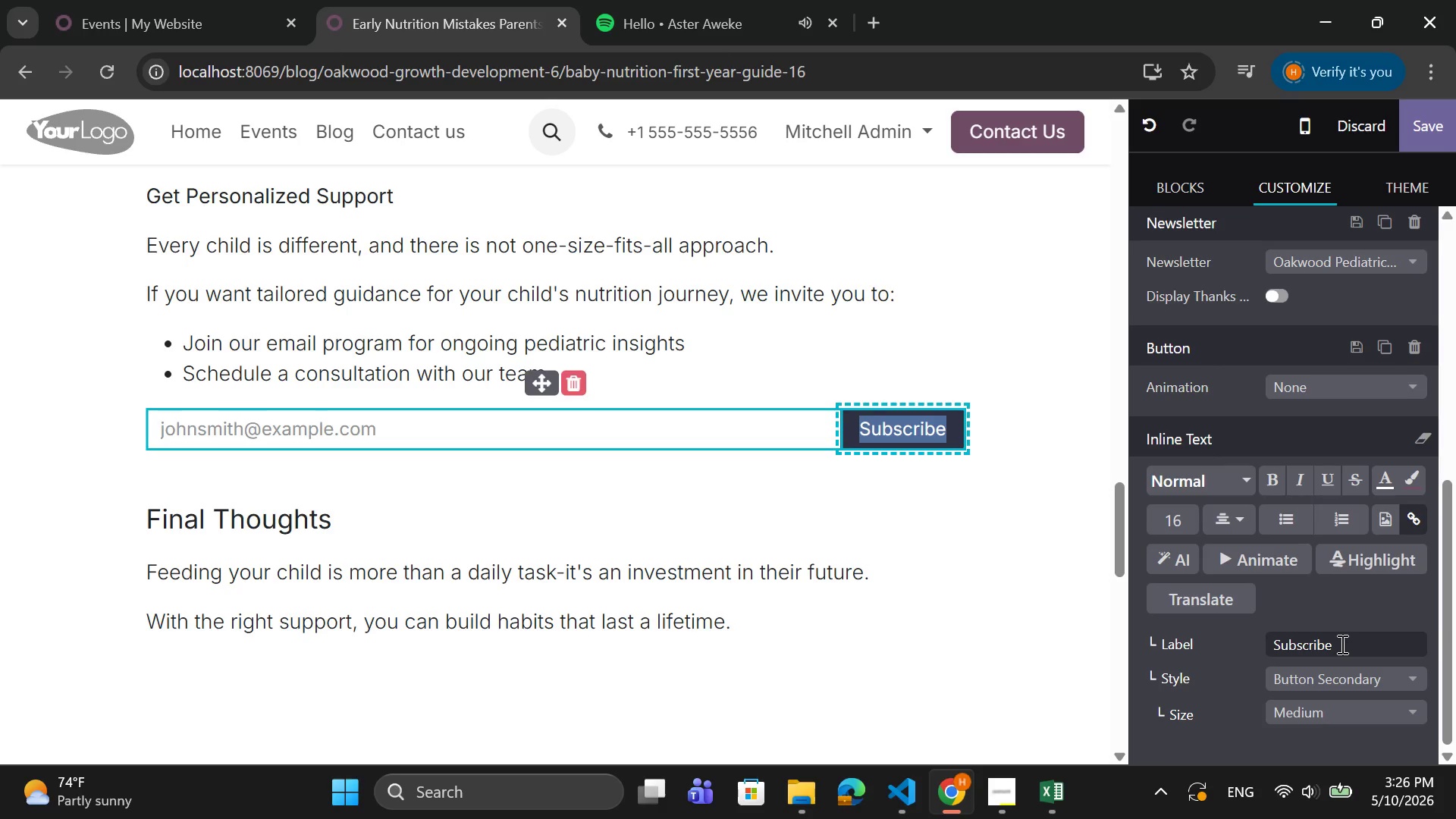 
left_click_drag(start_coordinate=[1341, 644], to_coordinate=[1255, 655])
 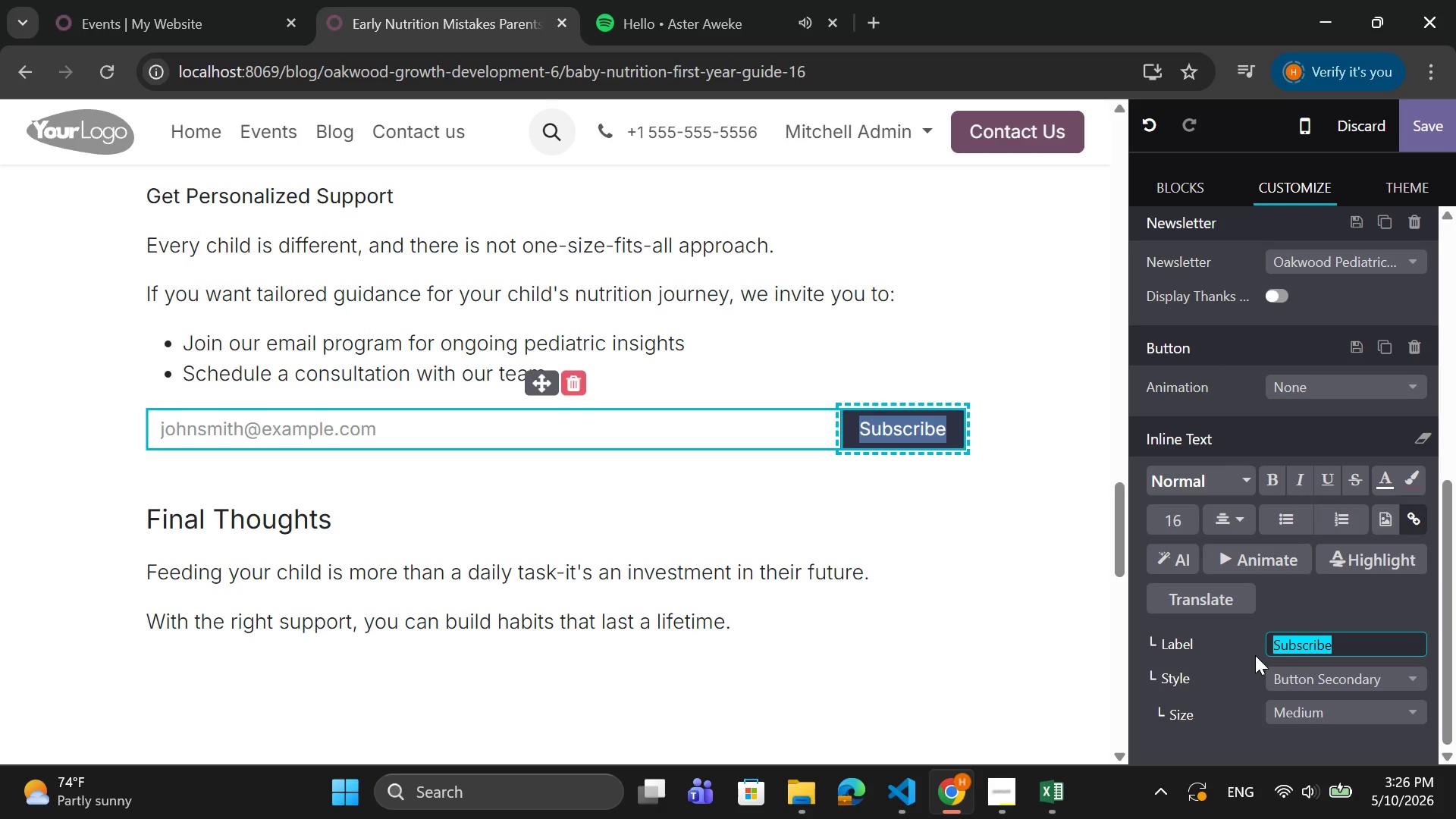 
type(b)
key(Backspace)
type(Book)
 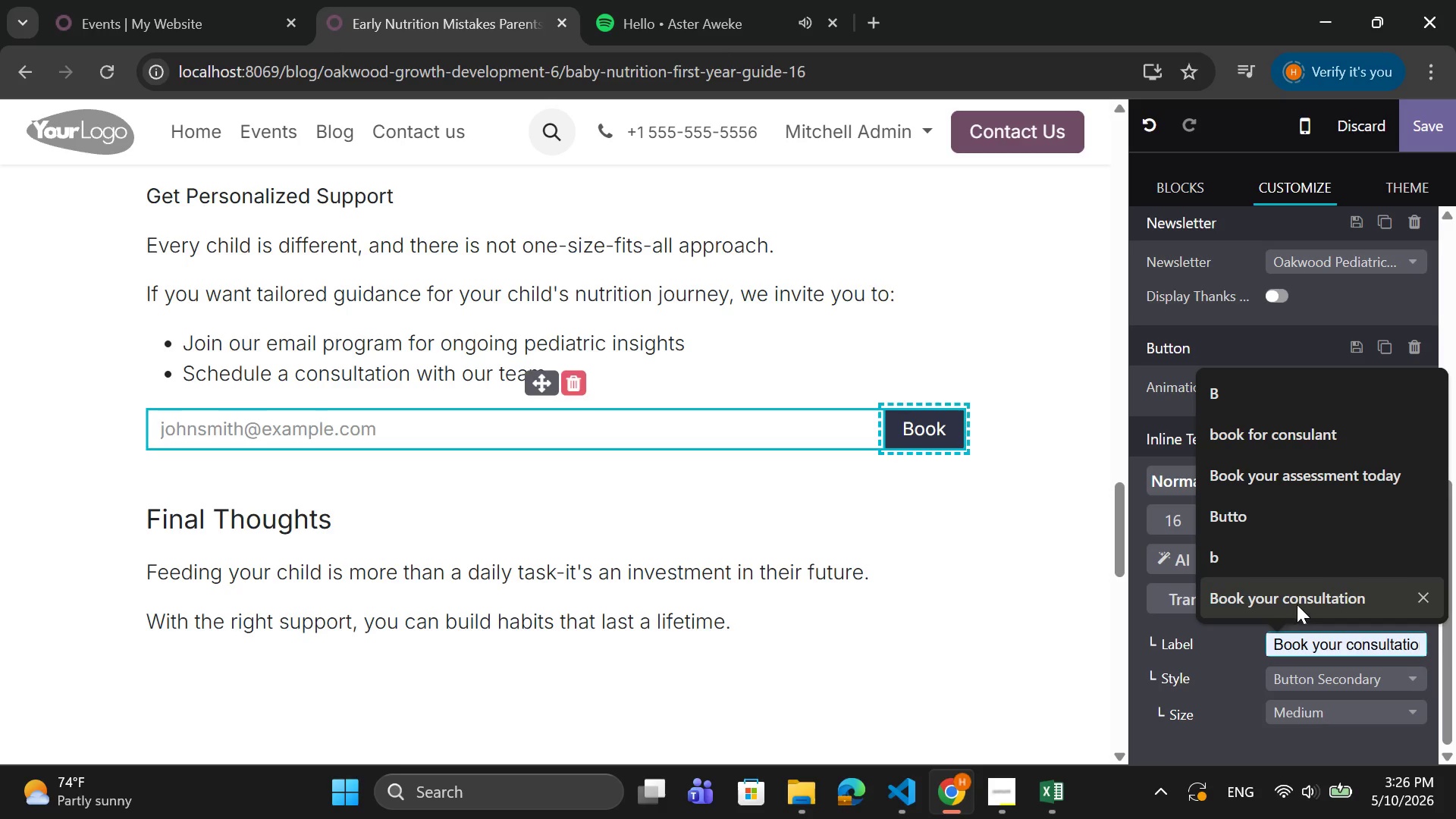 
left_click([1298, 604])
 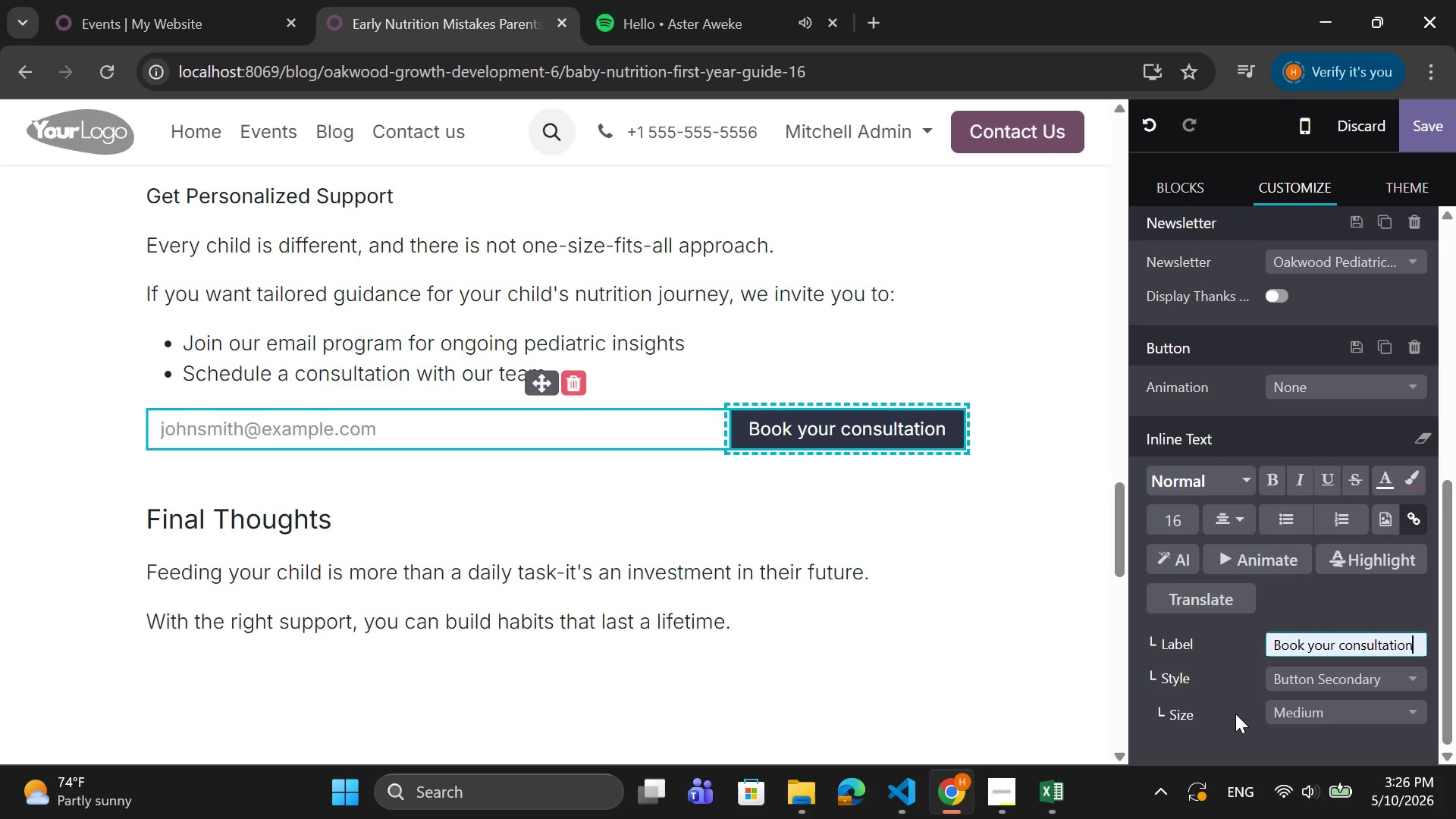 
scroll: coordinate [1285, 518], scroll_direction: up, amount: 1.0
 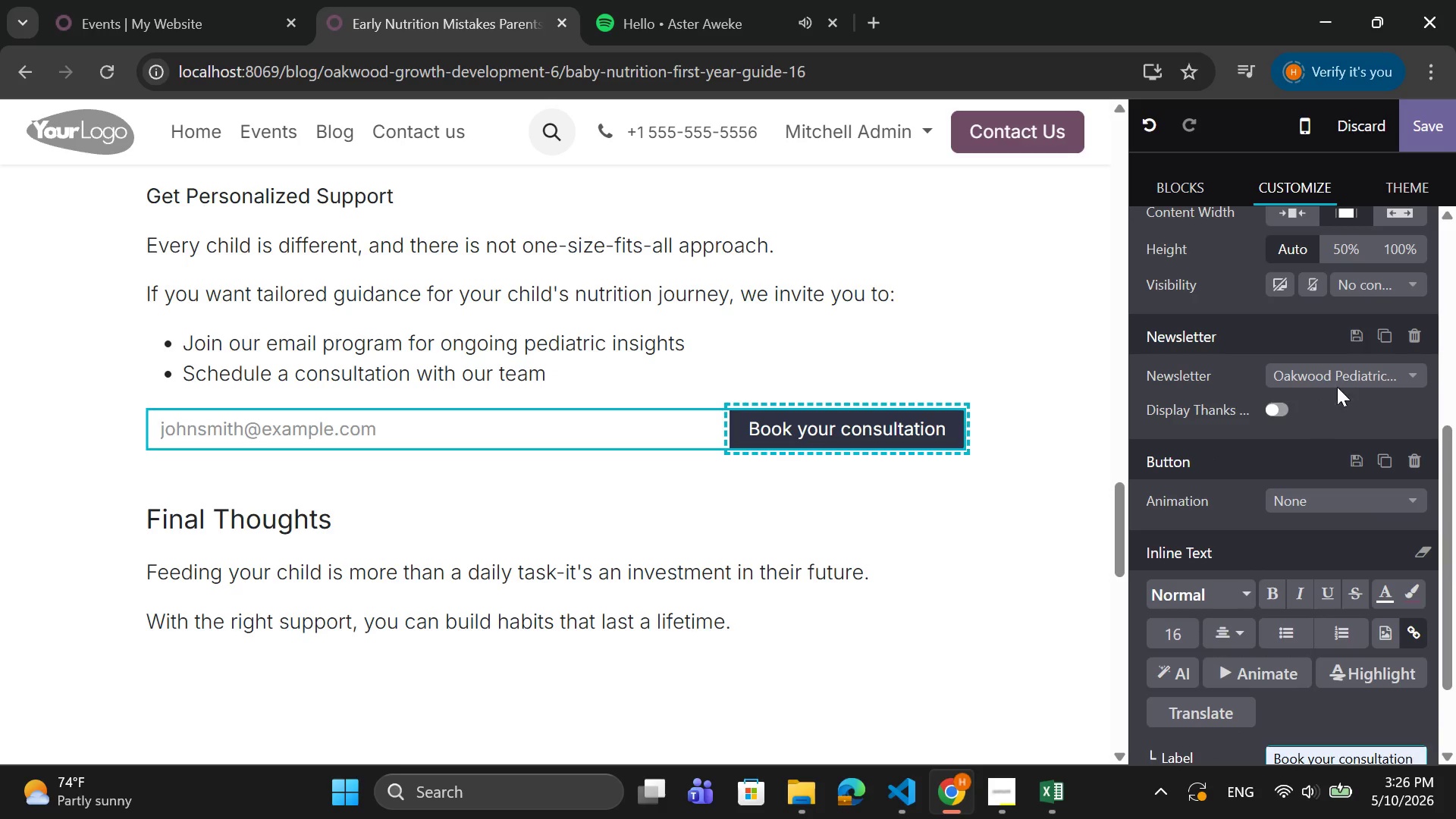 
left_click([1348, 373])
 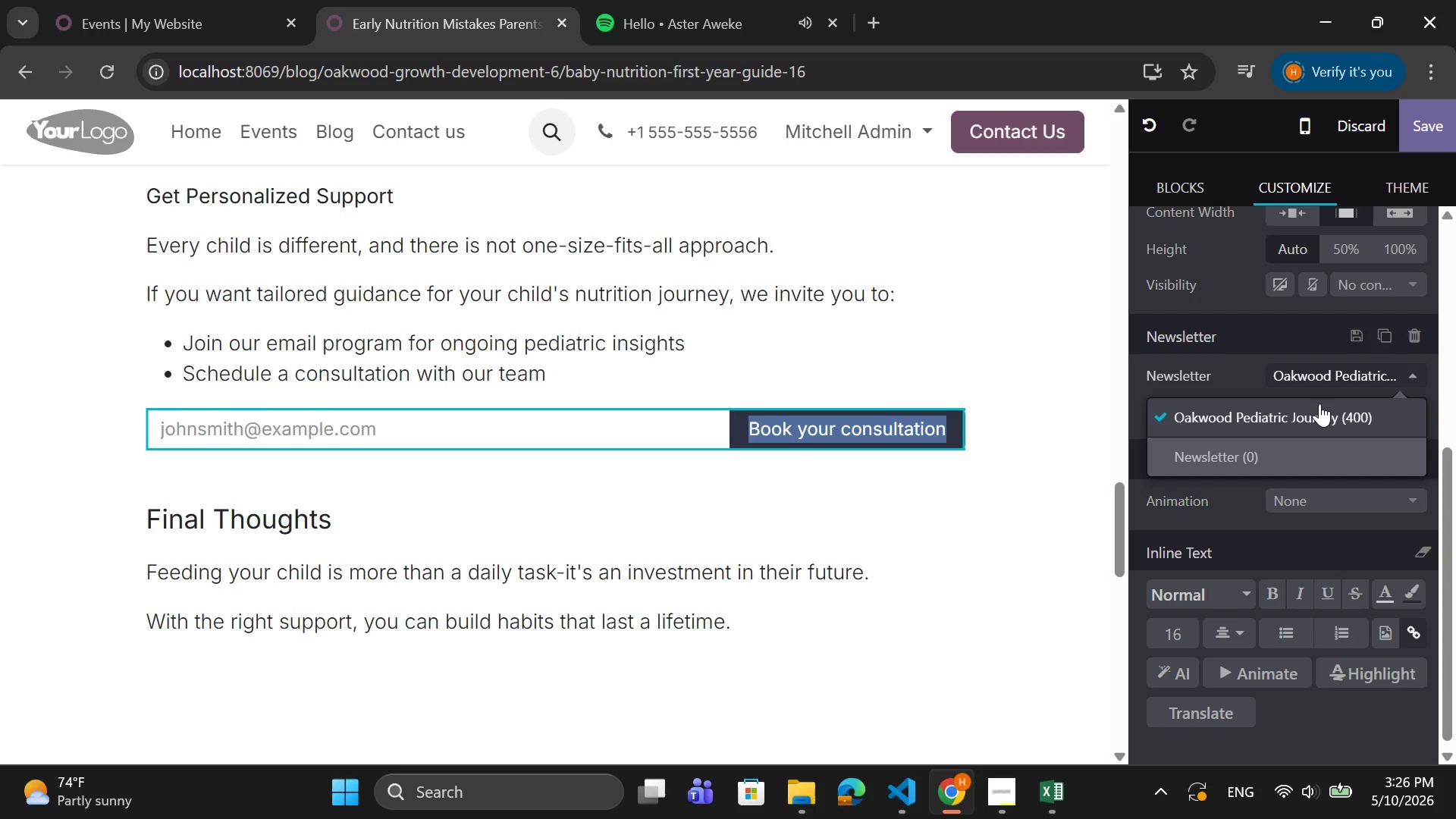 
left_click([1308, 417])
 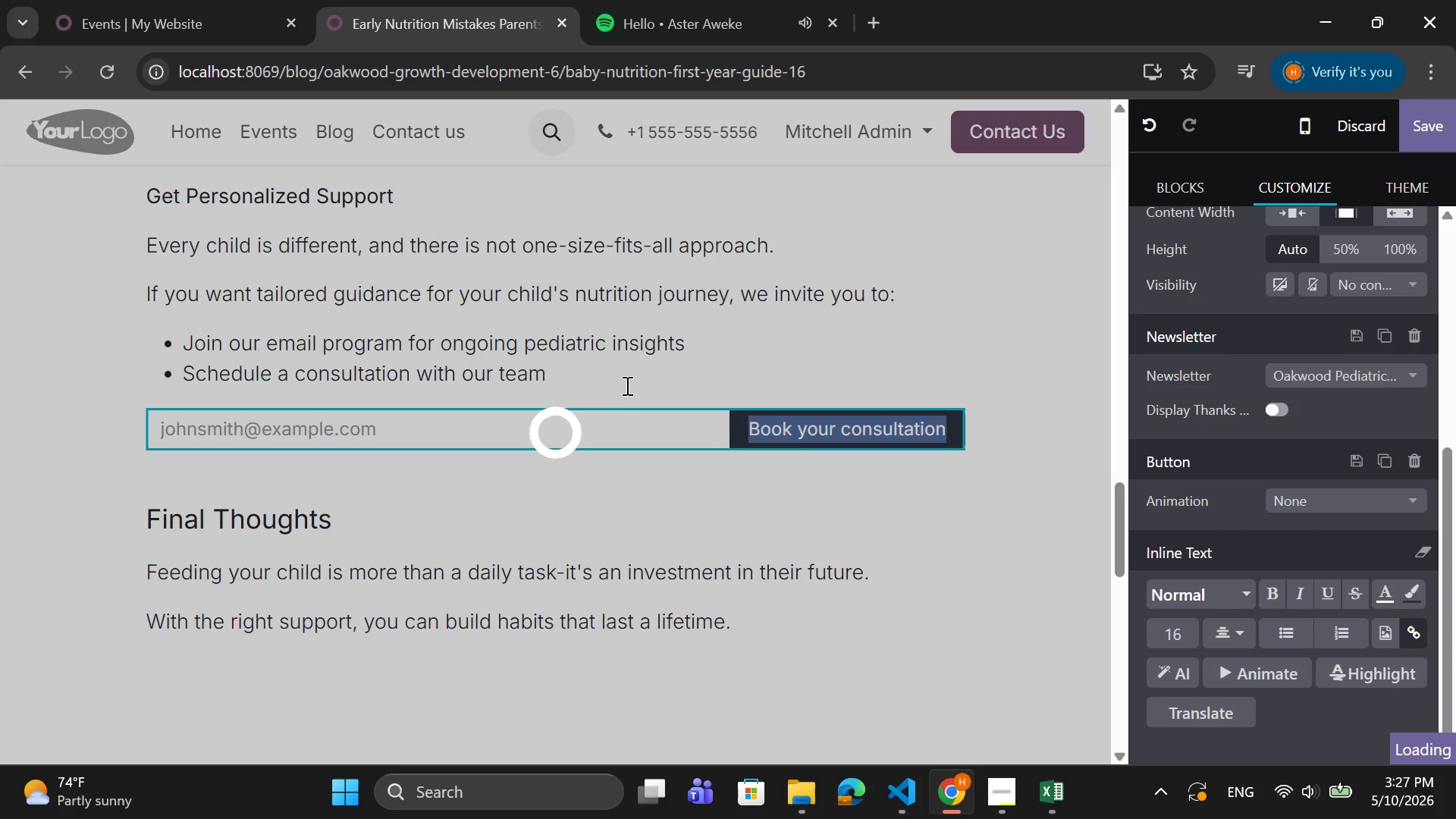 
left_click([626, 384])
 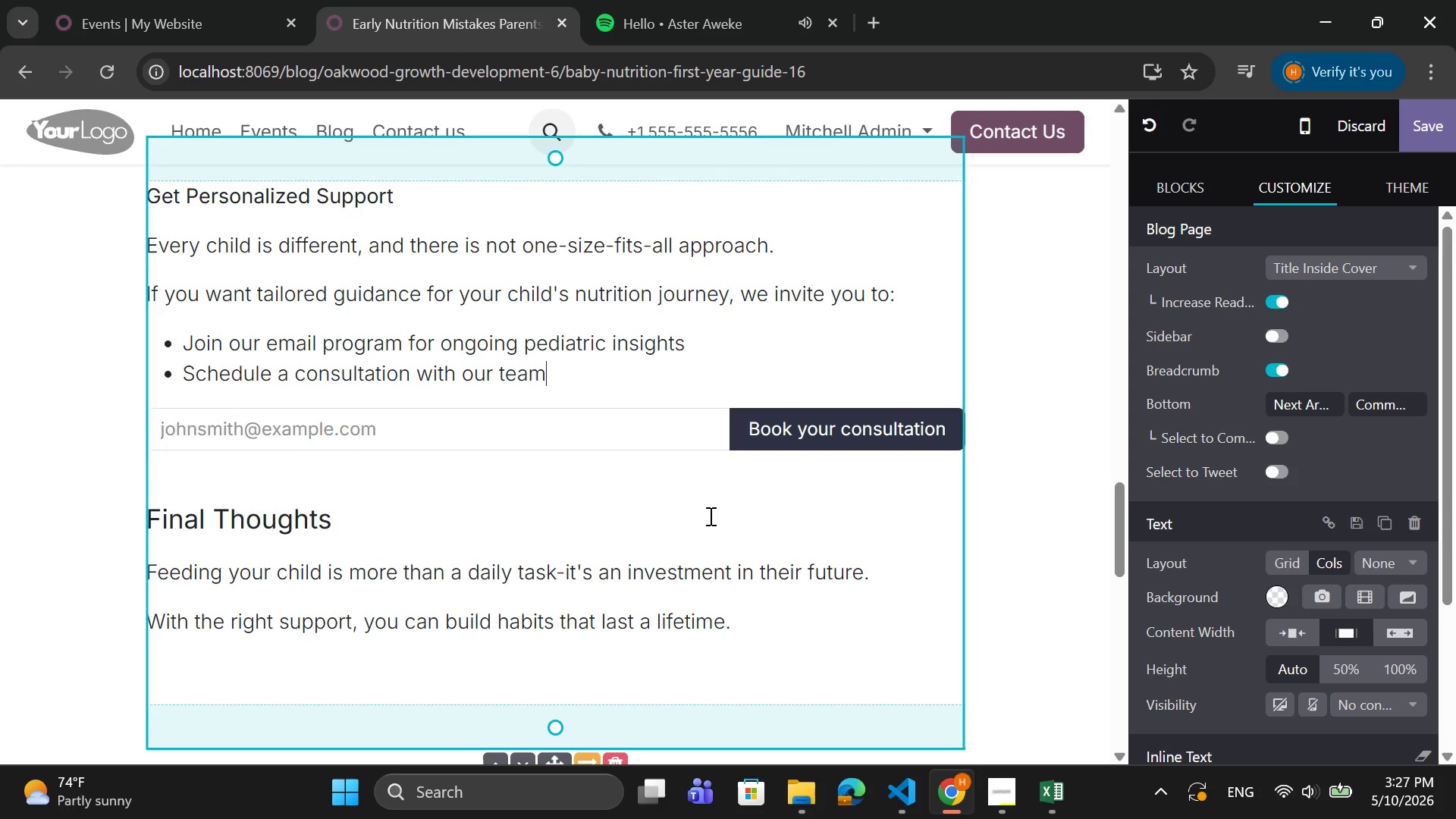 
left_click([771, 511])
 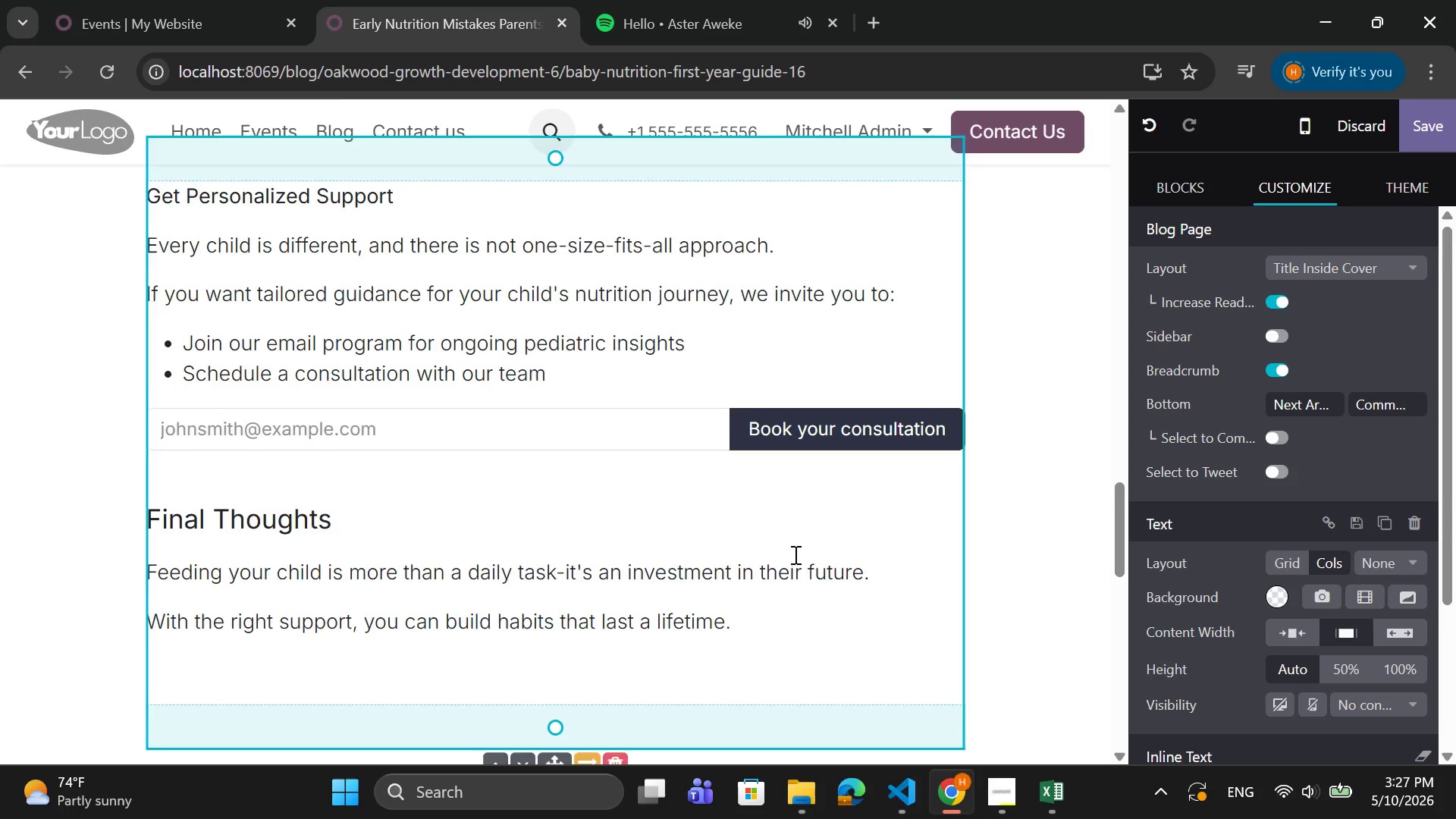 
scroll: coordinate [805, 535], scroll_direction: up, amount: 26.0
 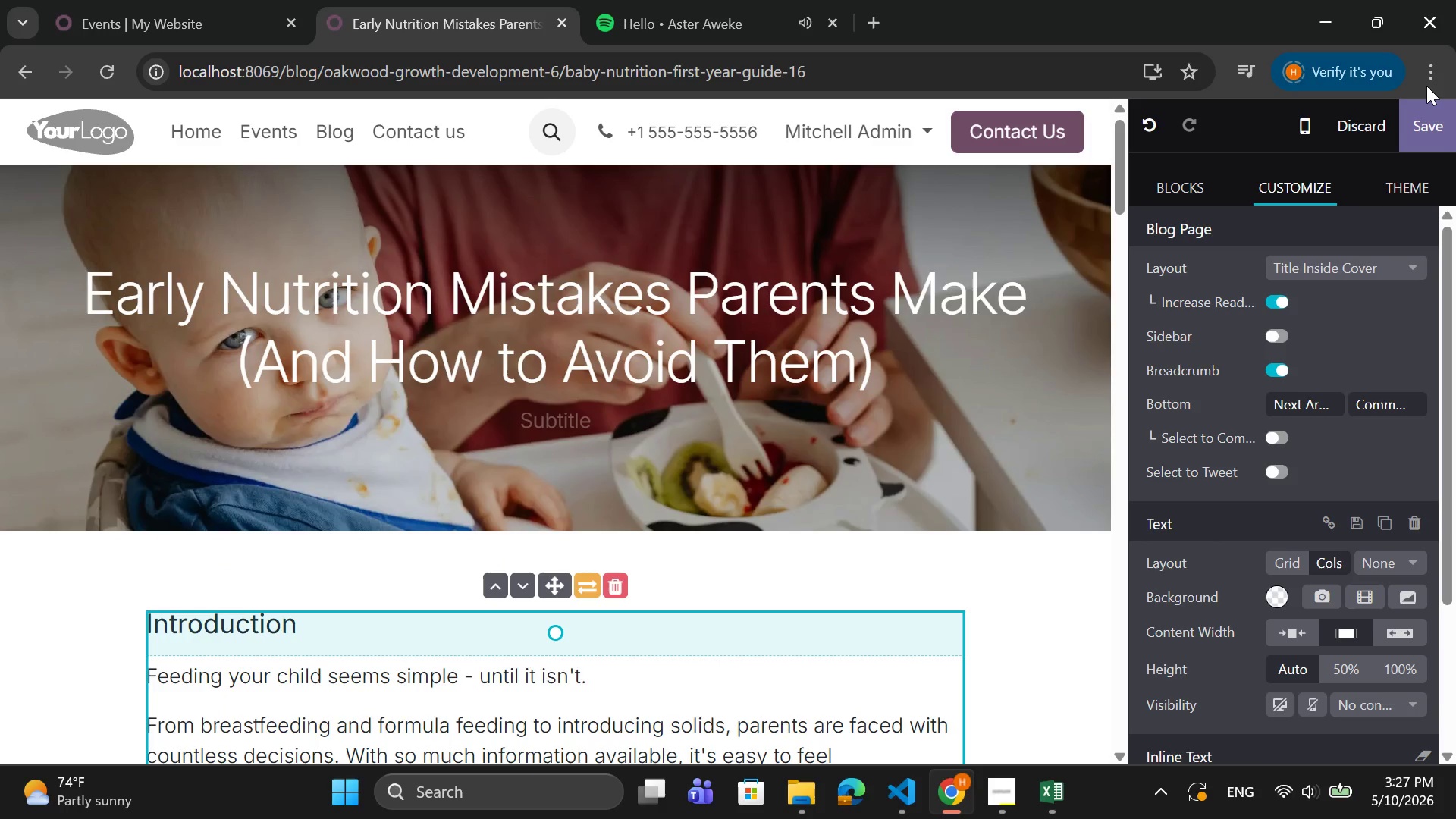 
left_click([1423, 124])
 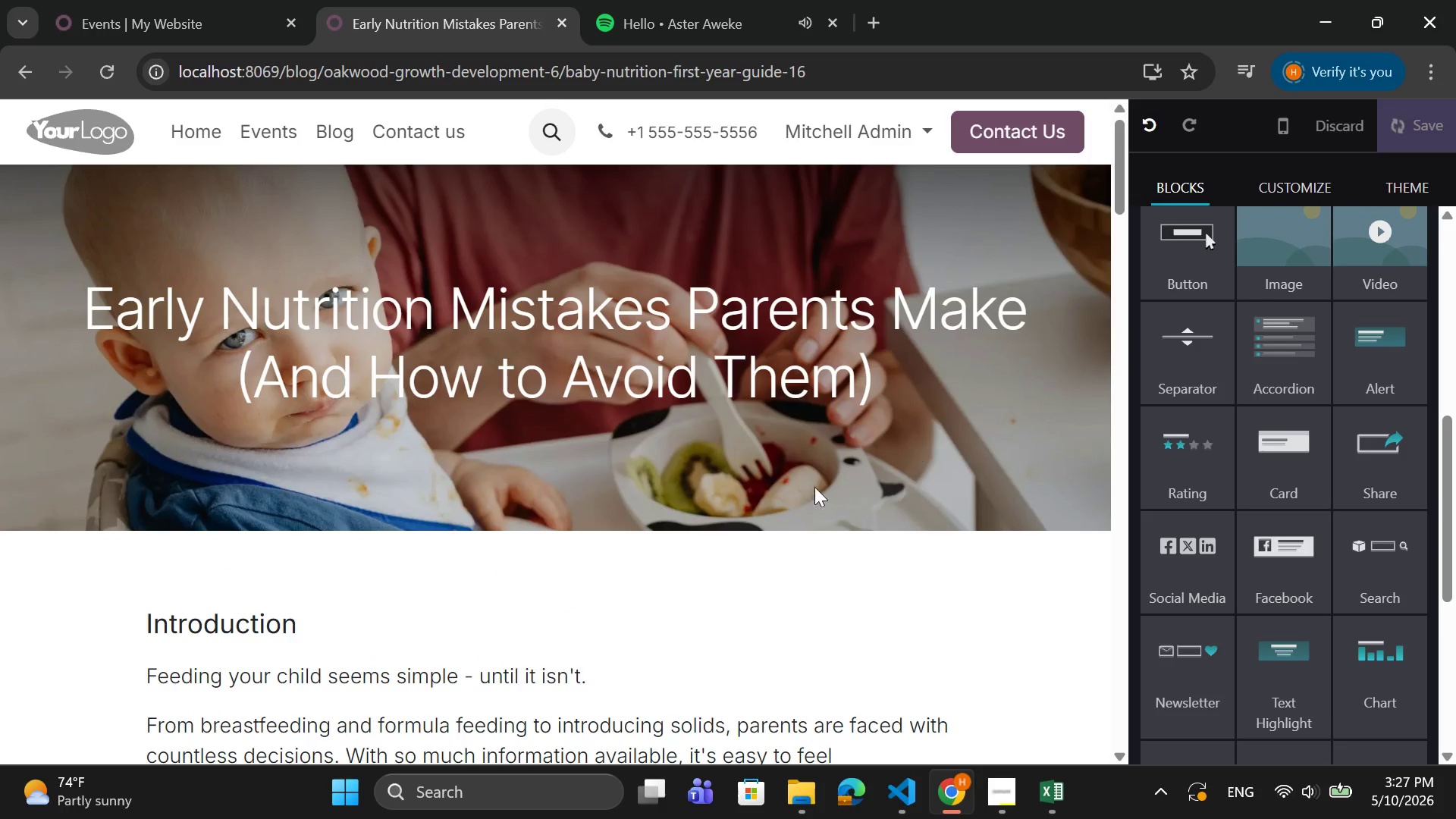 
mouse_move([770, 489])
 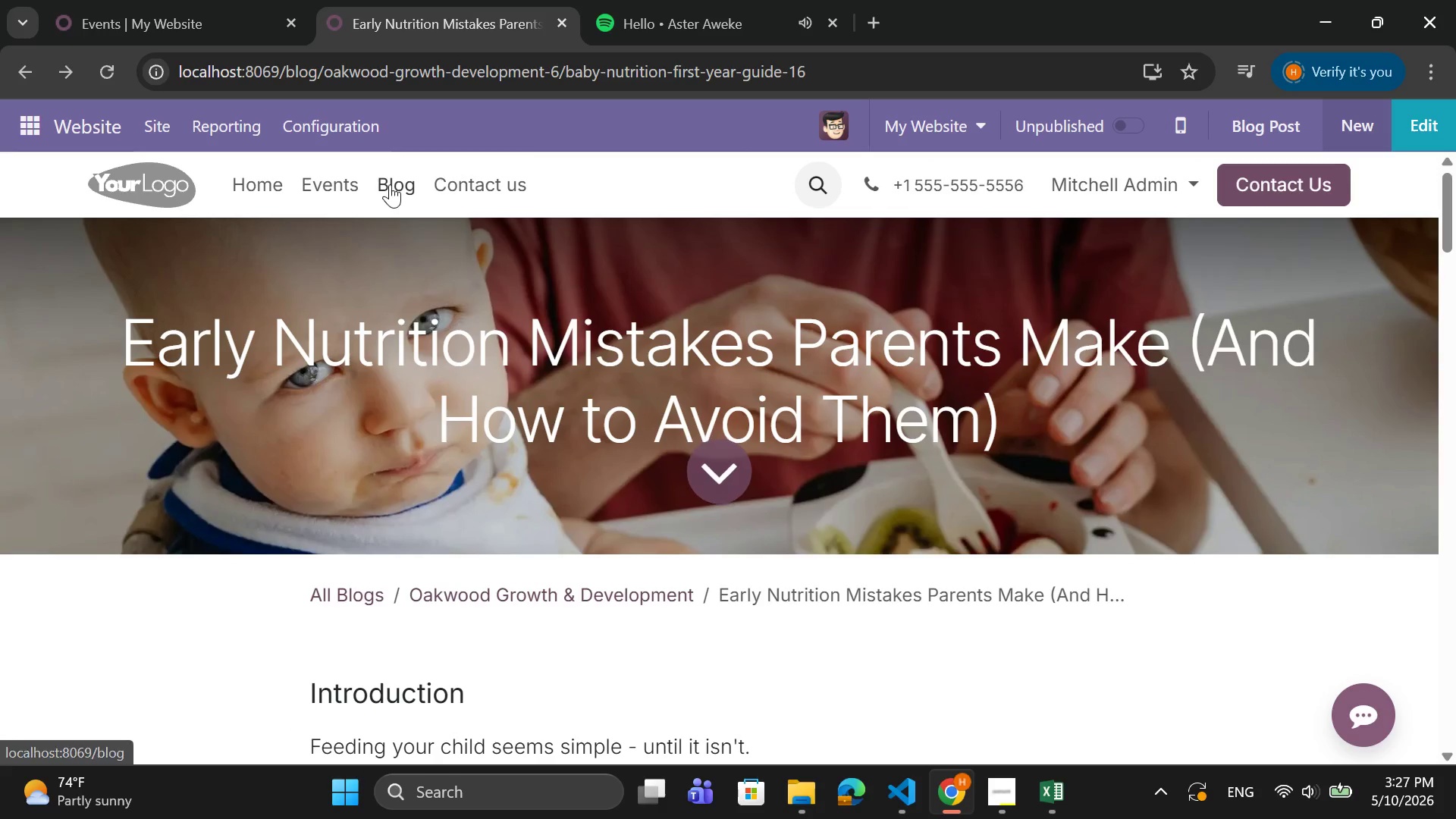 
left_click([390, 184])
 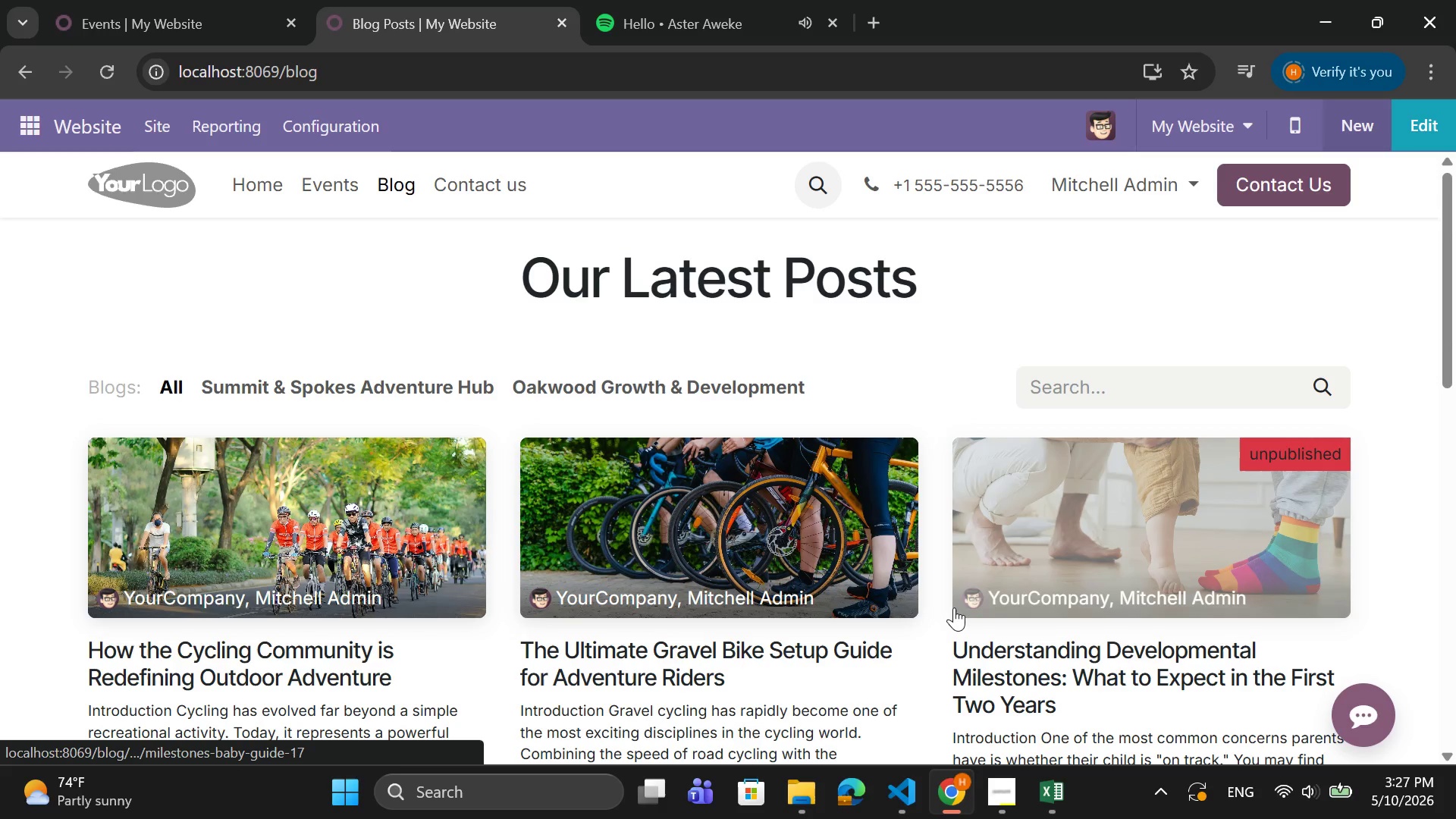 
left_click([610, 379])
 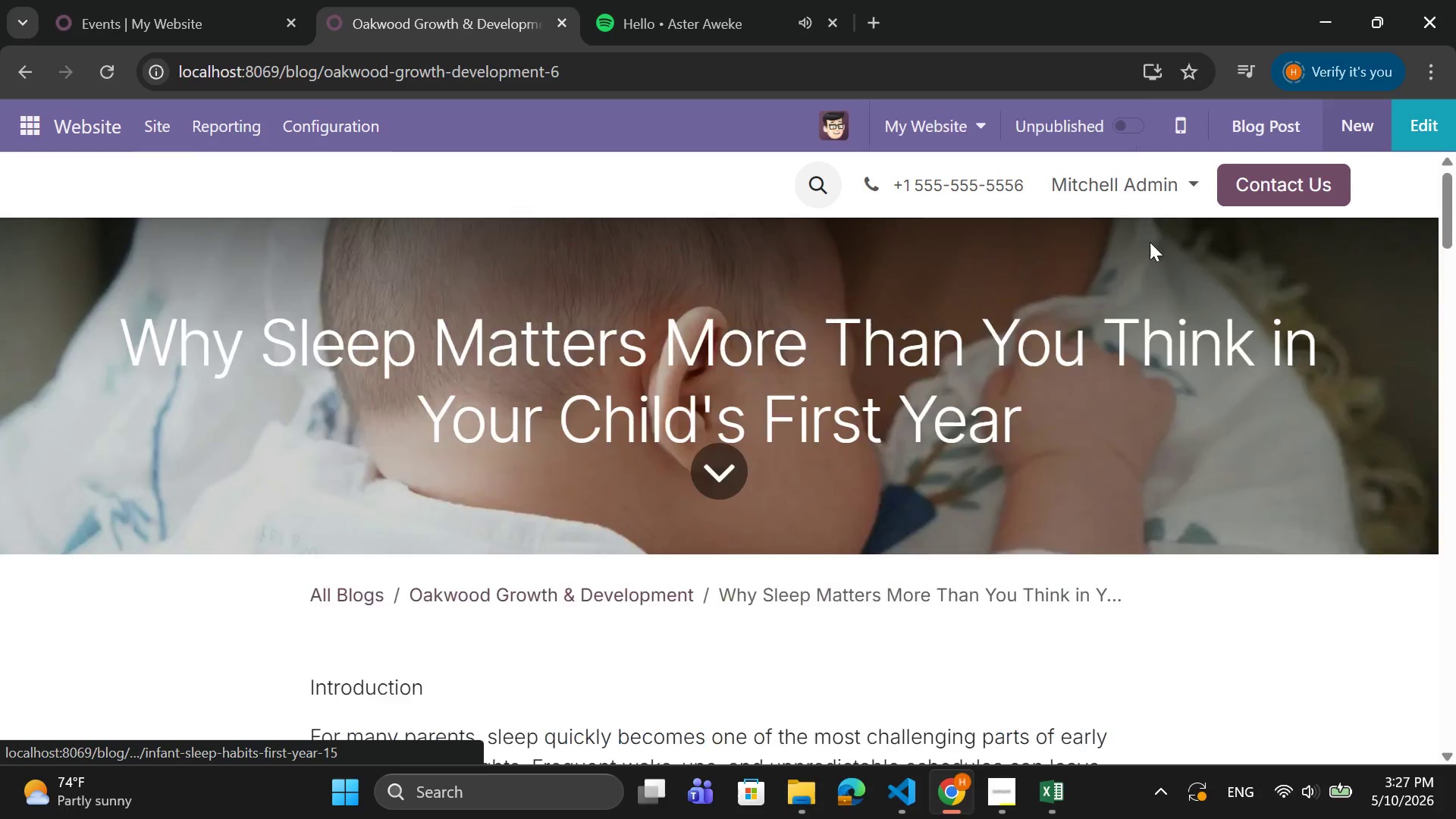 
left_click([1119, 130])
 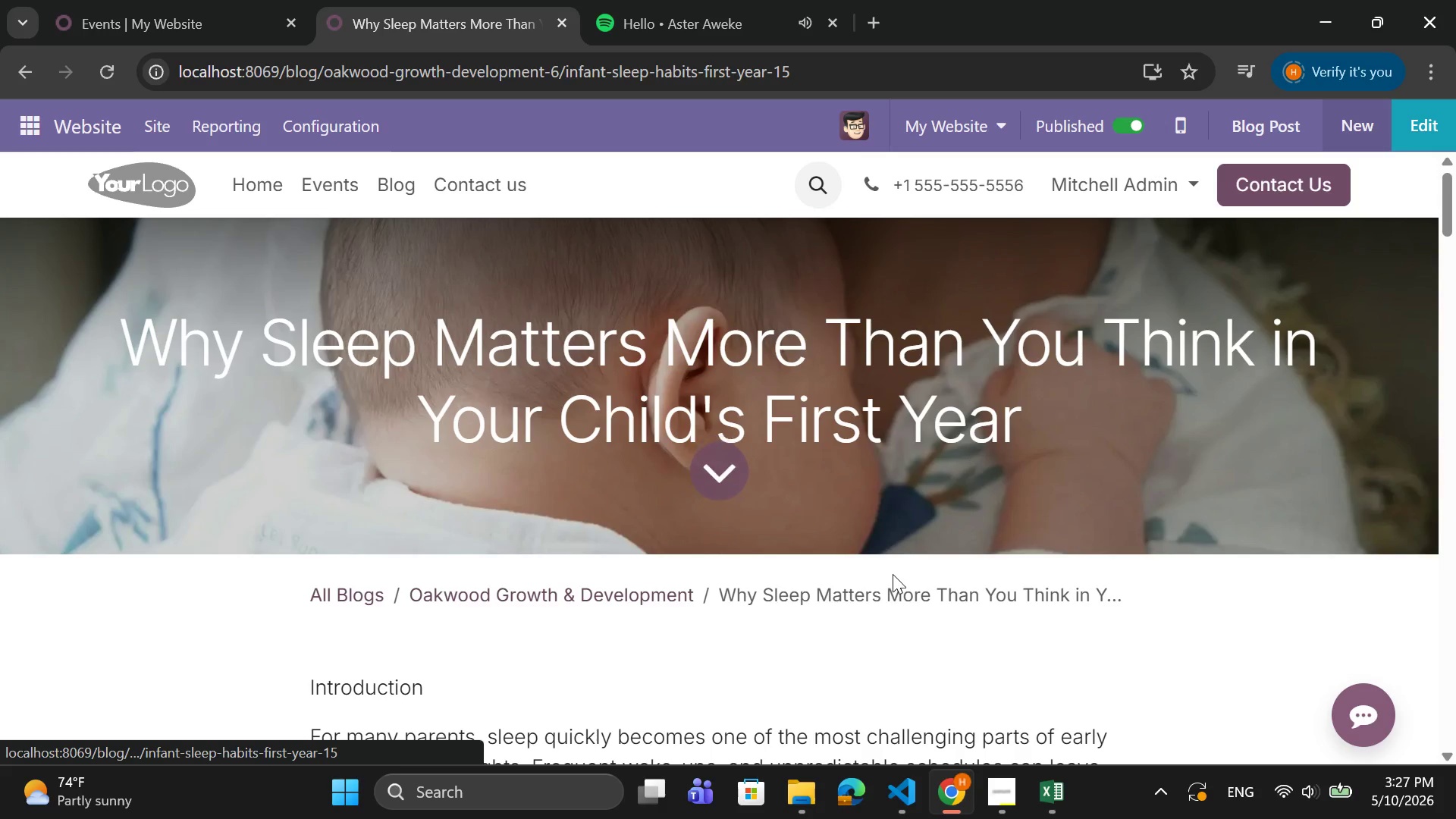 
scroll: coordinate [893, 574], scroll_direction: down, amount: 1.0
 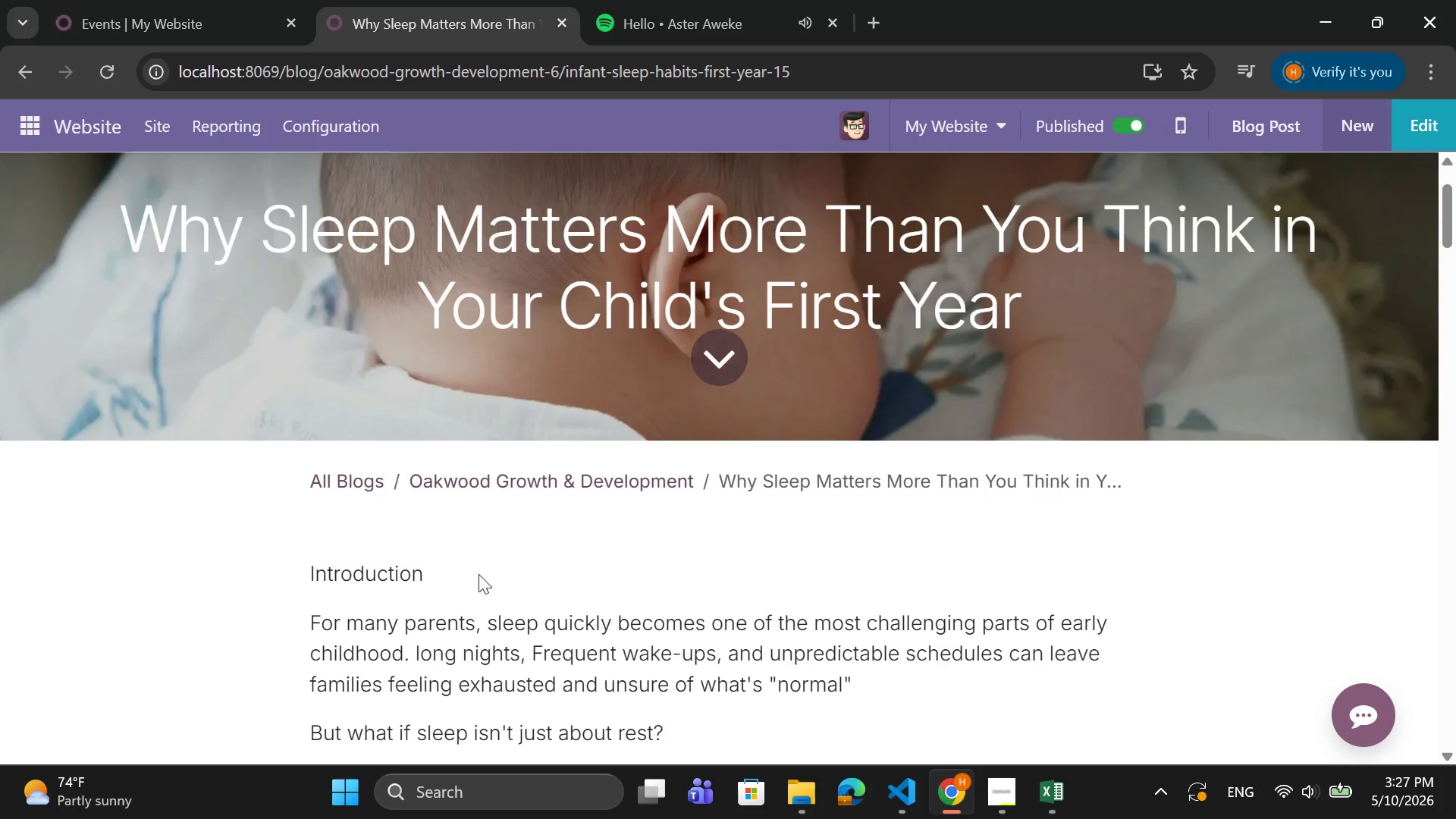 
left_click([463, 569])
 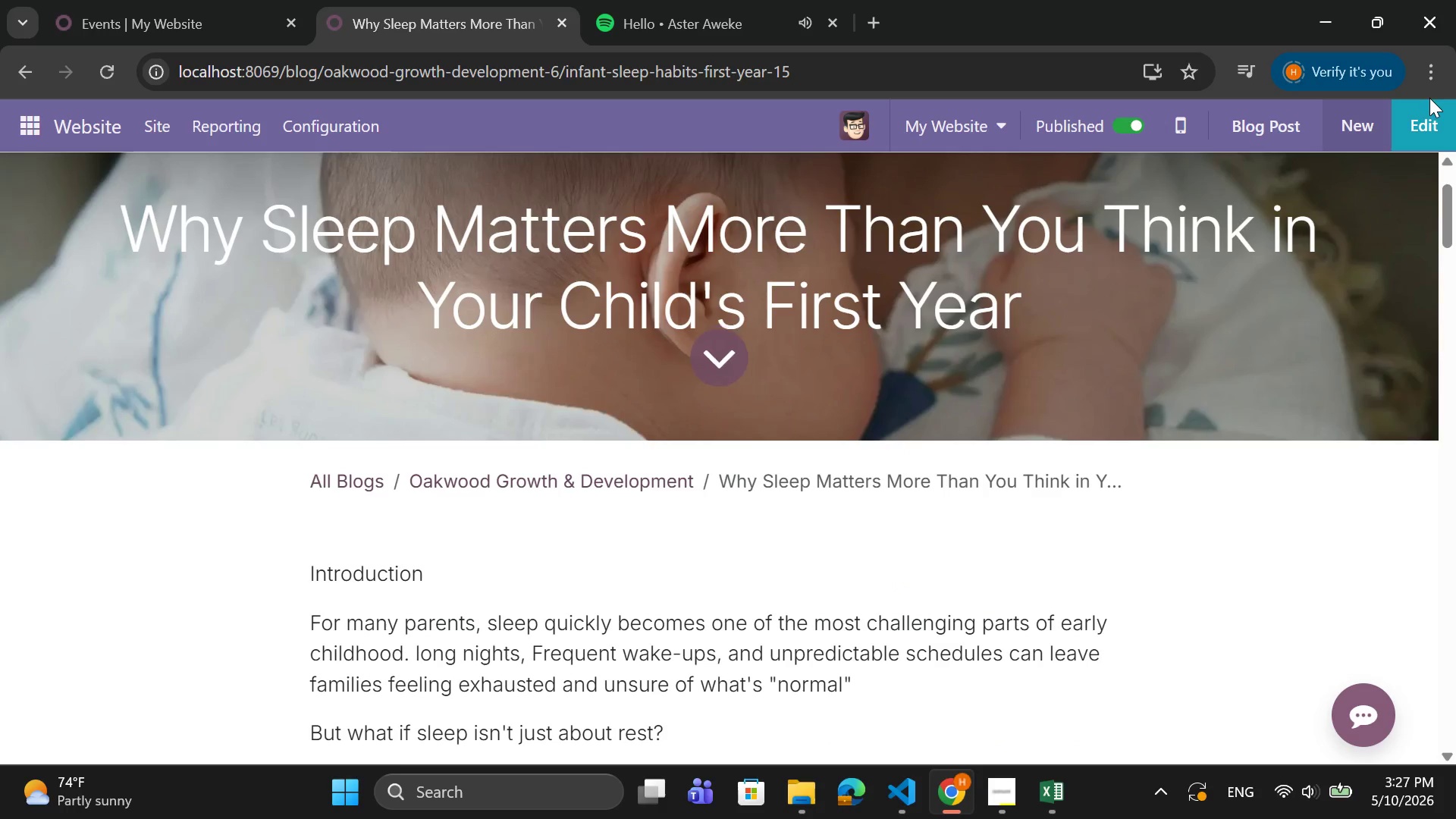 
double_click([1426, 116])
 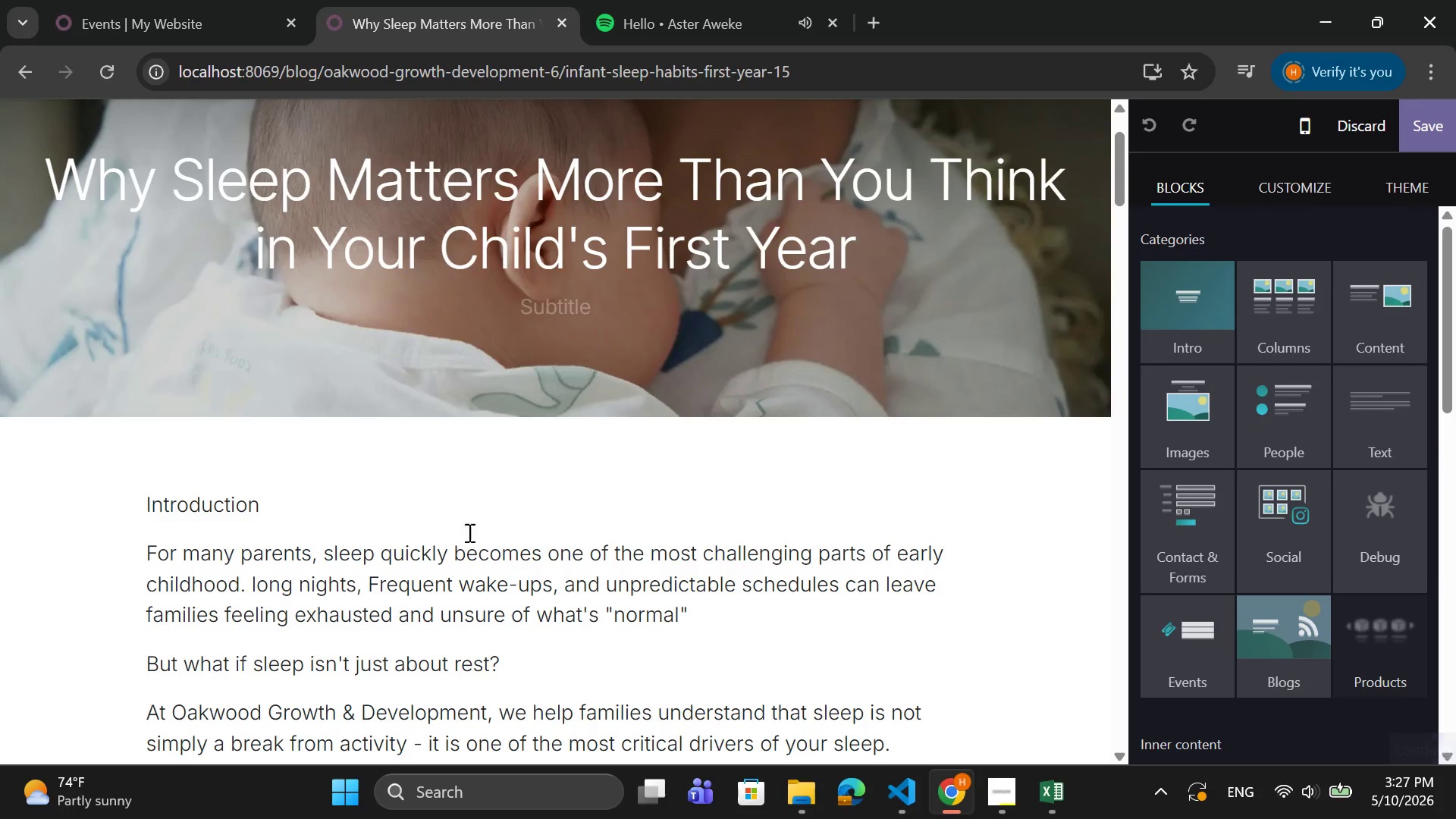 
left_click_drag(start_coordinate=[328, 513], to_coordinate=[147, 506])
 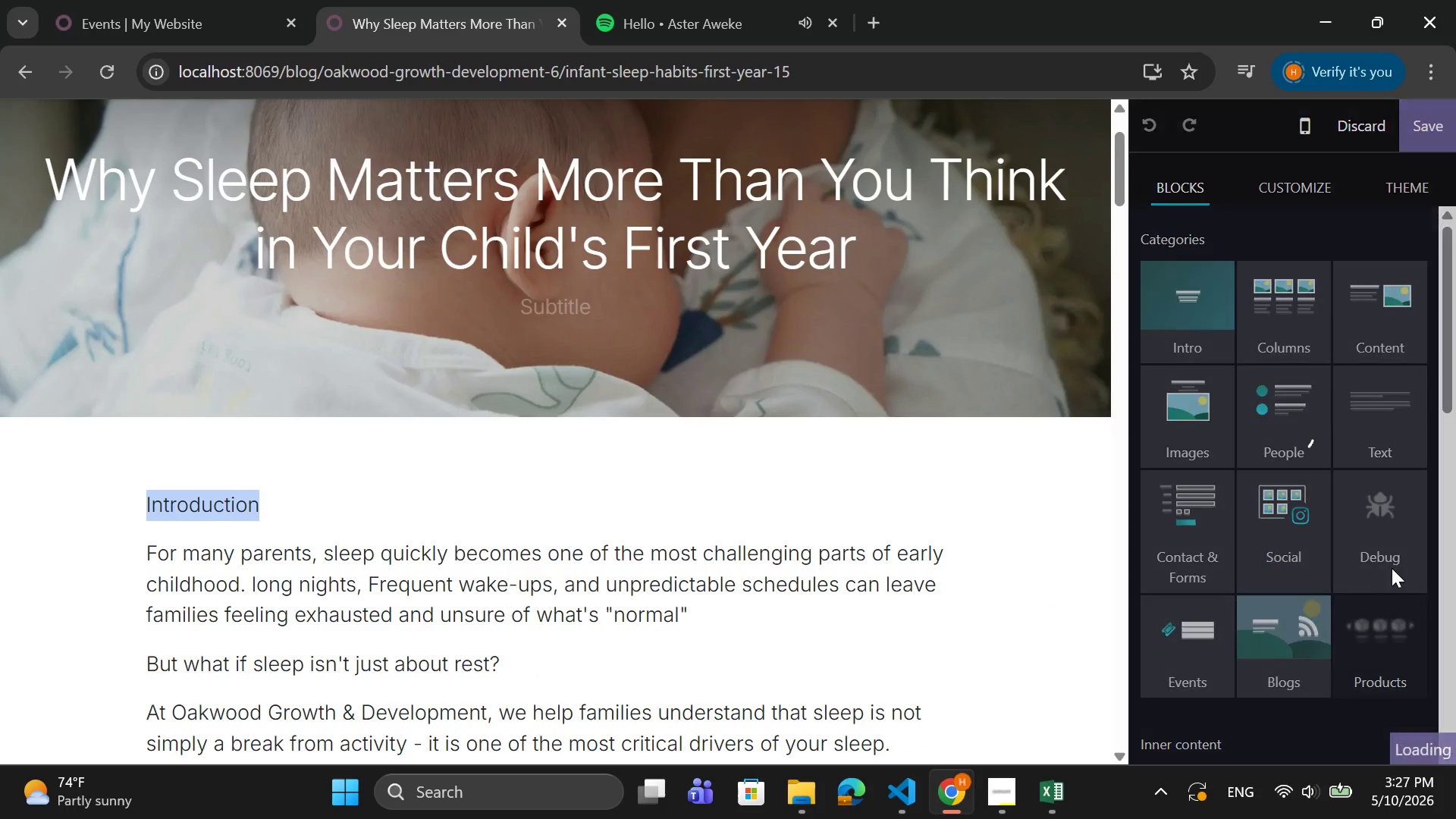 
scroll: coordinate [1325, 564], scroll_direction: down, amount: 14.0
 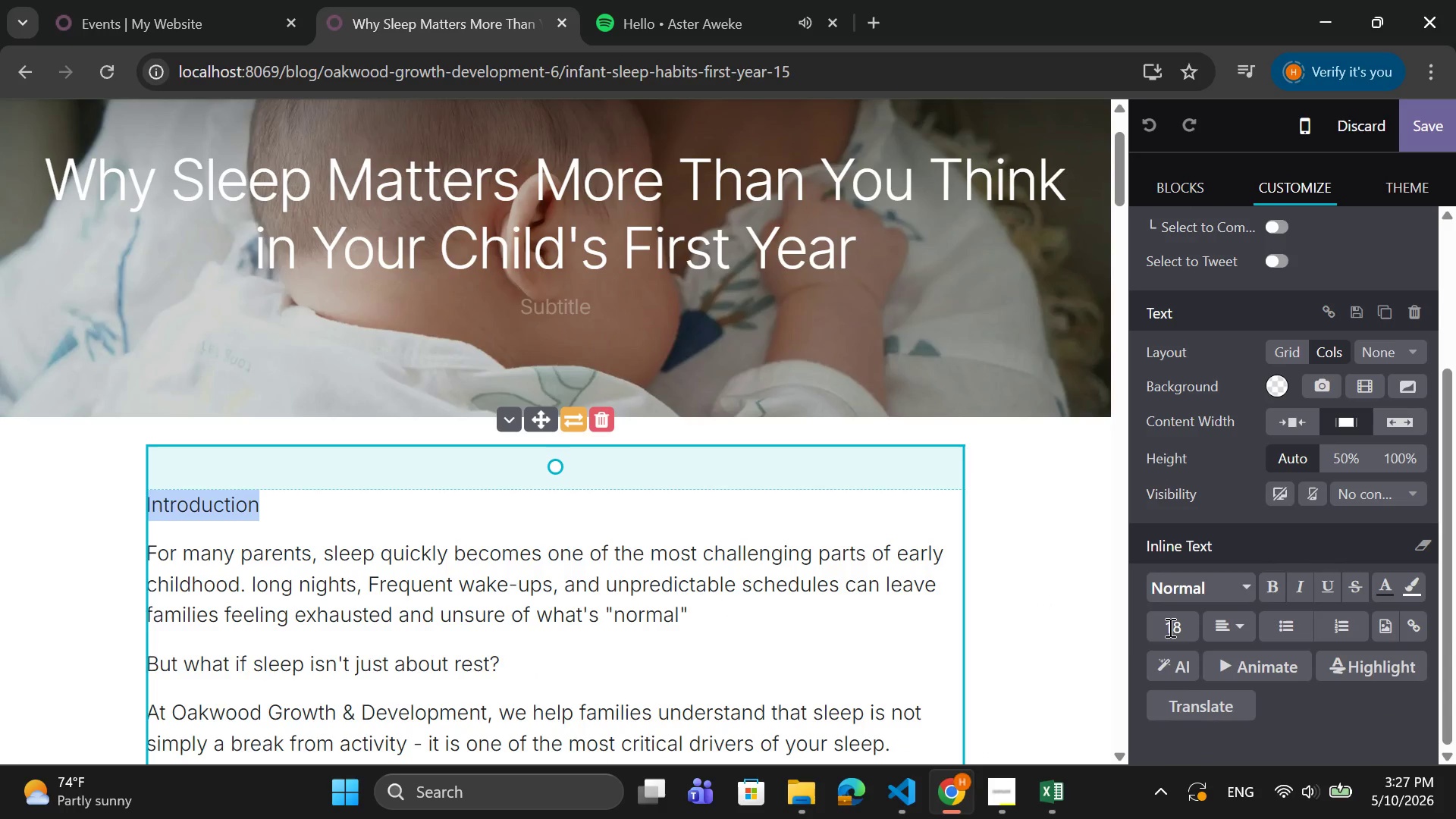 
left_click([1169, 627])
 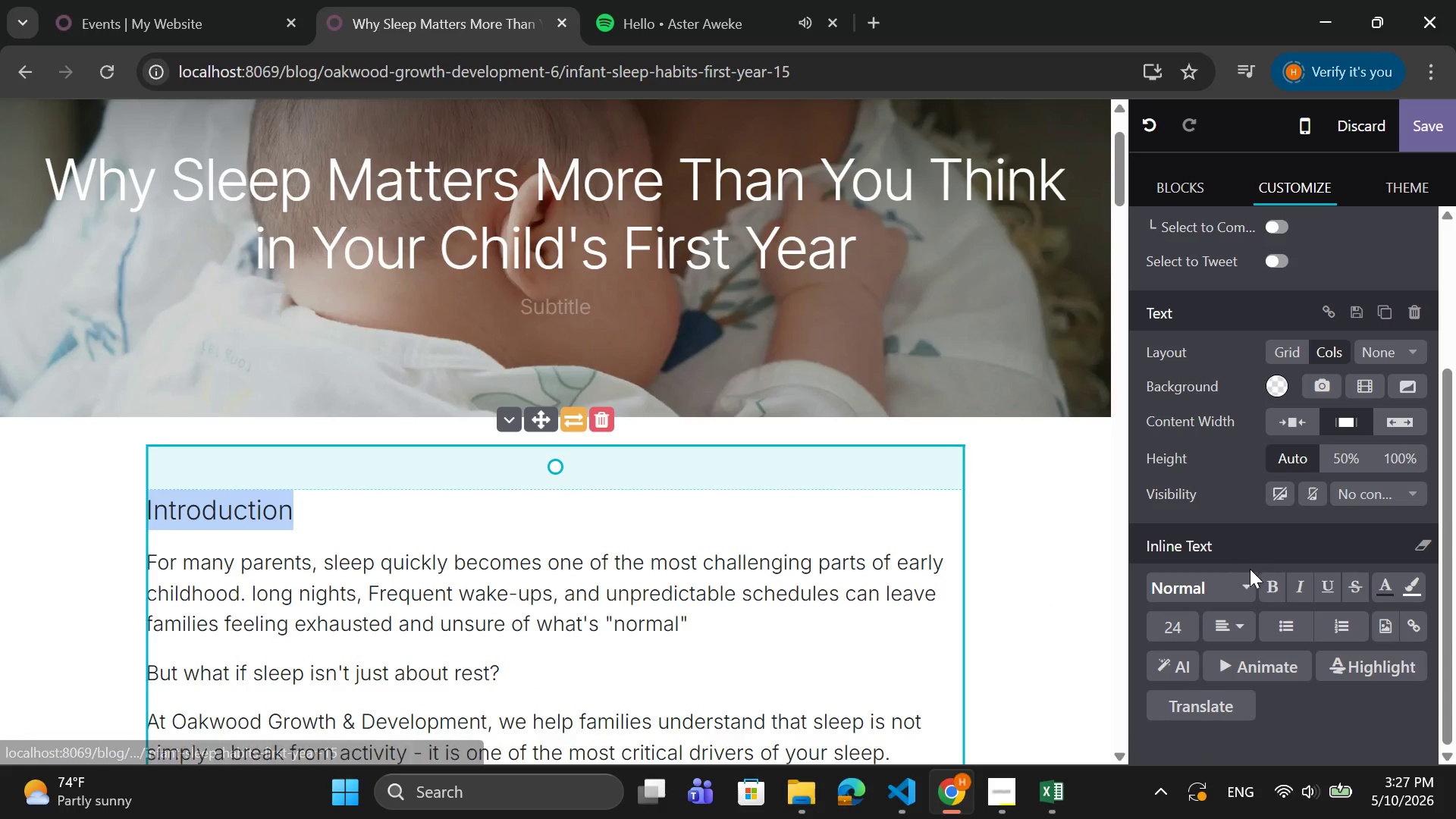 
left_click([1278, 601])
 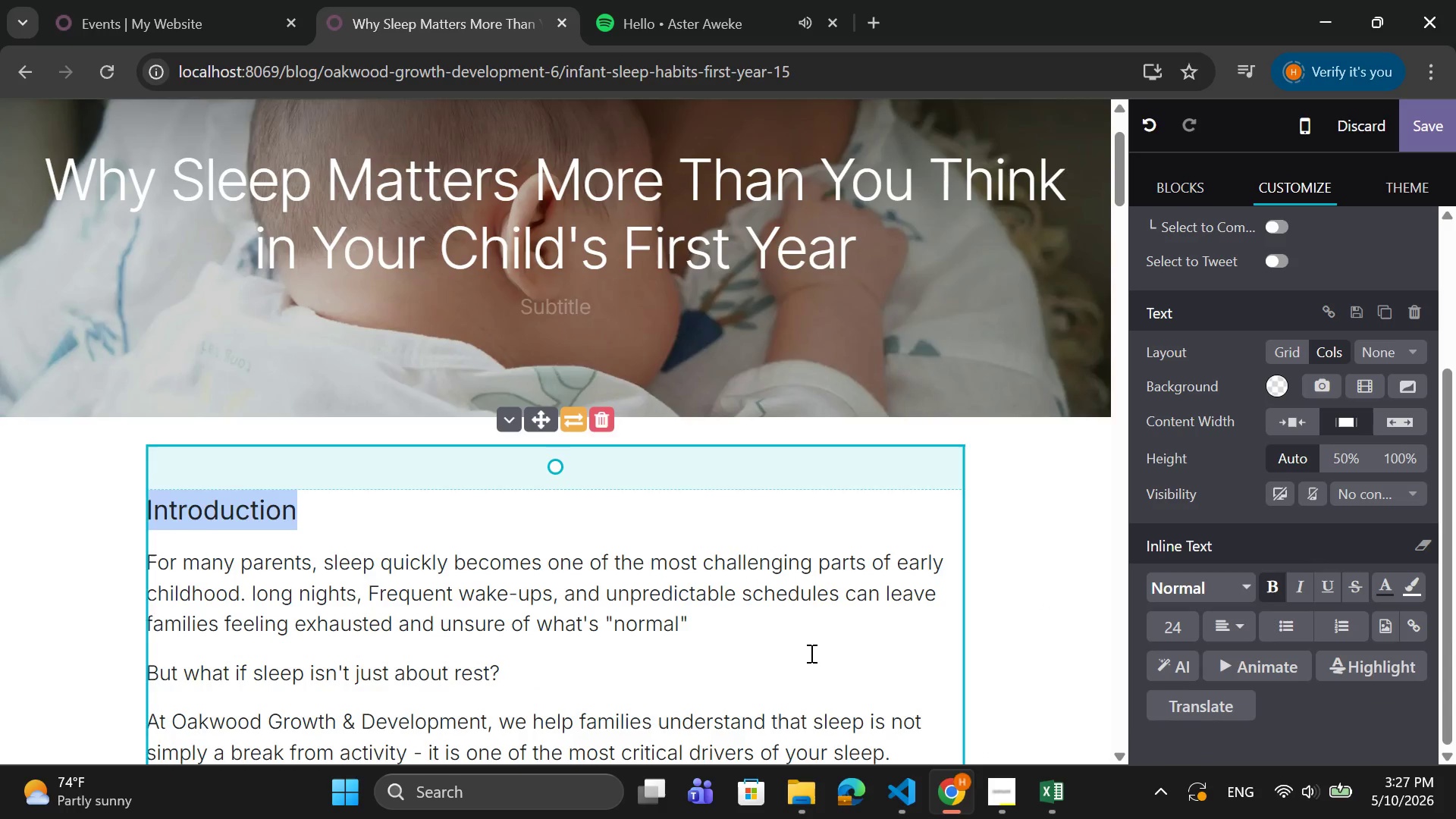 
scroll: coordinate [583, 585], scroll_direction: down, amount: 5.0
 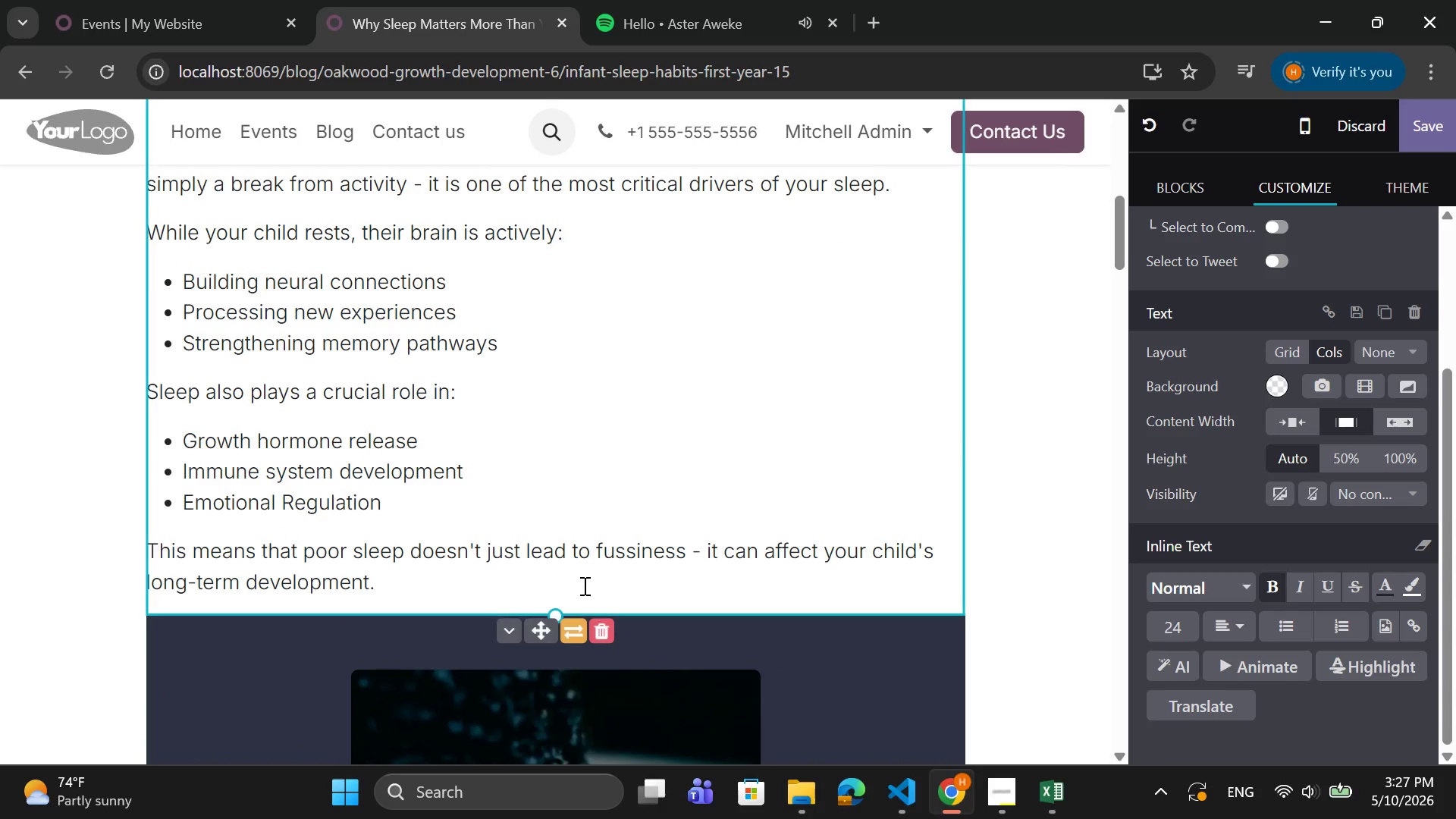 
scroll: coordinate [583, 585], scroll_direction: up, amount: 3.0
 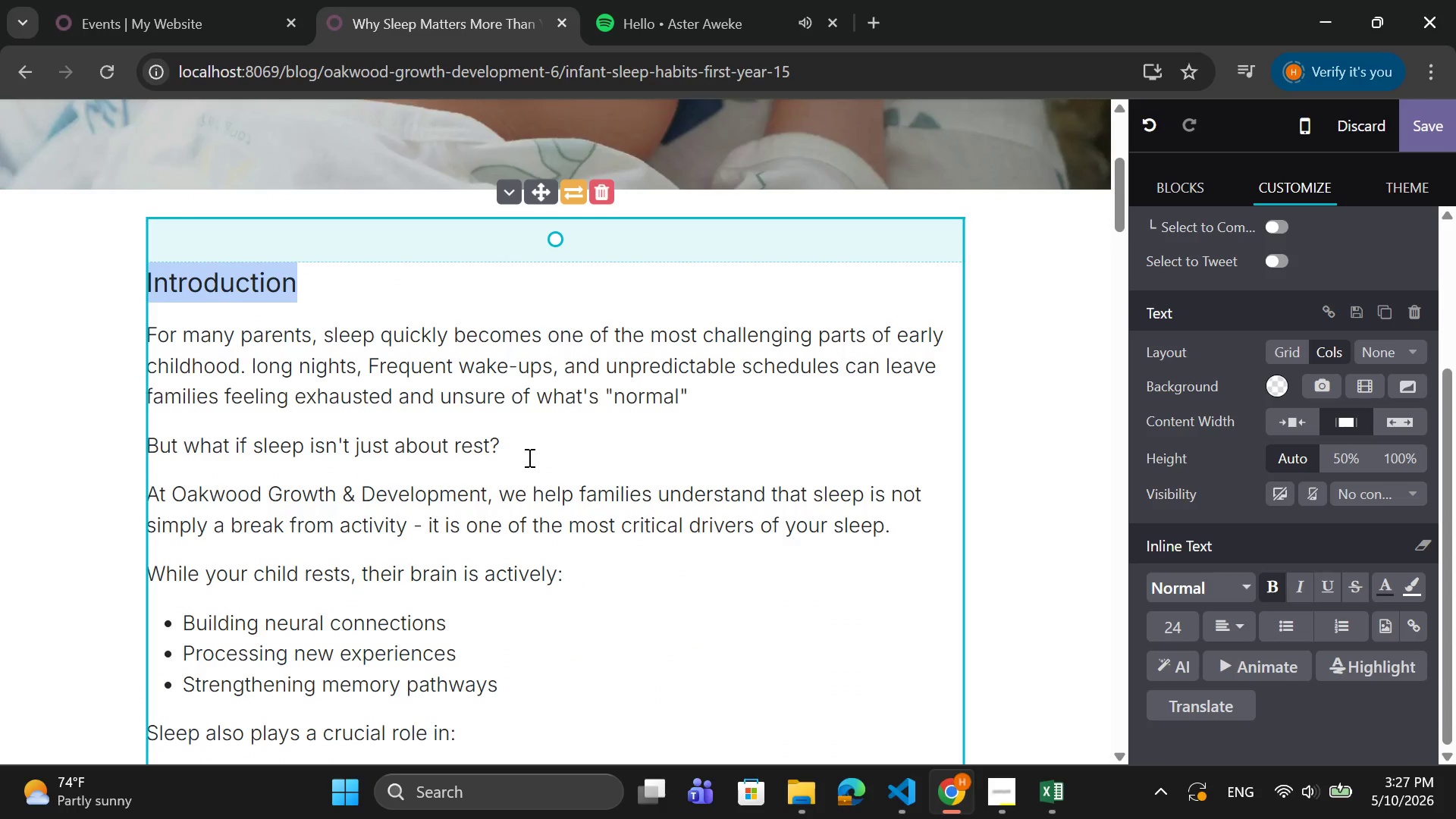 
left_click_drag(start_coordinate=[519, 446], to_coordinate=[152, 450])
 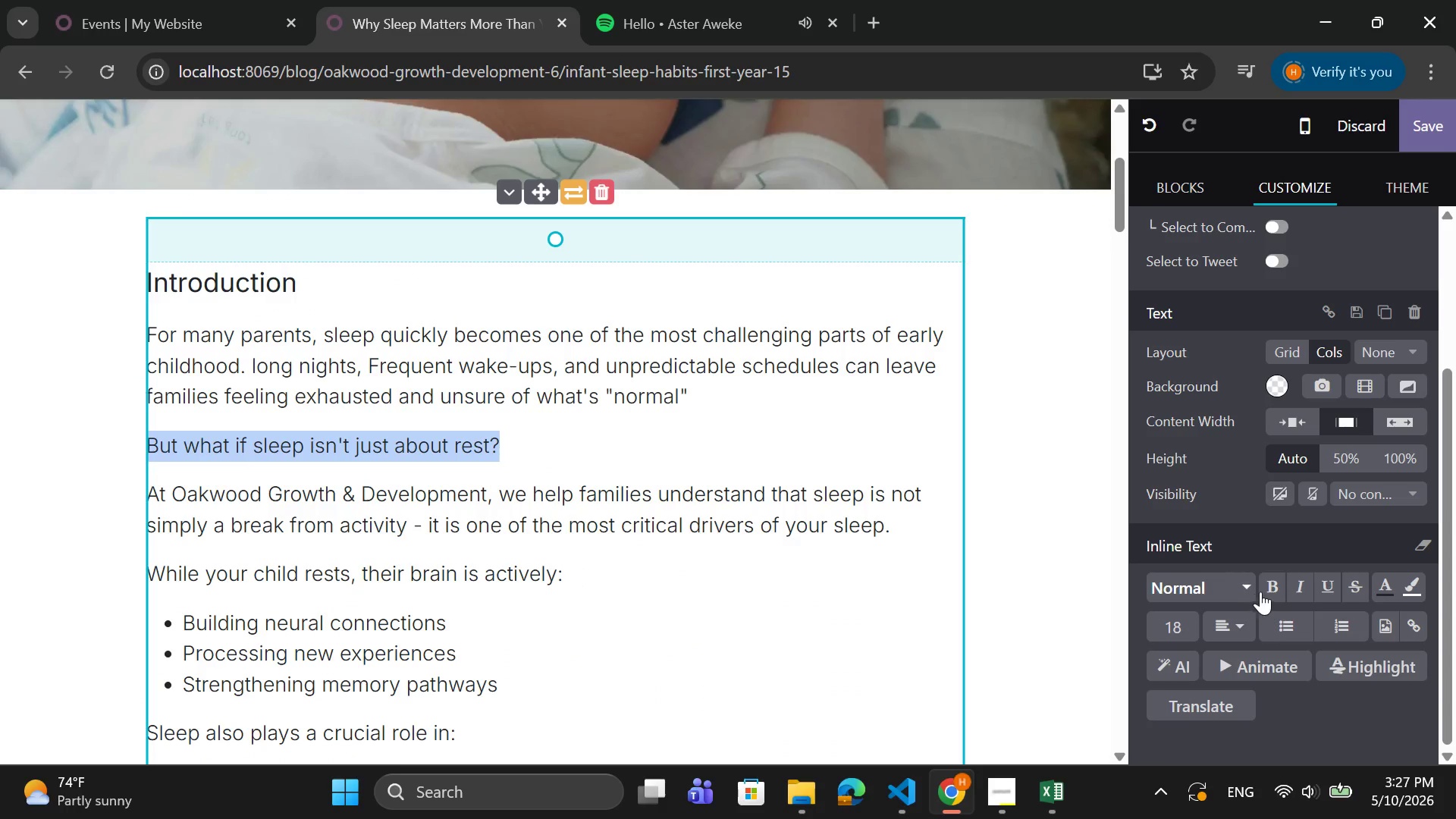 
left_click([1266, 589])
 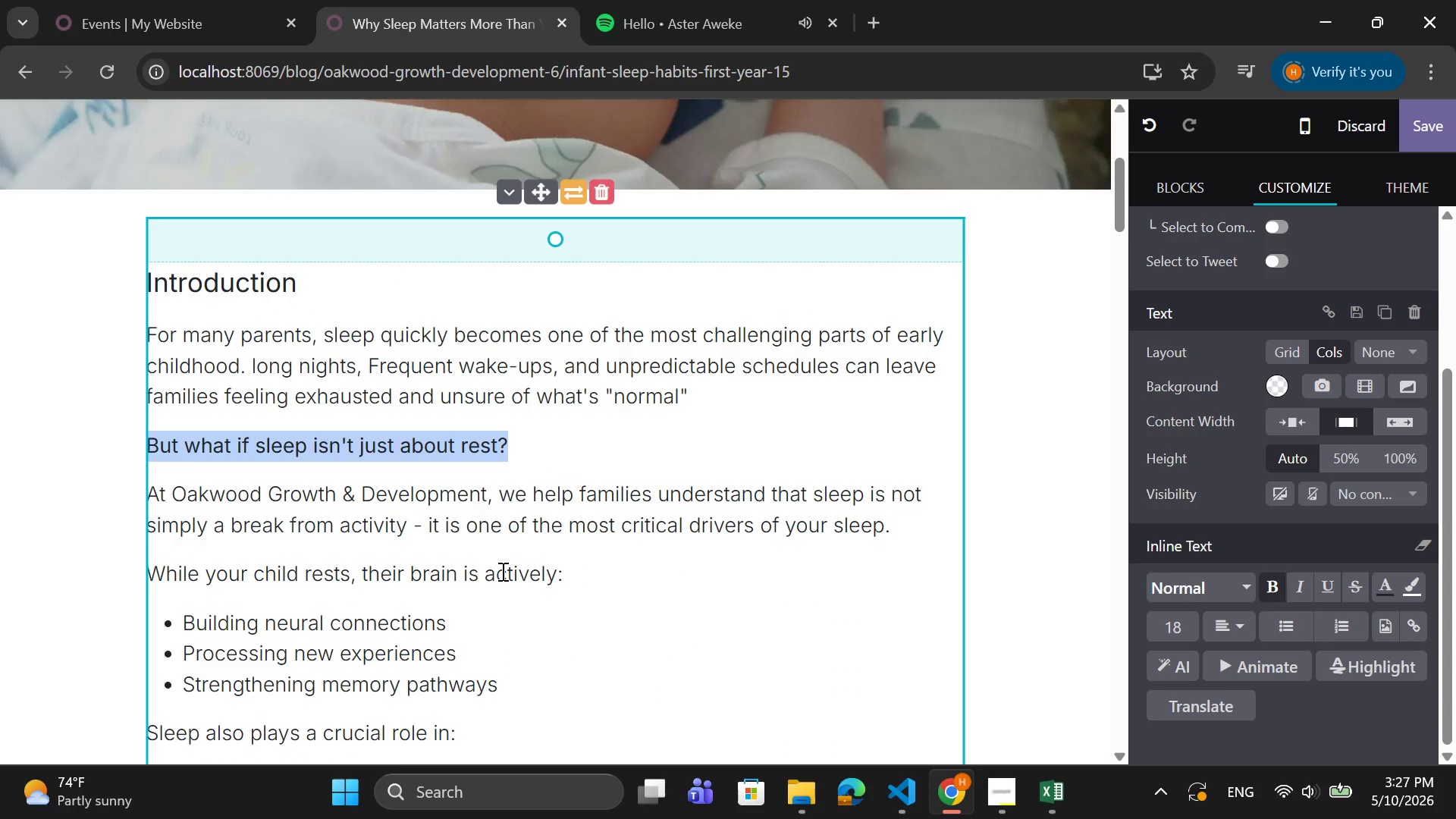 
scroll: coordinate [501, 571], scroll_direction: down, amount: 12.0
 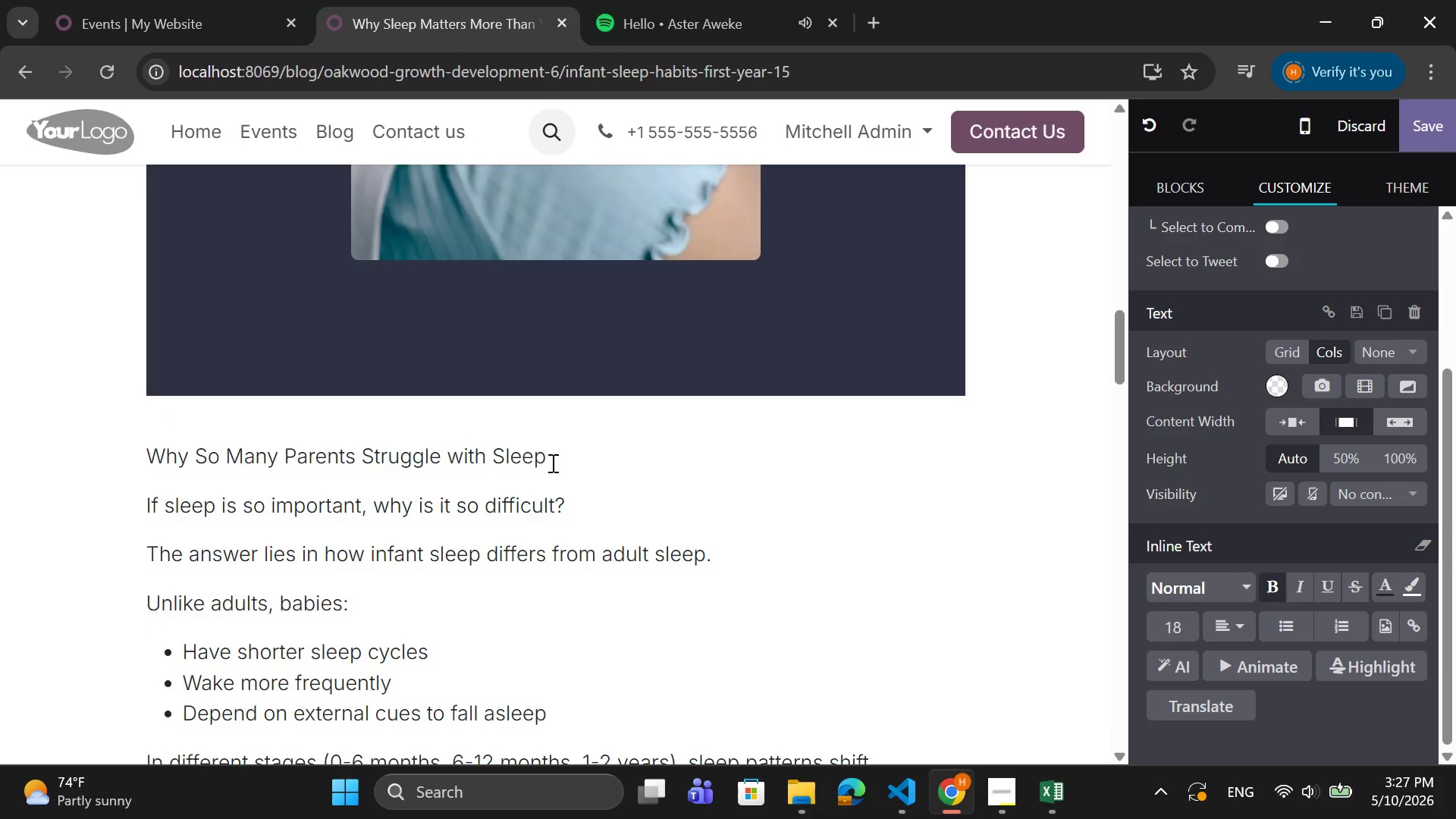 
left_click_drag(start_coordinate=[551, 463], to_coordinate=[149, 458])
 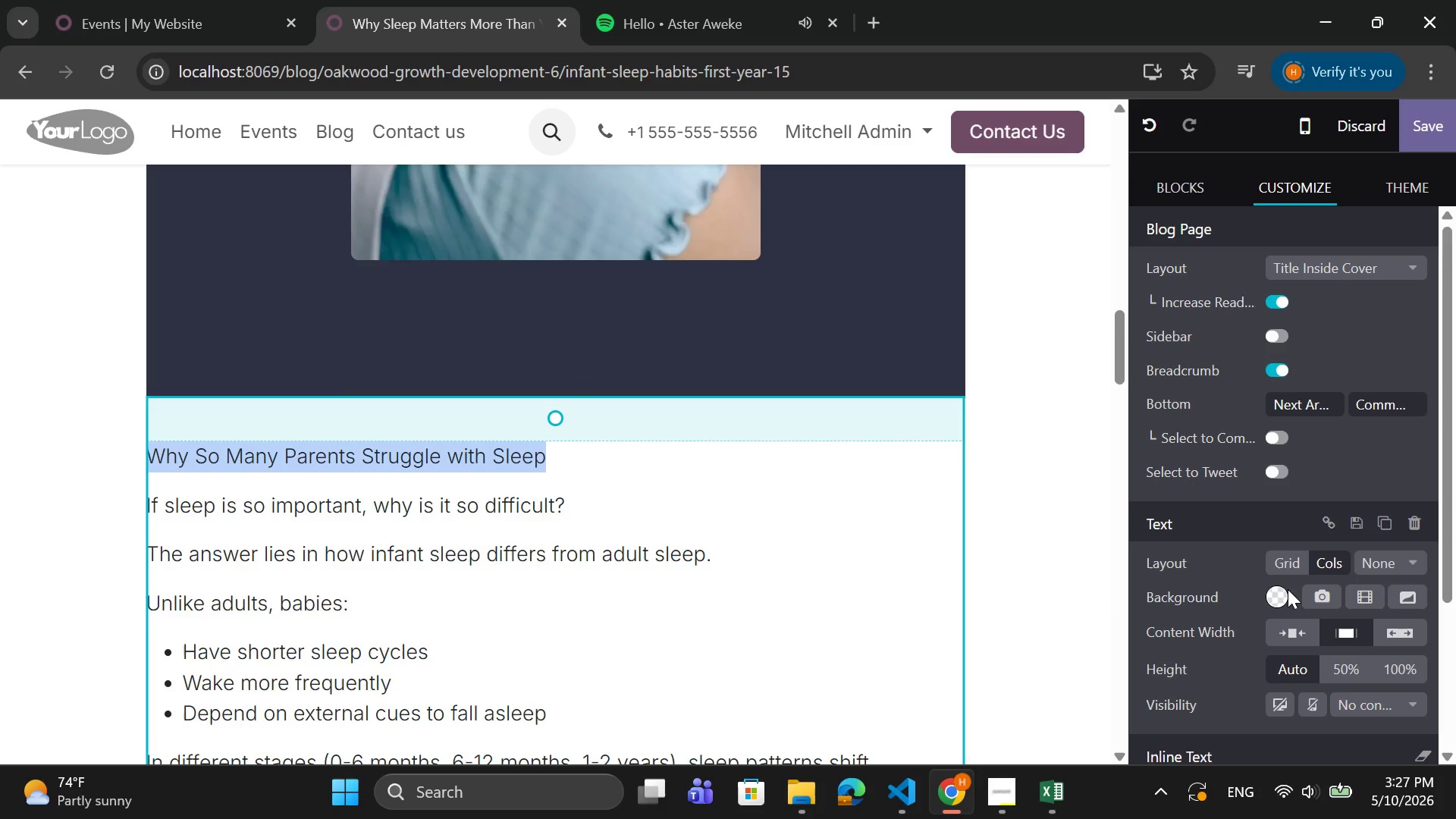 
scroll: coordinate [1290, 639], scroll_direction: down, amount: 2.0
 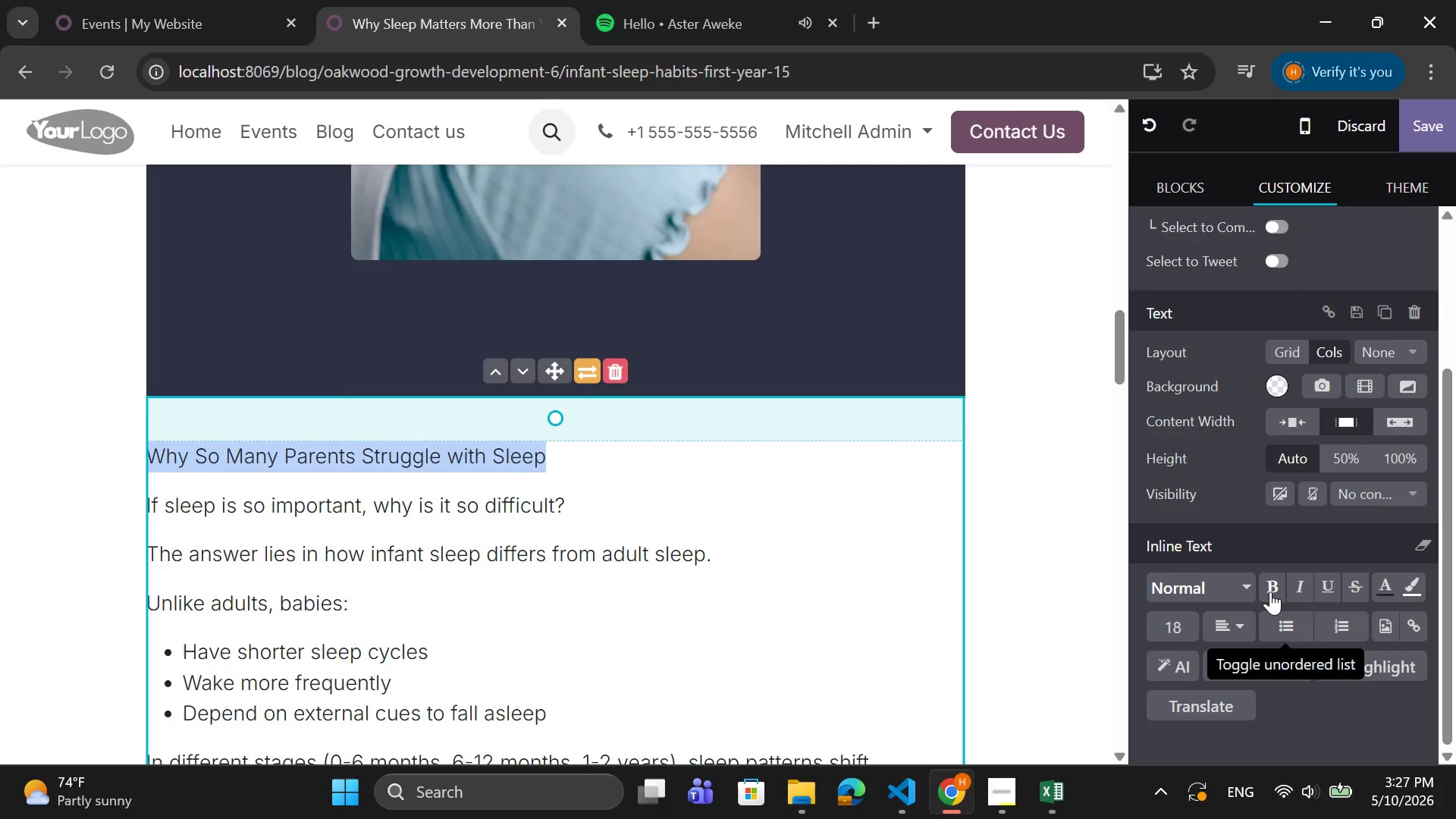 
left_click([1270, 592])
 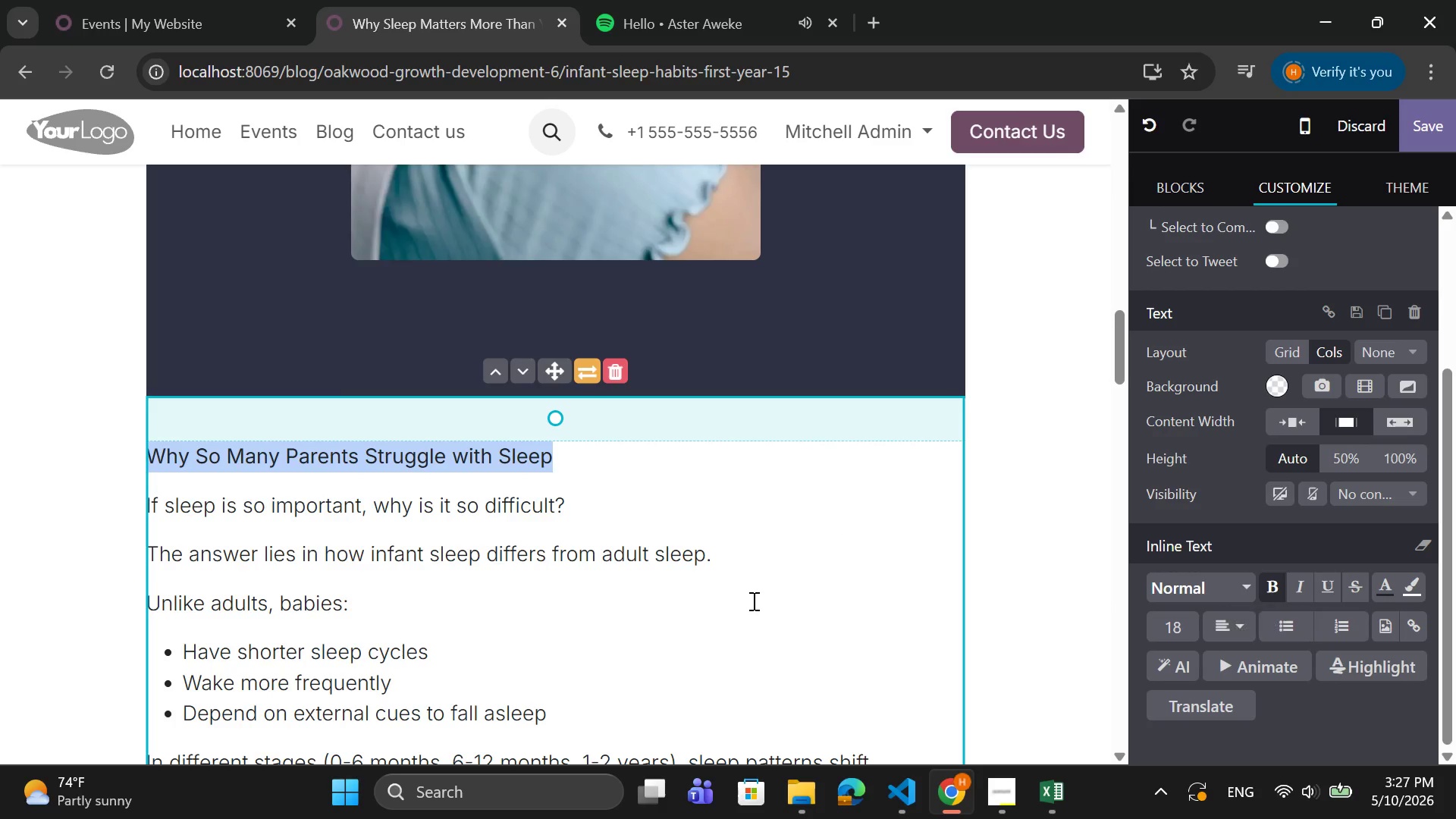 
scroll: coordinate [752, 601], scroll_direction: down, amount: 1.0
 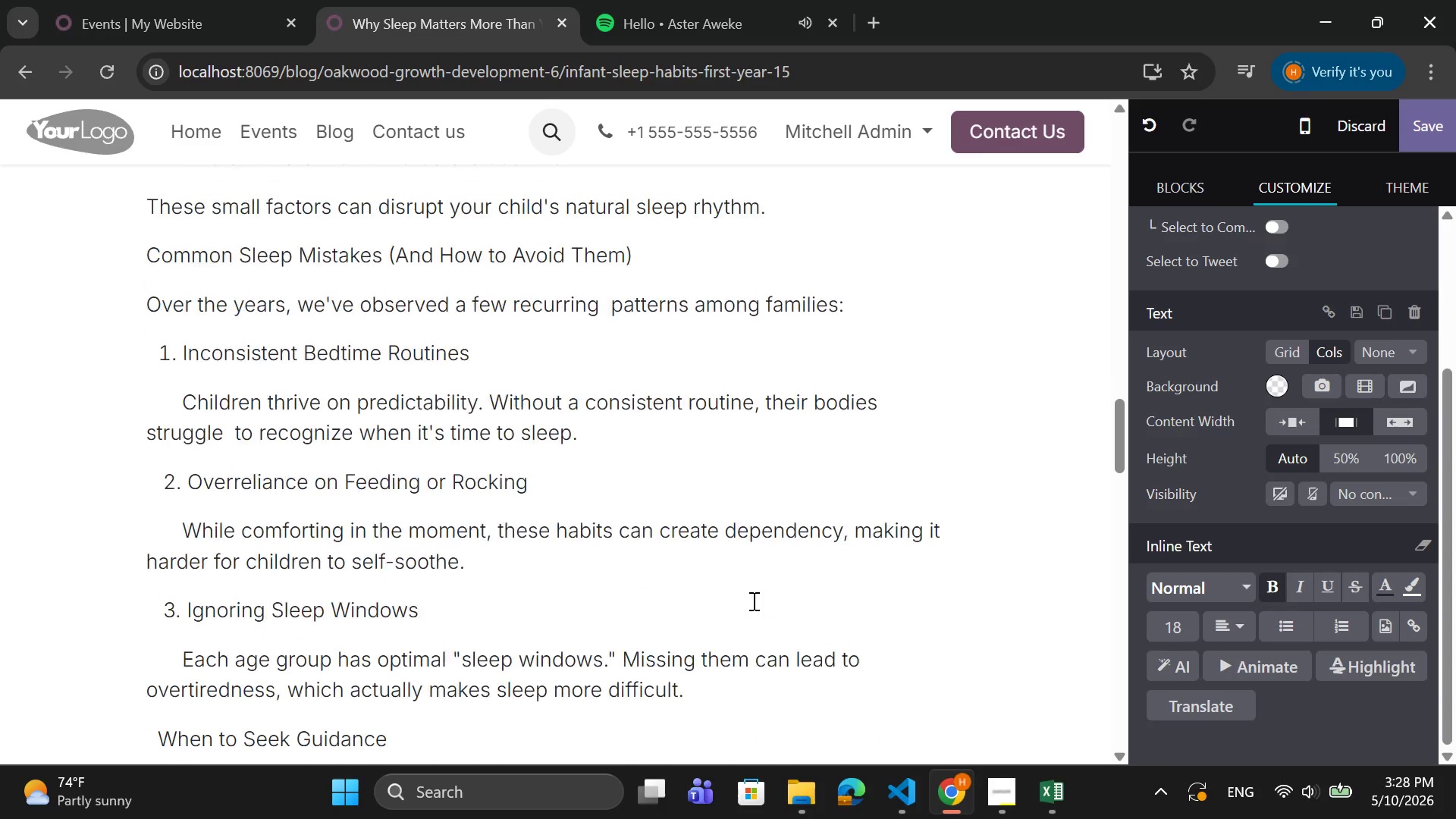 
left_click_drag(start_coordinate=[633, 254], to_coordinate=[152, 257])
 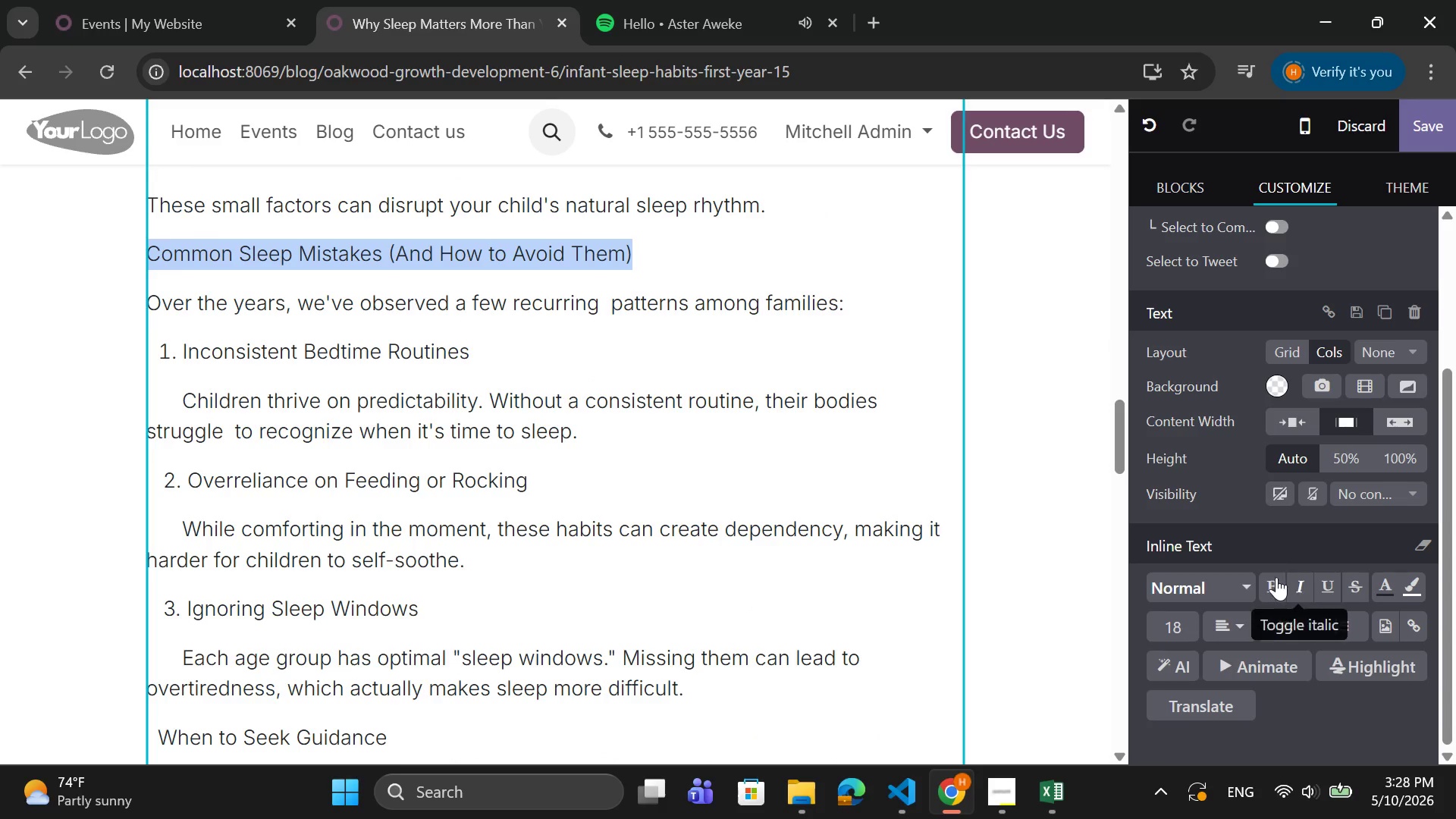 
left_click([1270, 579])
 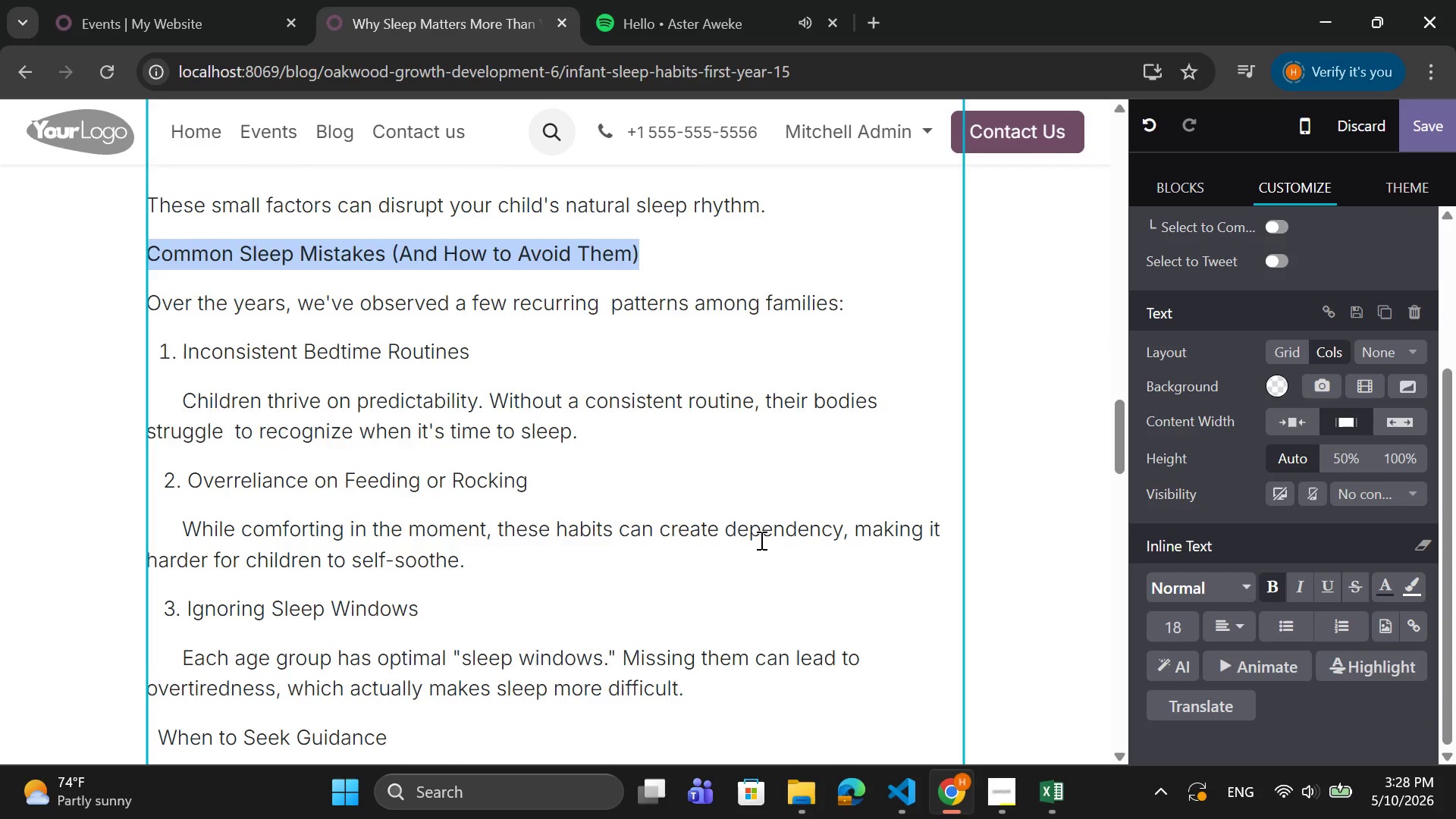 
scroll: coordinate [760, 540], scroll_direction: down, amount: 2.0
 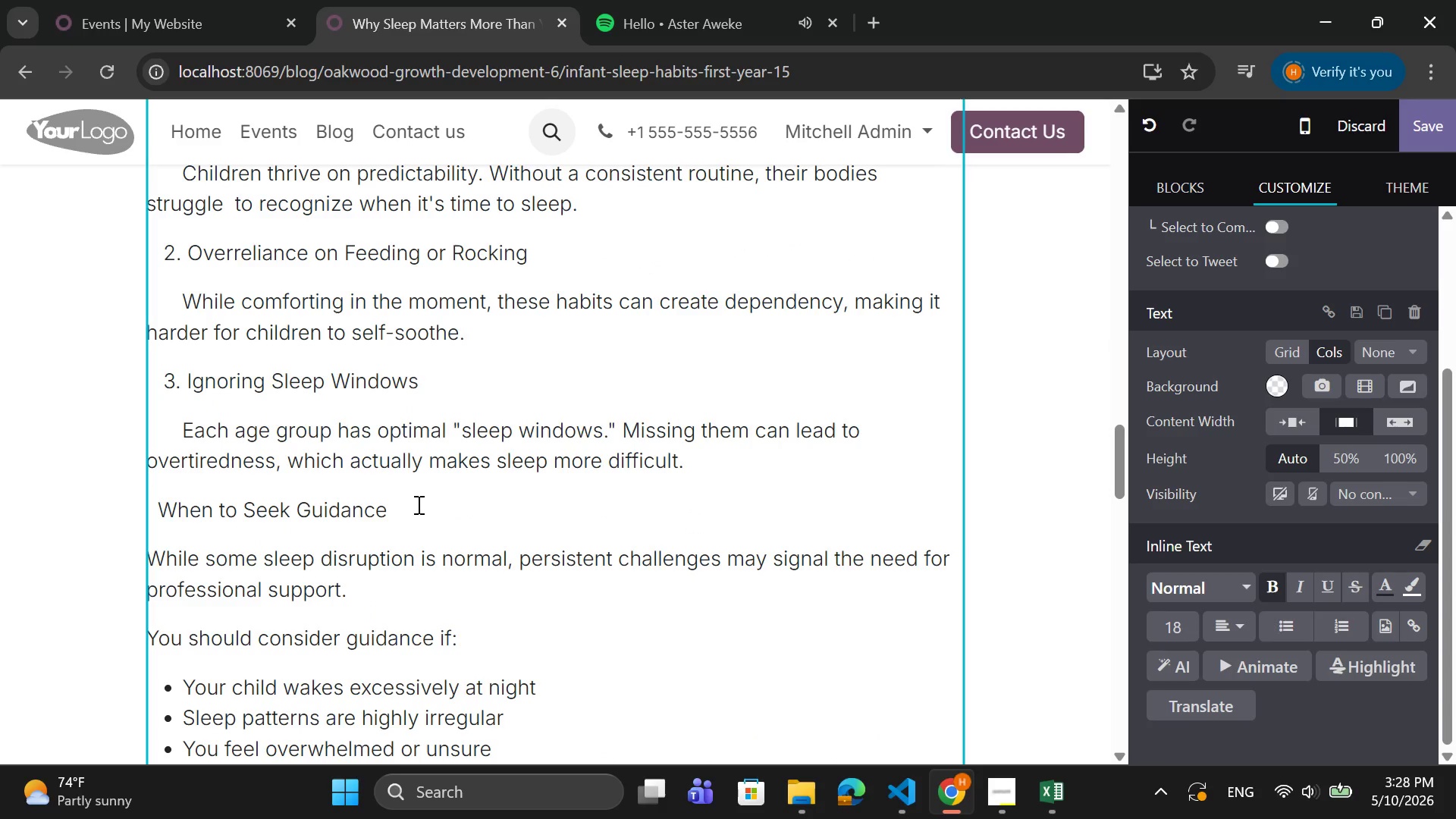 
left_click_drag(start_coordinate=[415, 507], to_coordinate=[164, 506])
 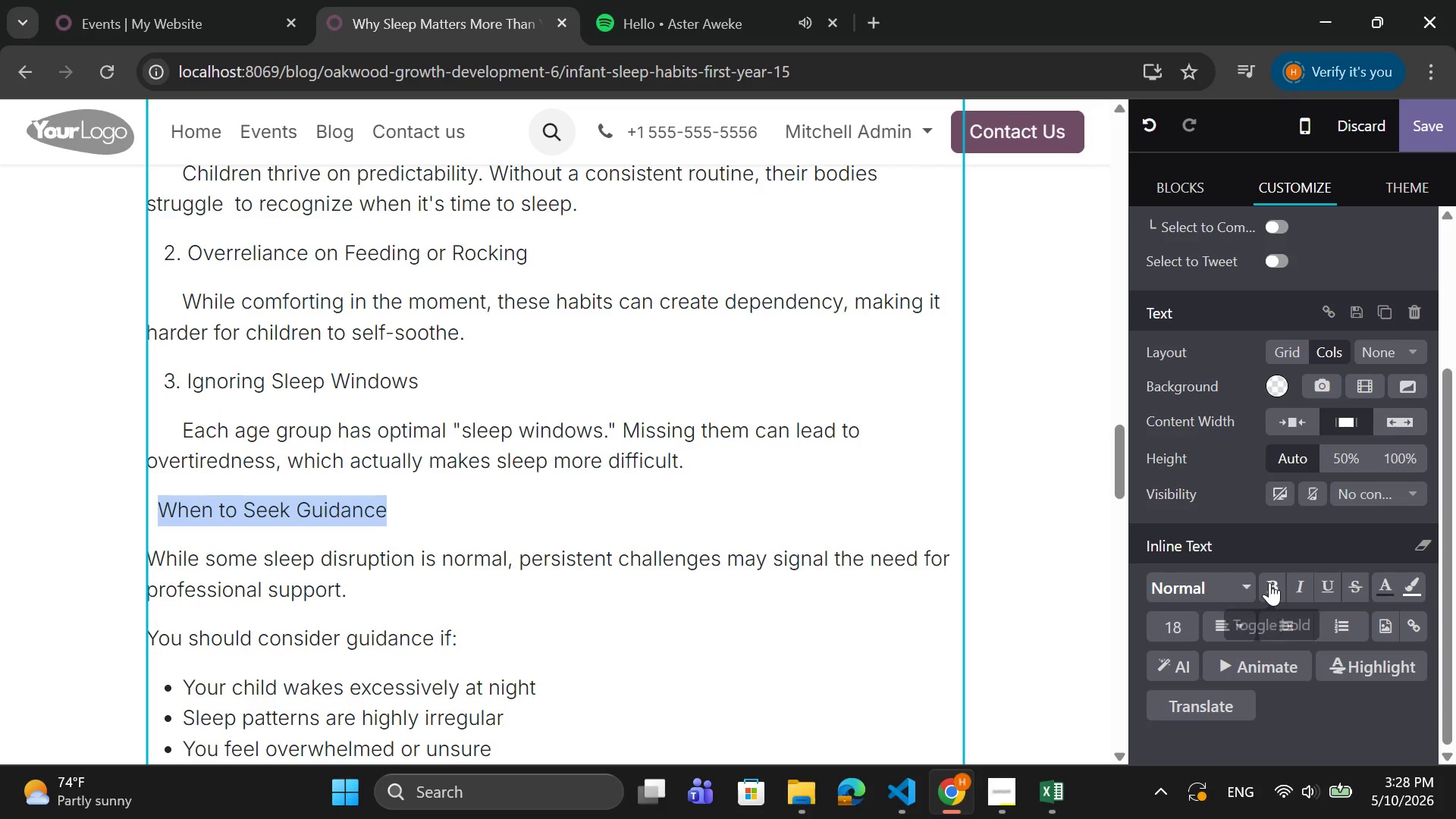 
left_click([1269, 582])
 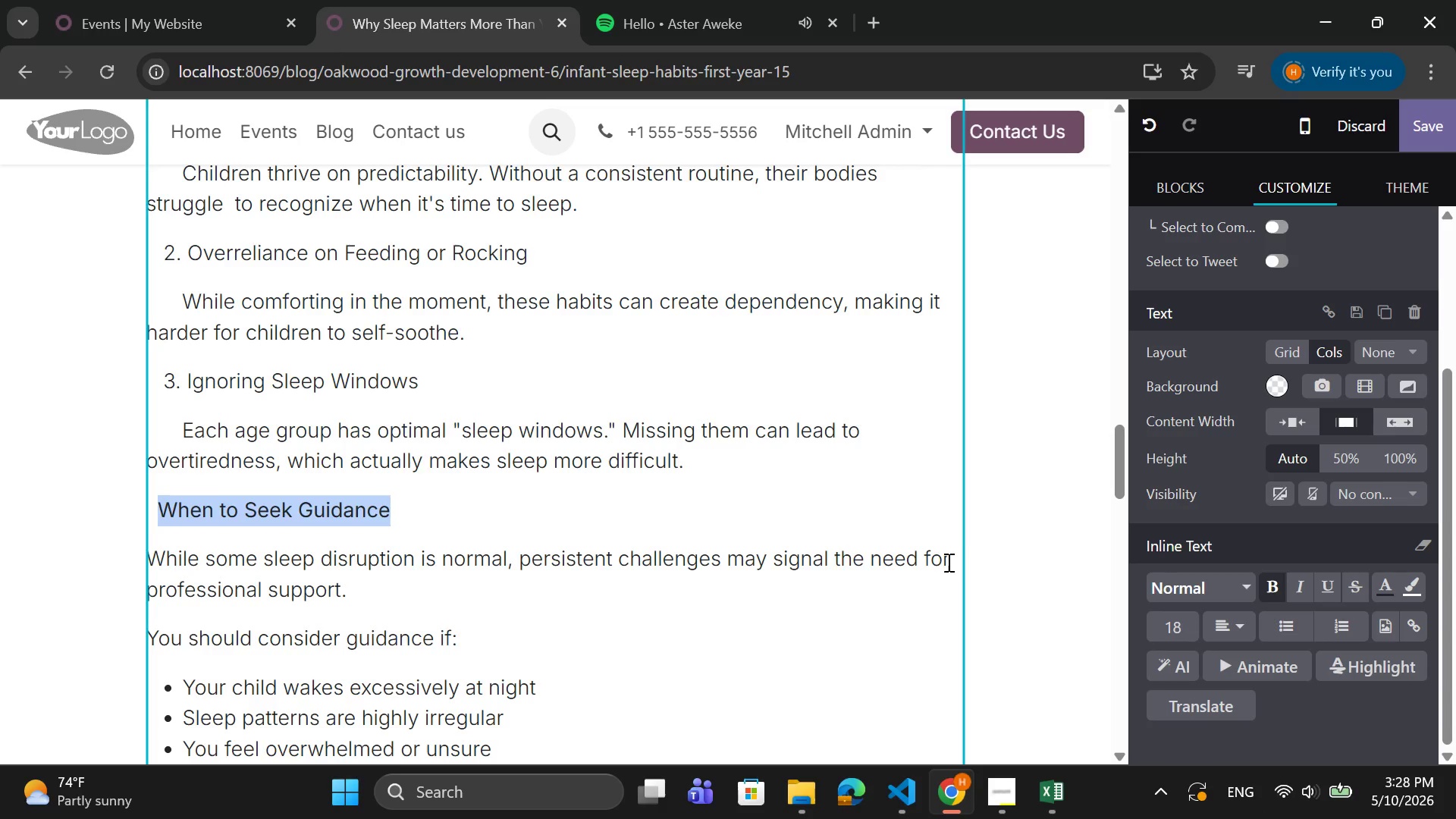 
scroll: coordinate [943, 559], scroll_direction: down, amount: 4.0
 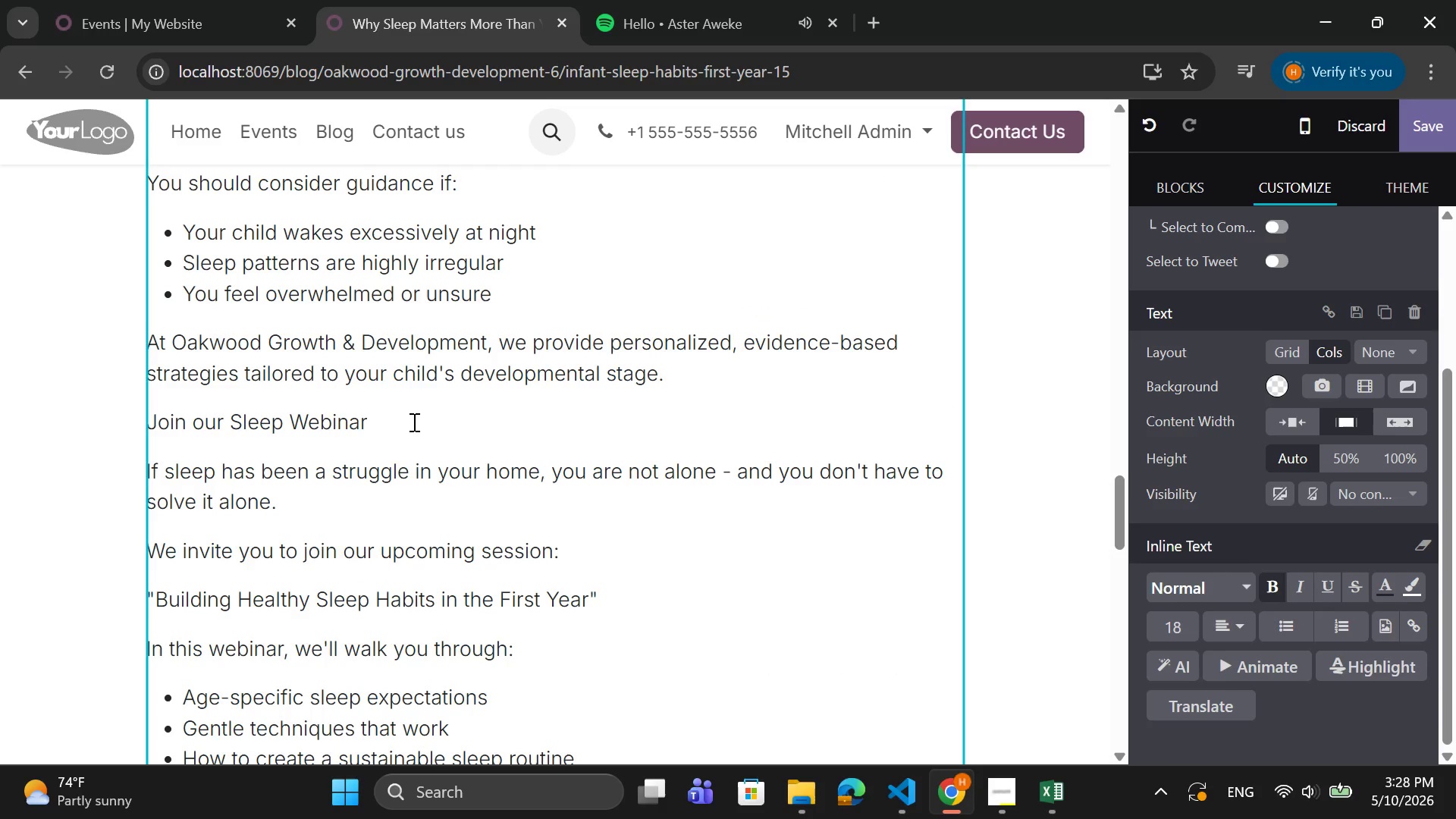 
left_click_drag(start_coordinate=[376, 417], to_coordinate=[150, 425])
 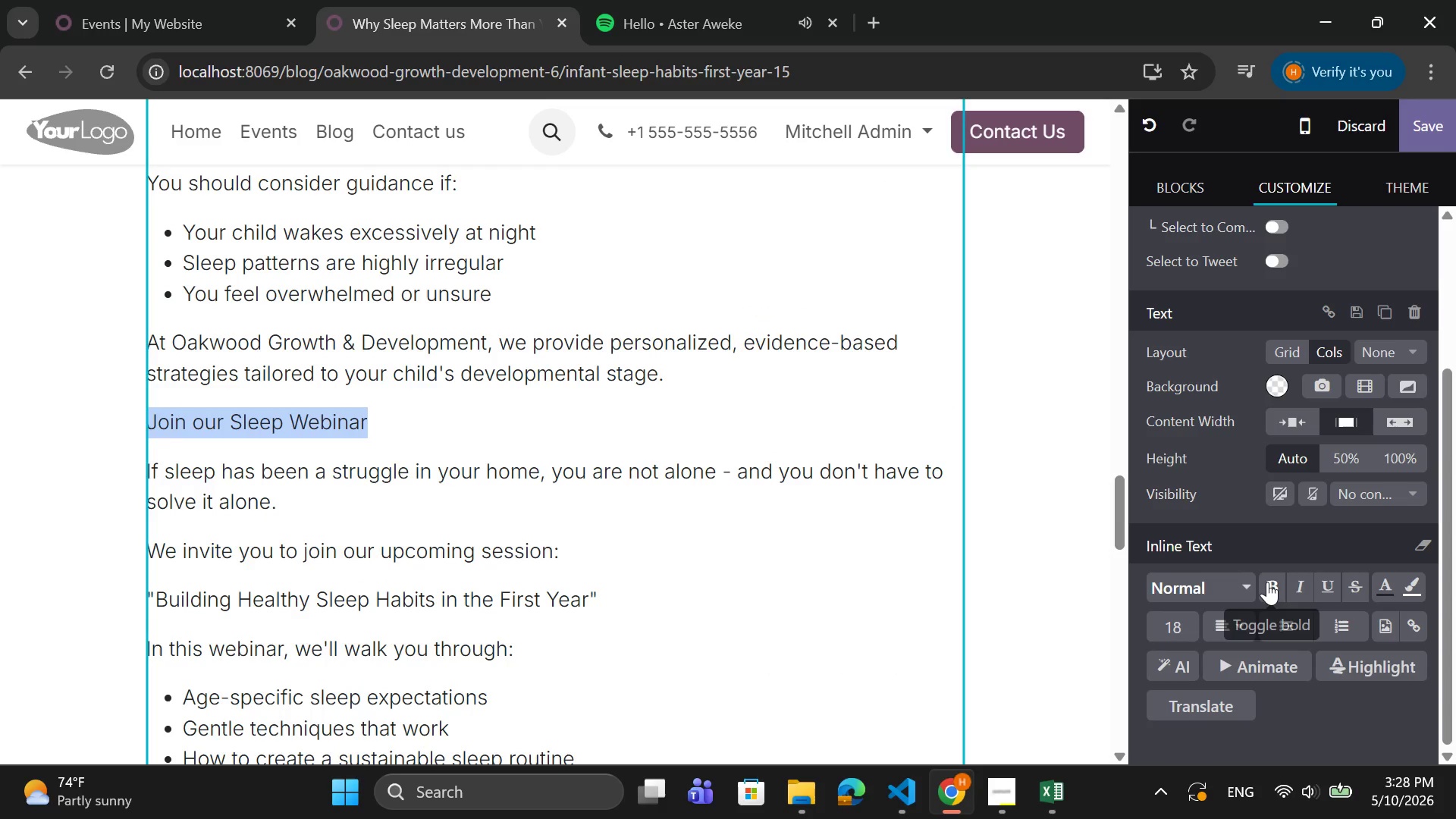 
left_click([1267, 582])
 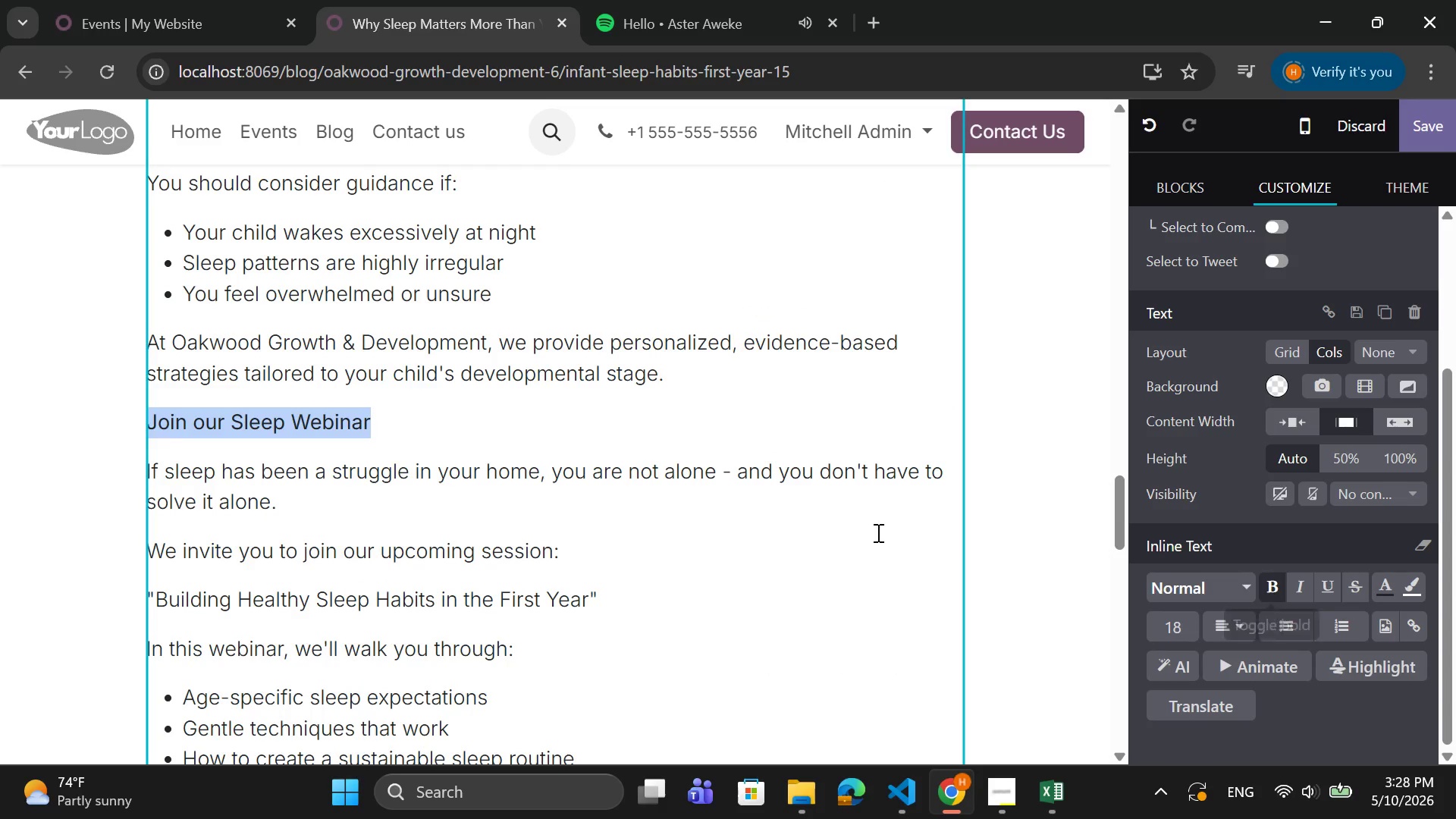 
scroll: coordinate [902, 511], scroll_direction: down, amount: 4.0
 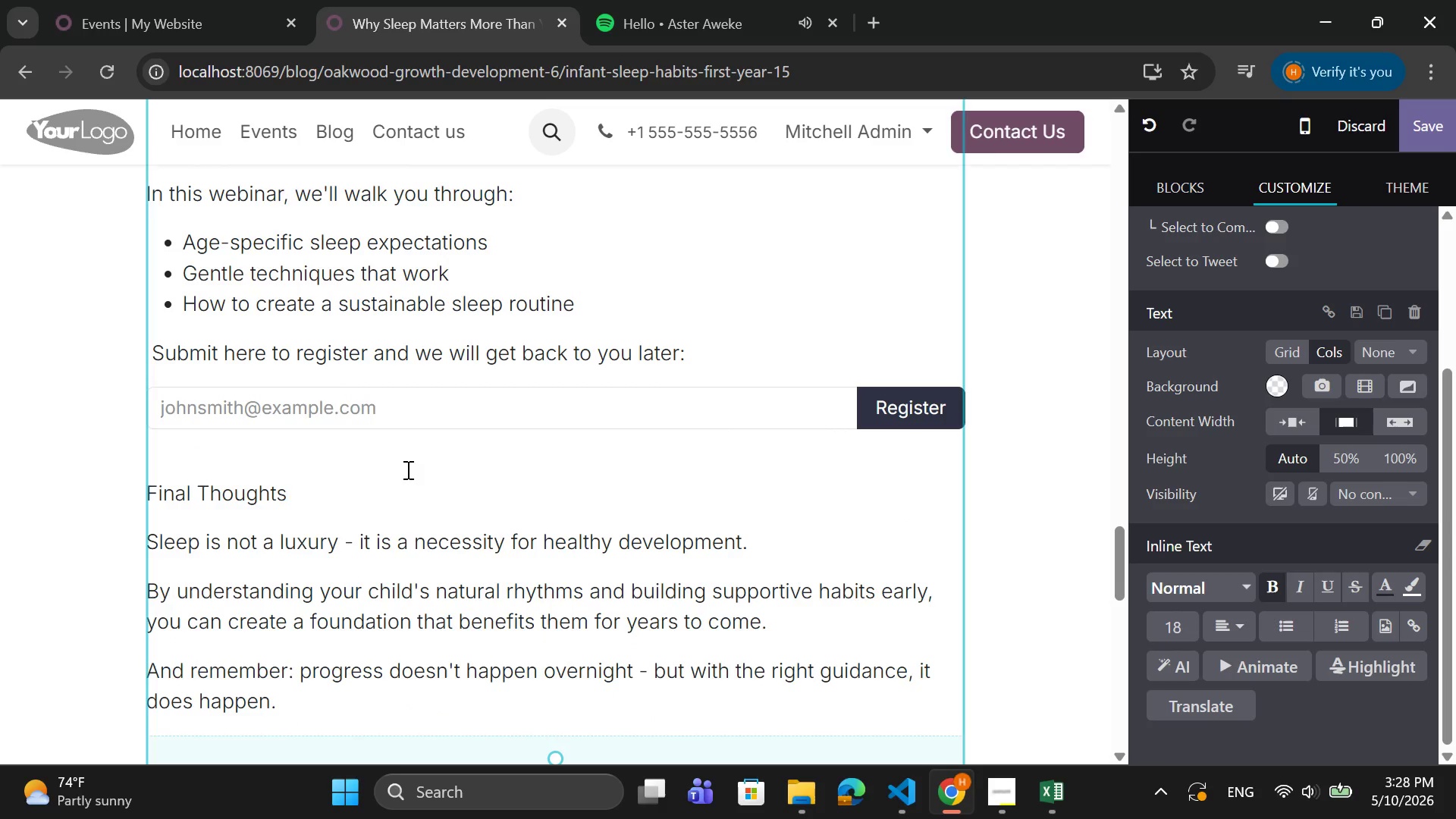 
left_click_drag(start_coordinate=[362, 475], to_coordinate=[152, 496])
 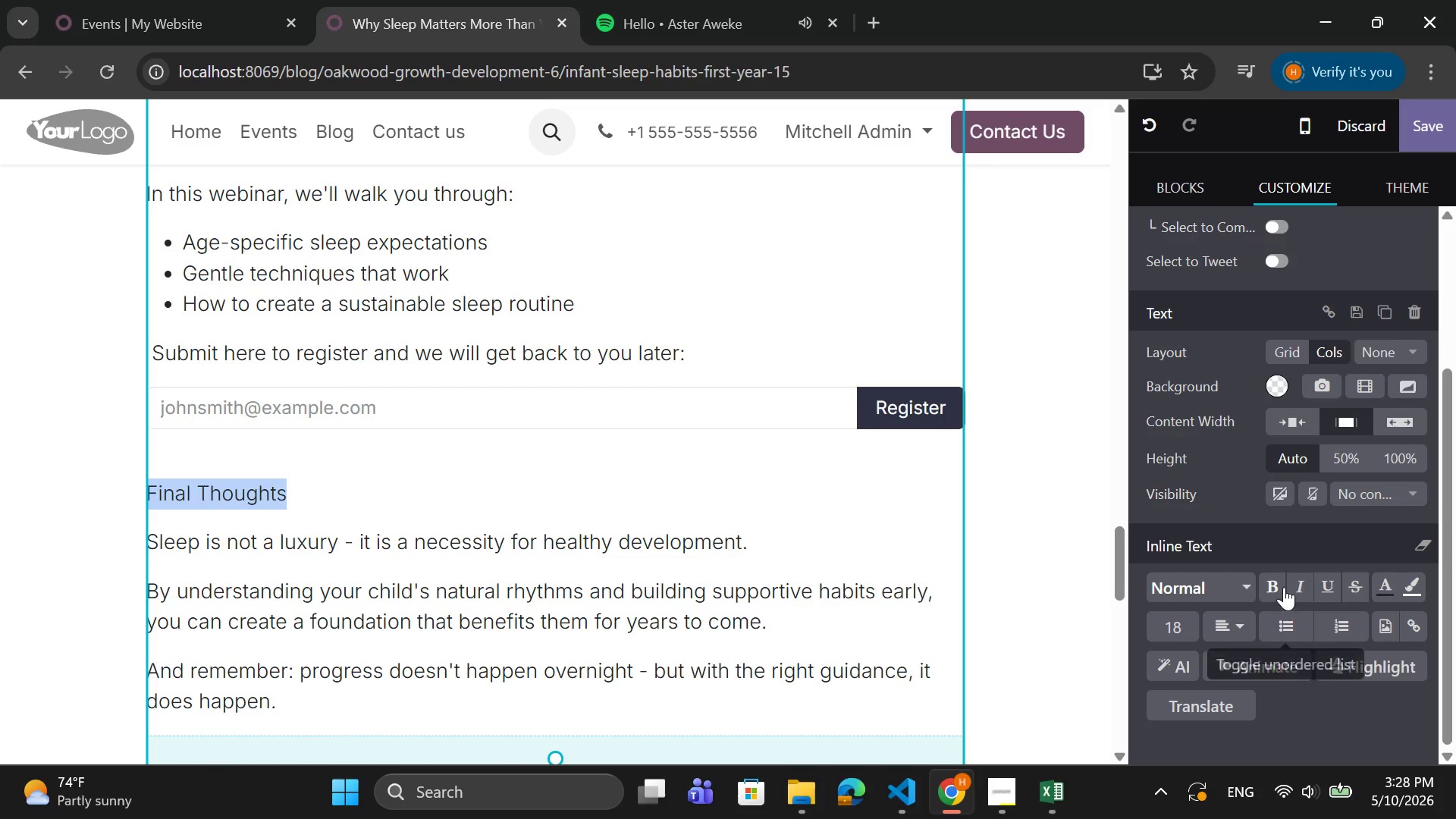 
left_click([1284, 586])
 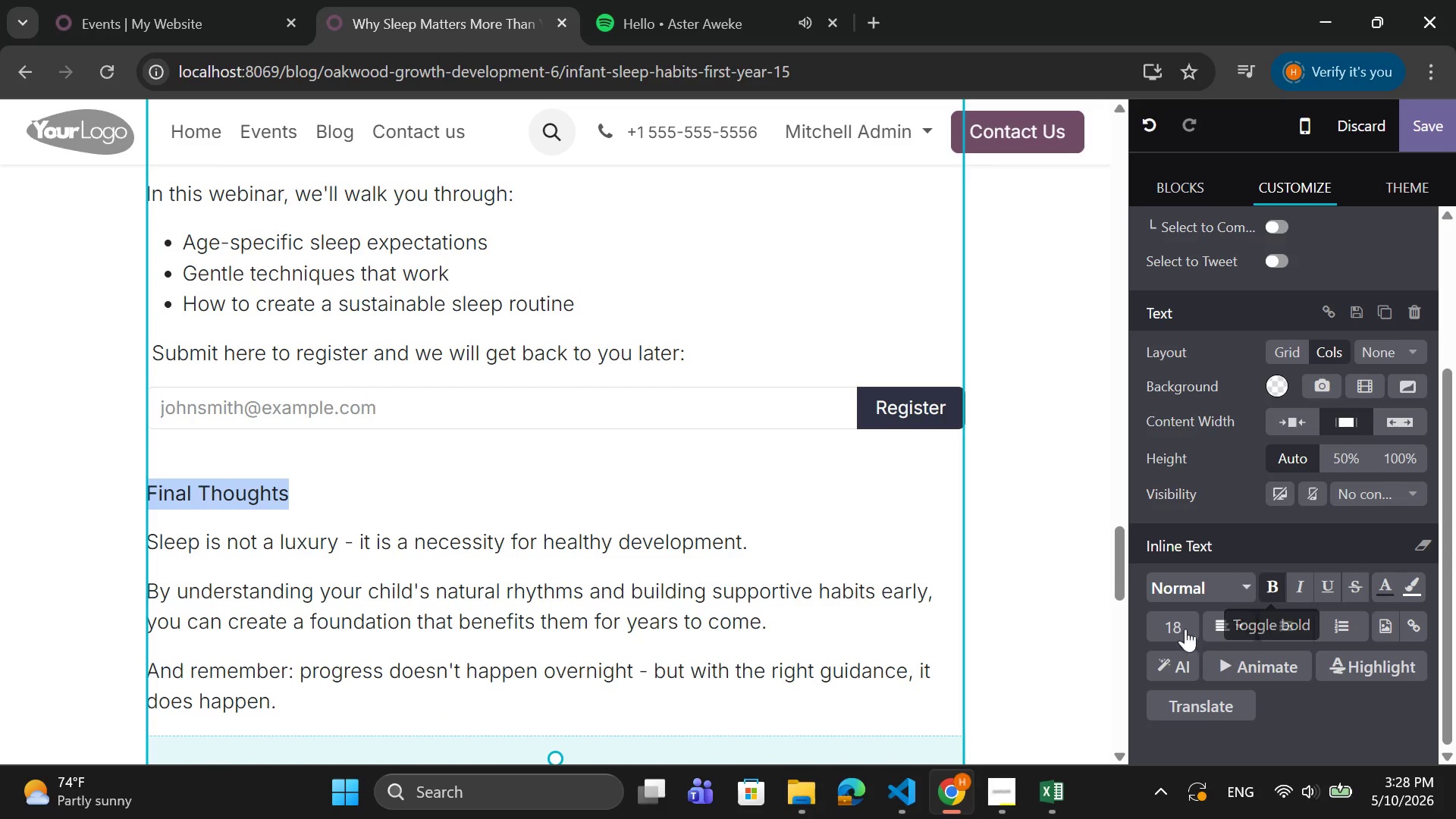 
left_click([1175, 629])
 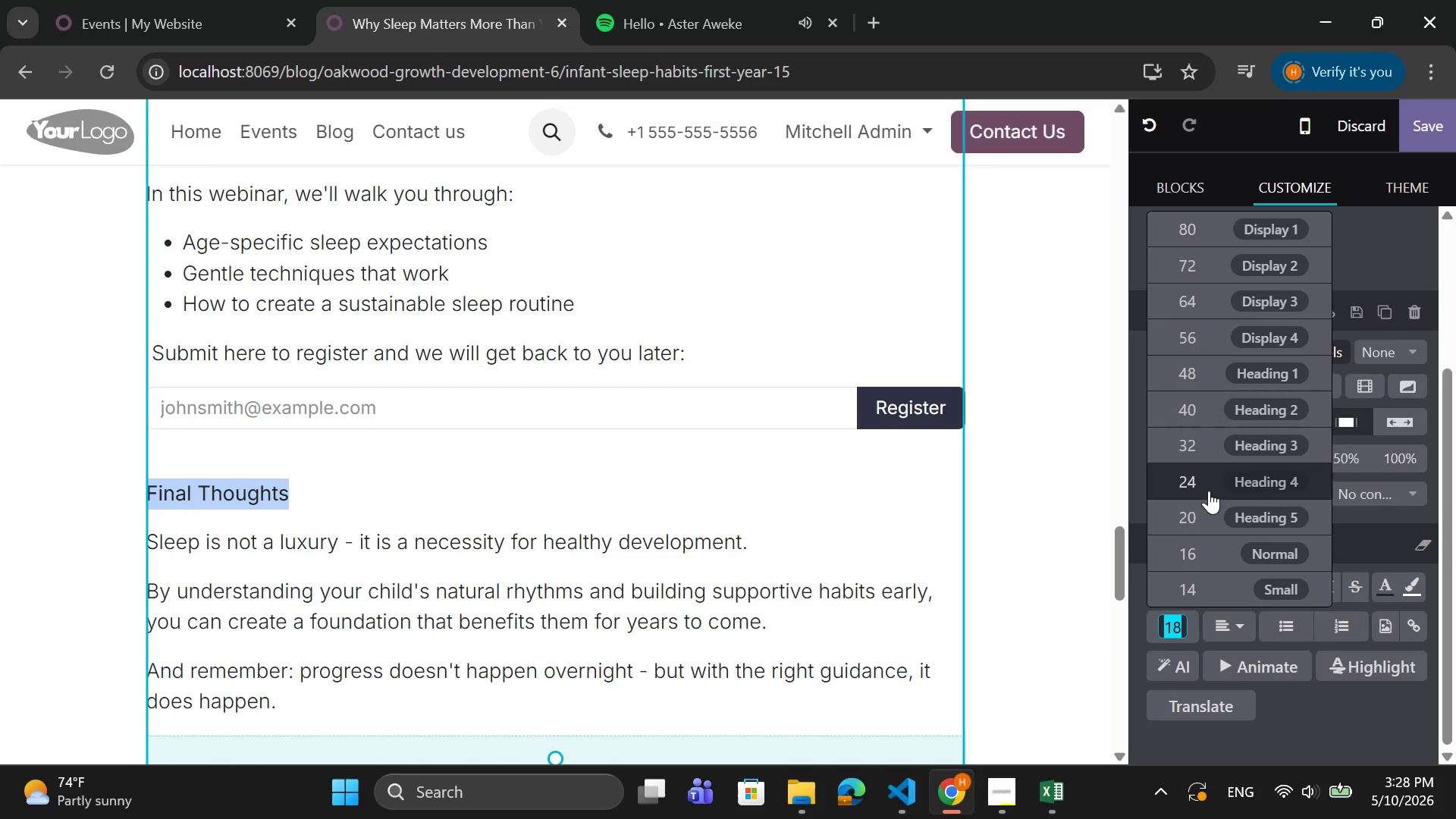 
left_click([1209, 491])
 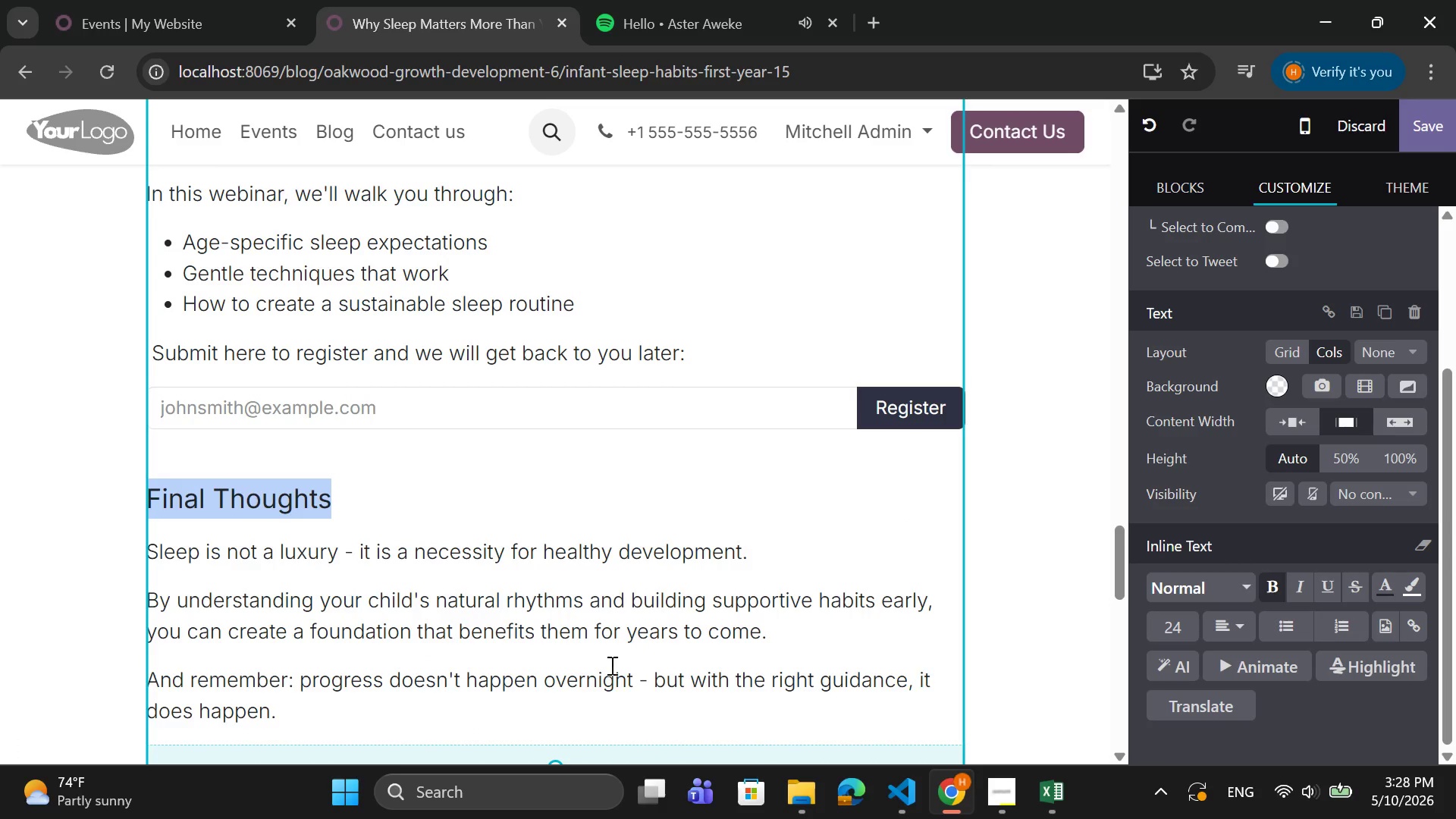 
scroll: coordinate [627, 681], scroll_direction: up, amount: 3.0
 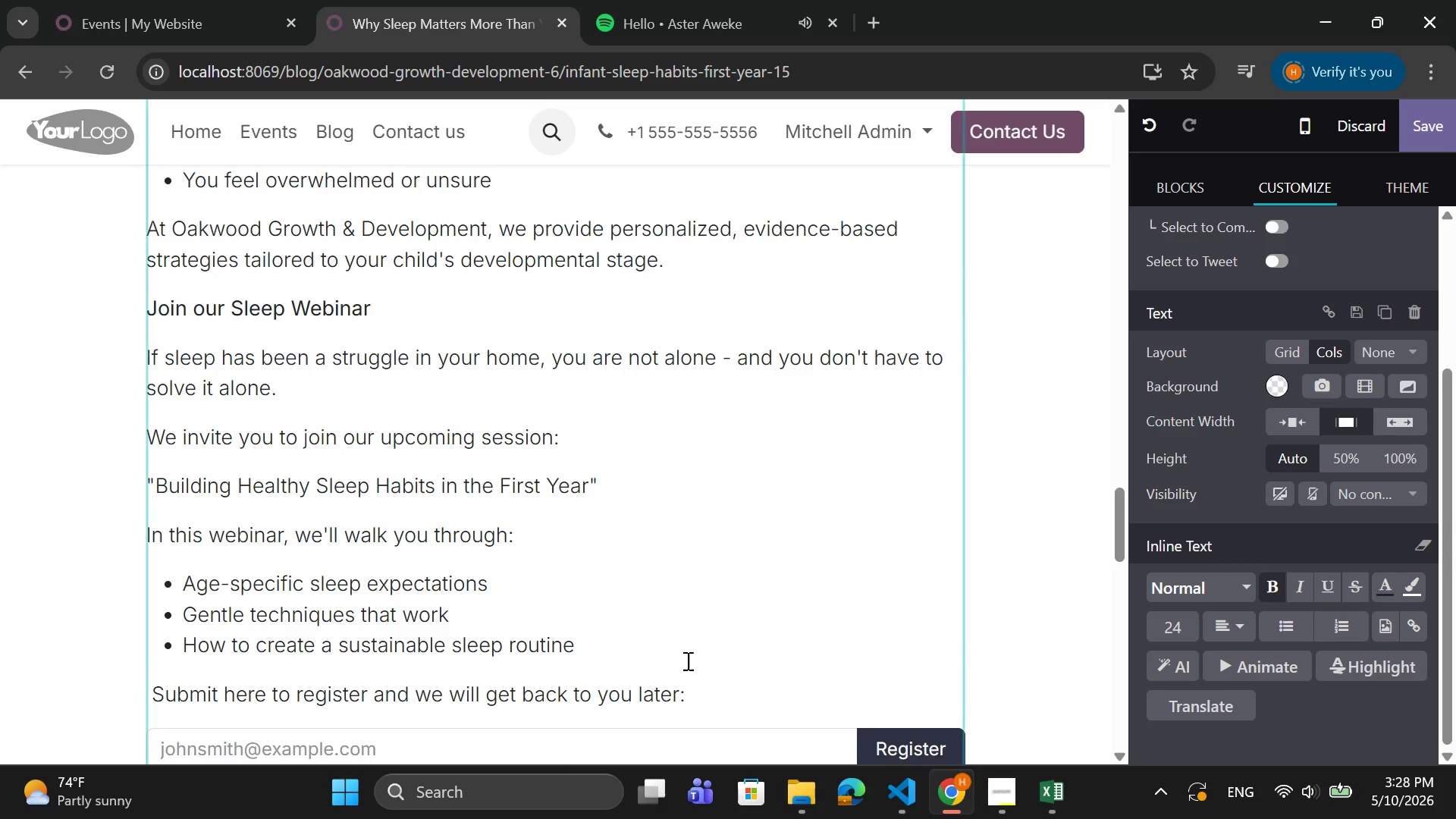 
key(Control+A)
 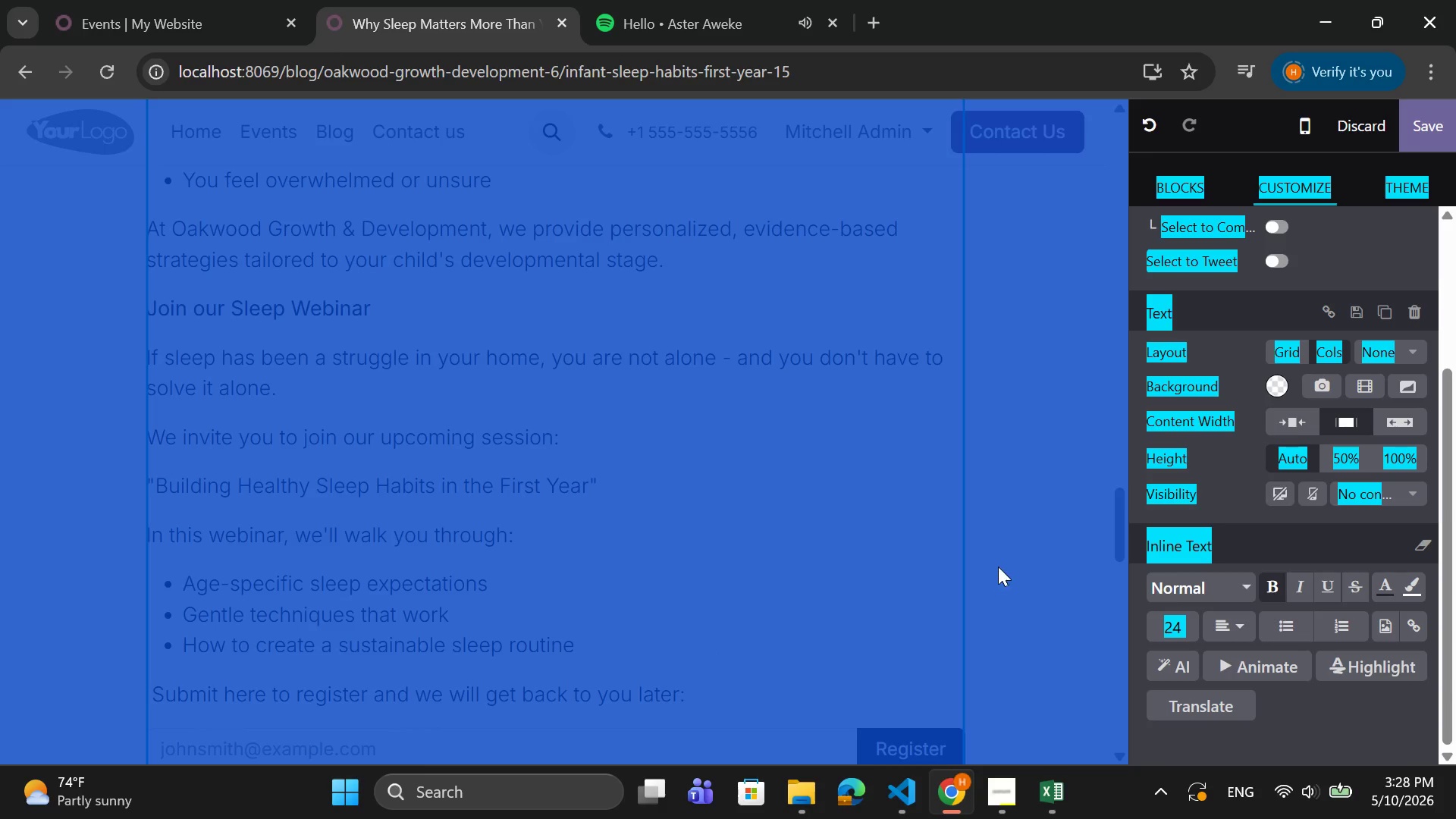 
left_click([1004, 554])
 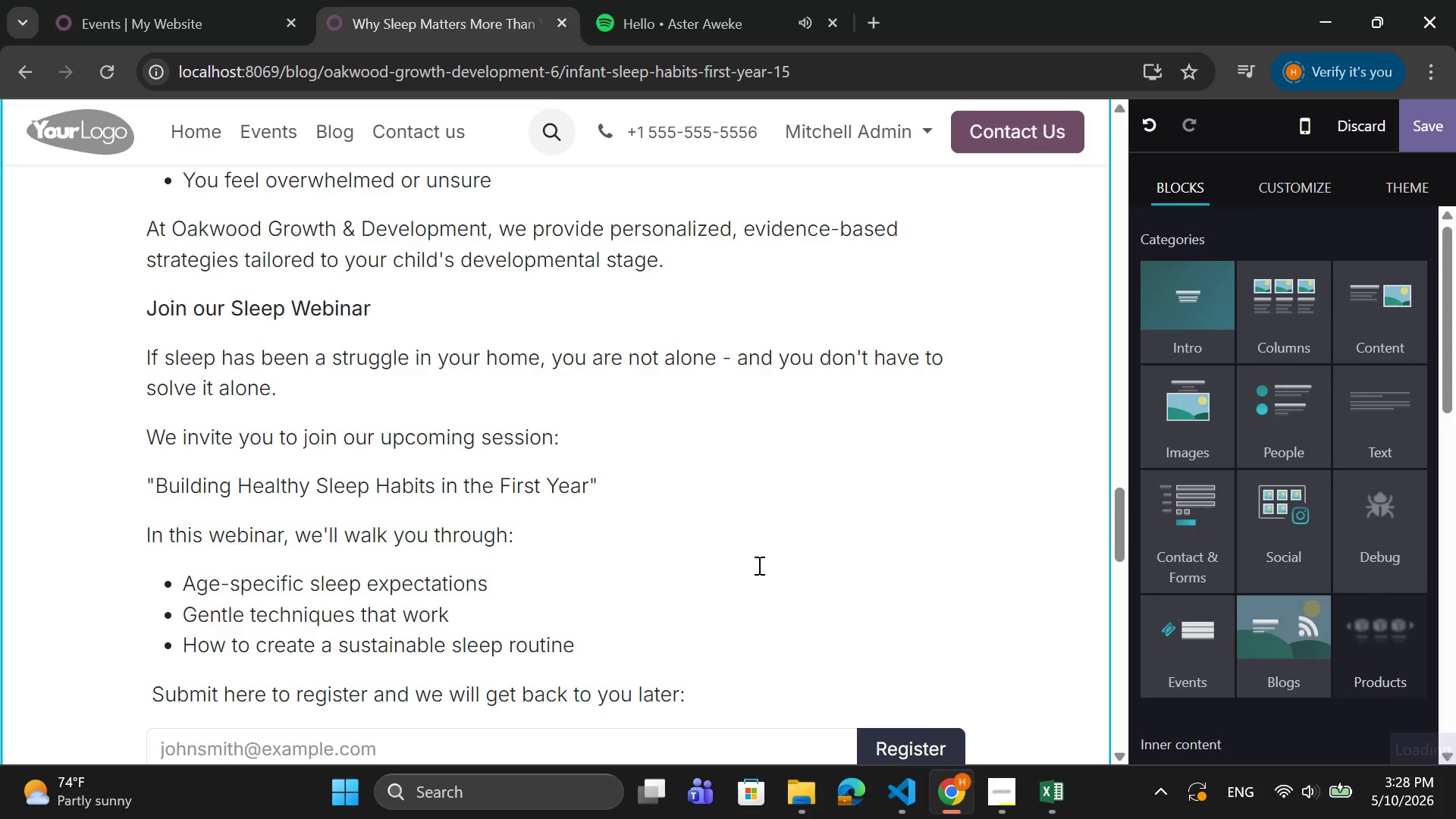 
left_click([758, 565])
 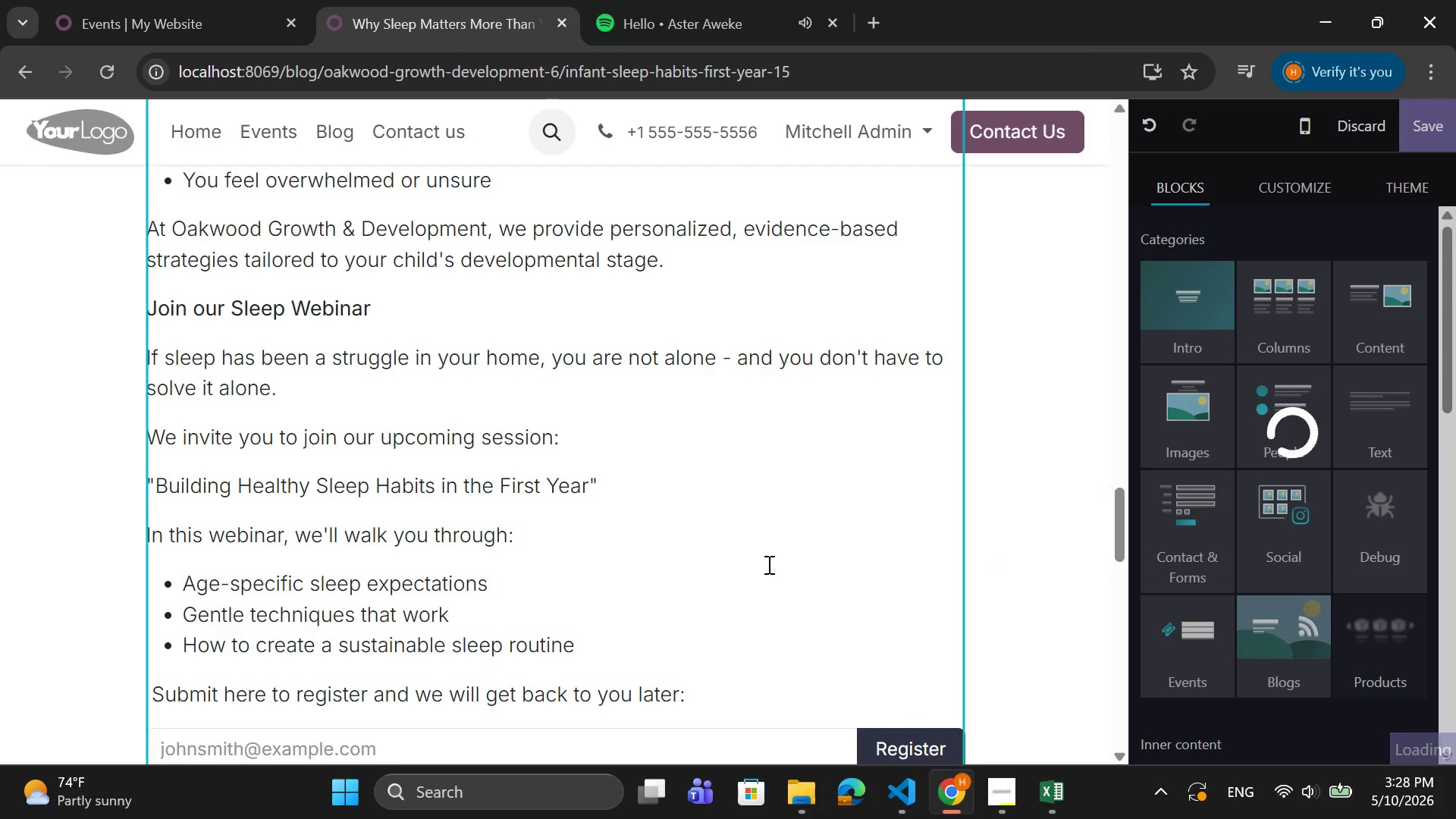 
key(Control+A)
 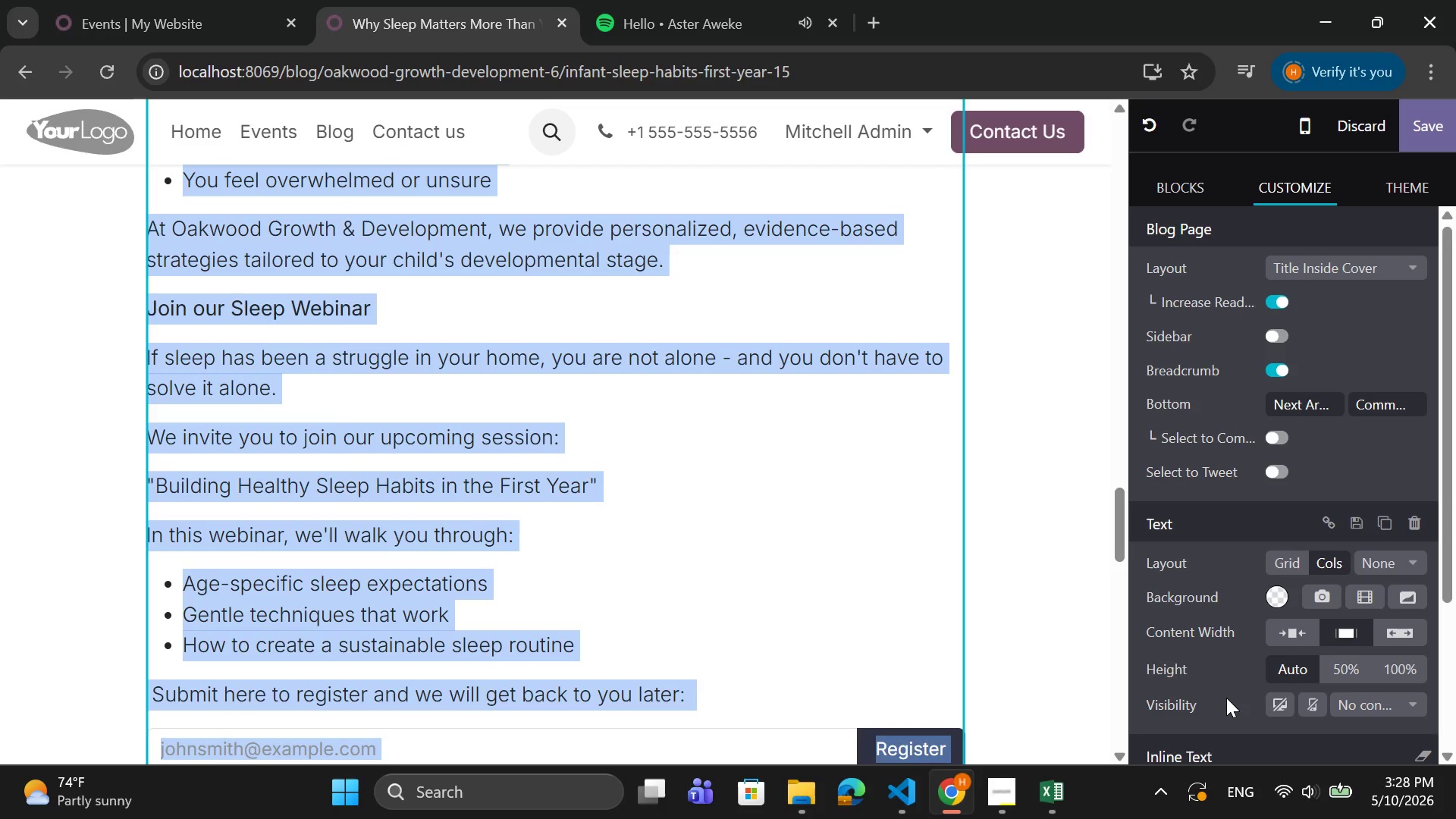 
scroll: coordinate [1238, 683], scroll_direction: down, amount: 5.0
 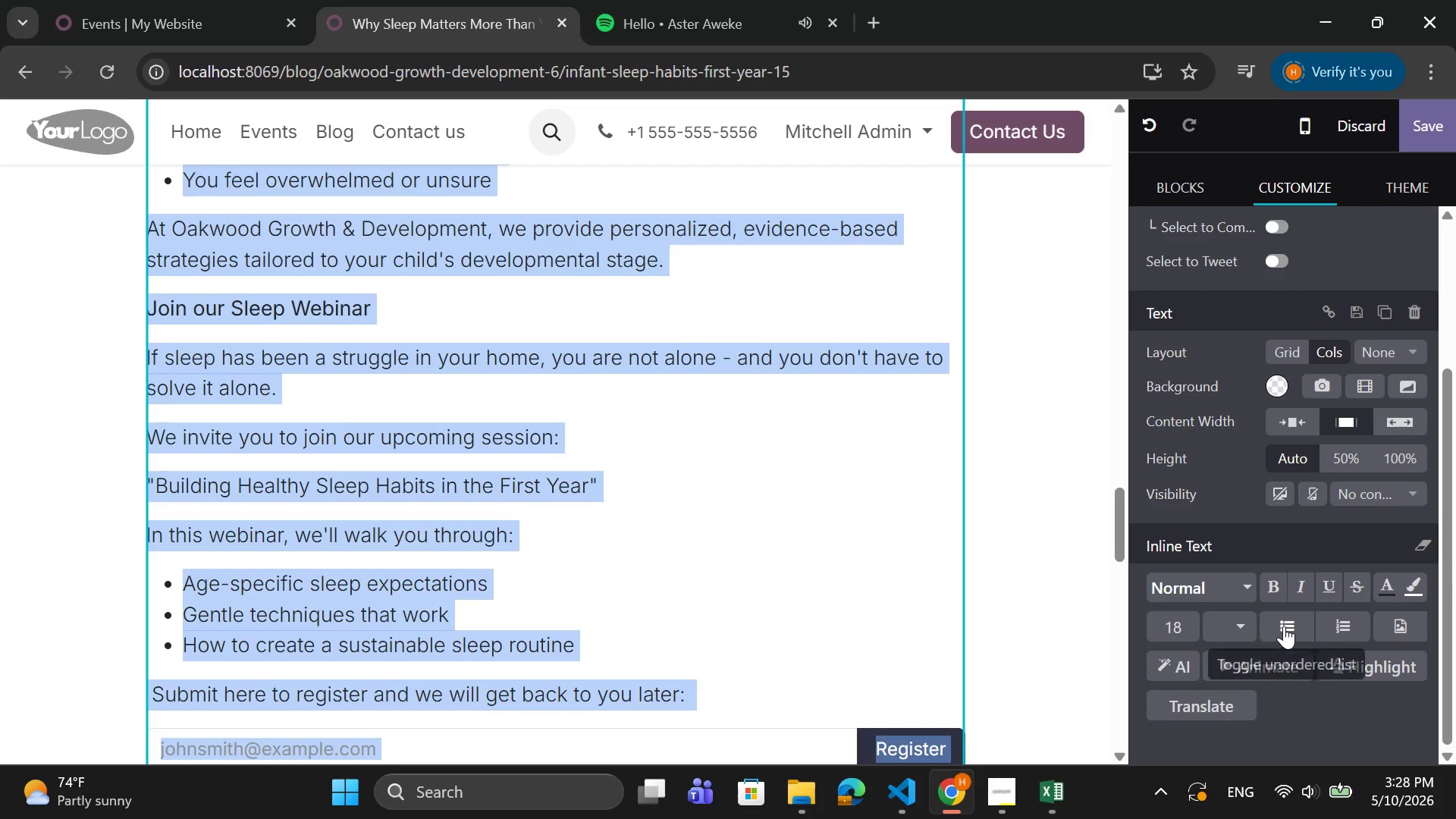 
left_click([1284, 626])
 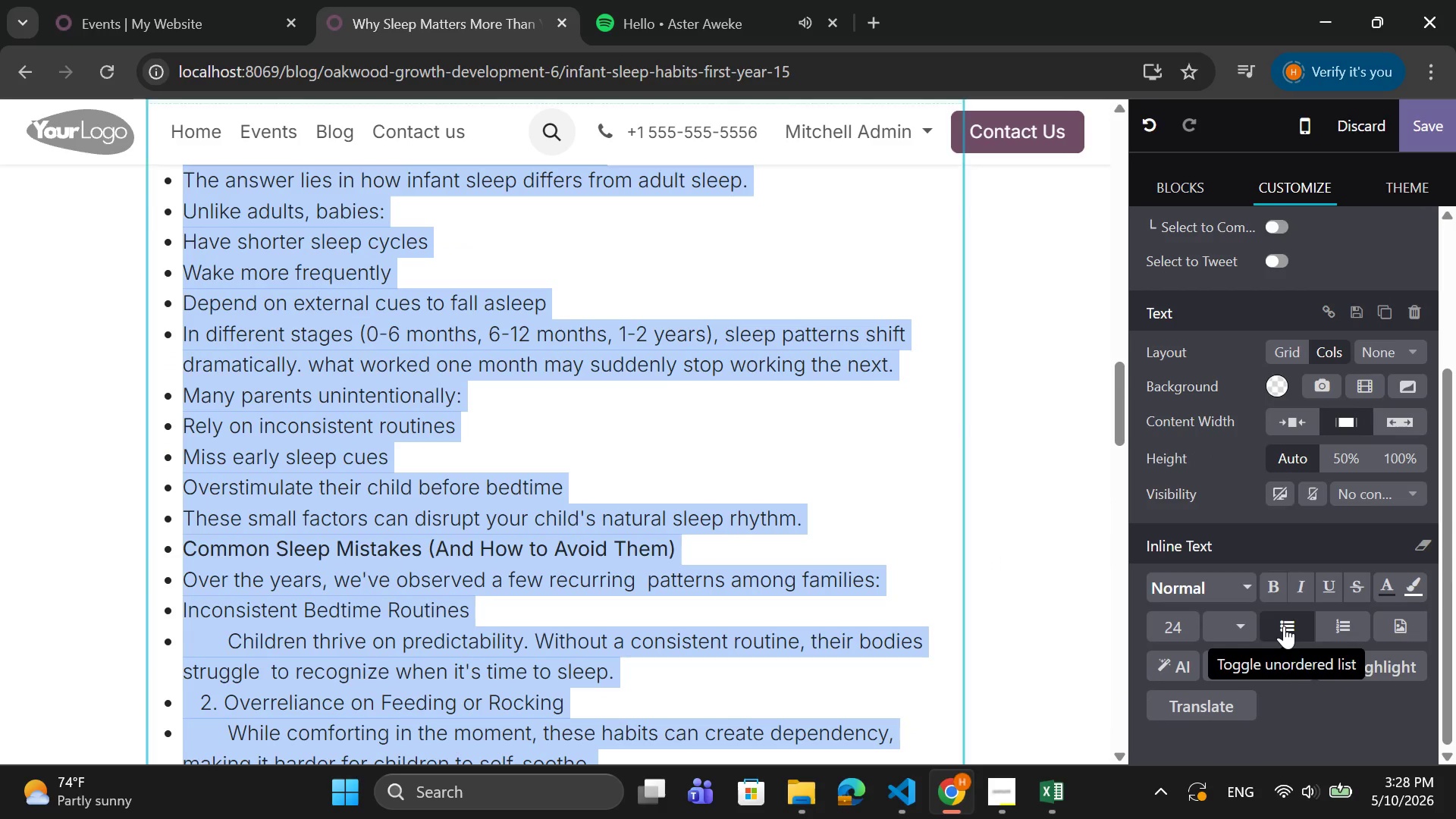 
left_click([1284, 626])
 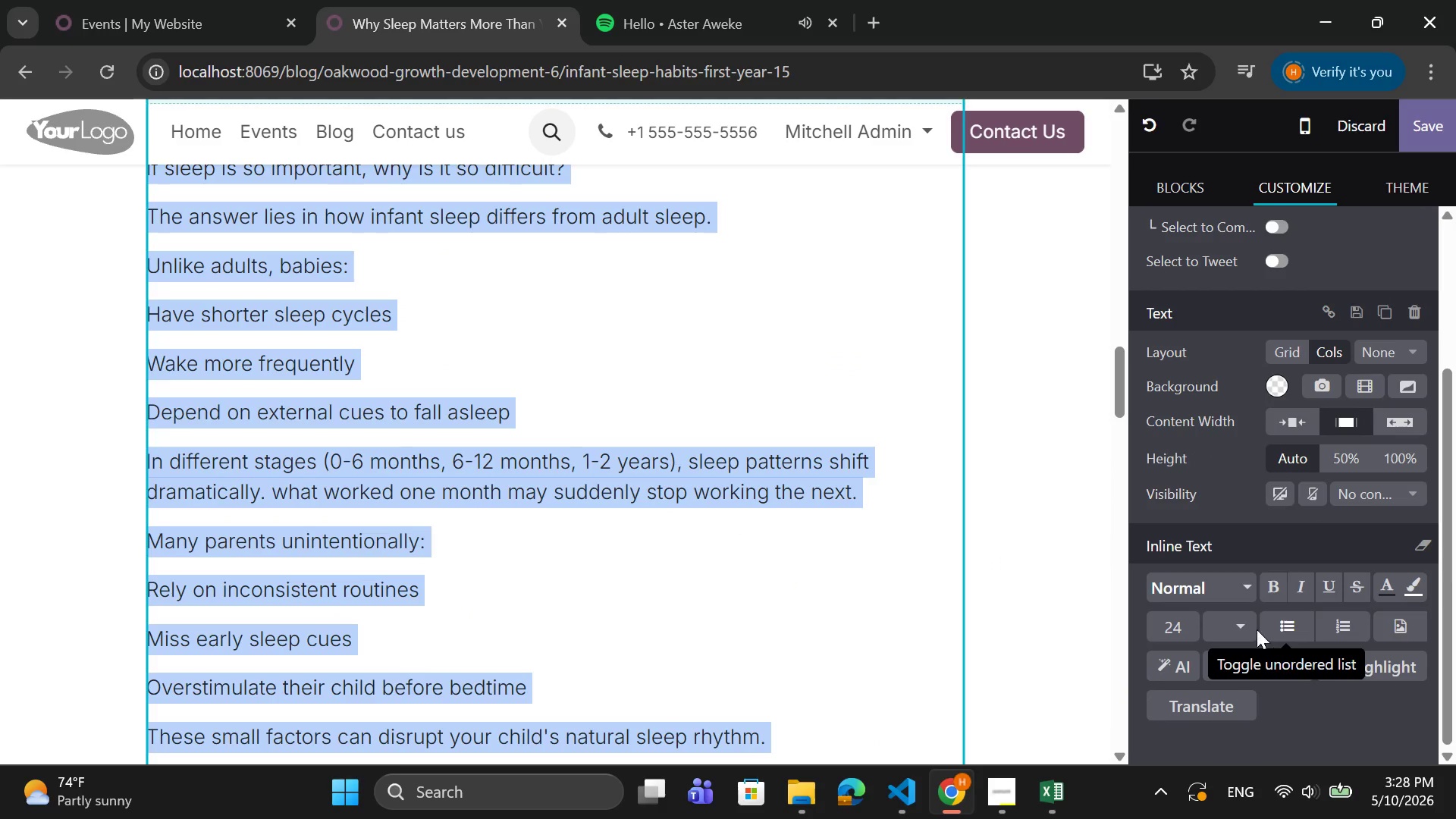 
left_click([1232, 633])
 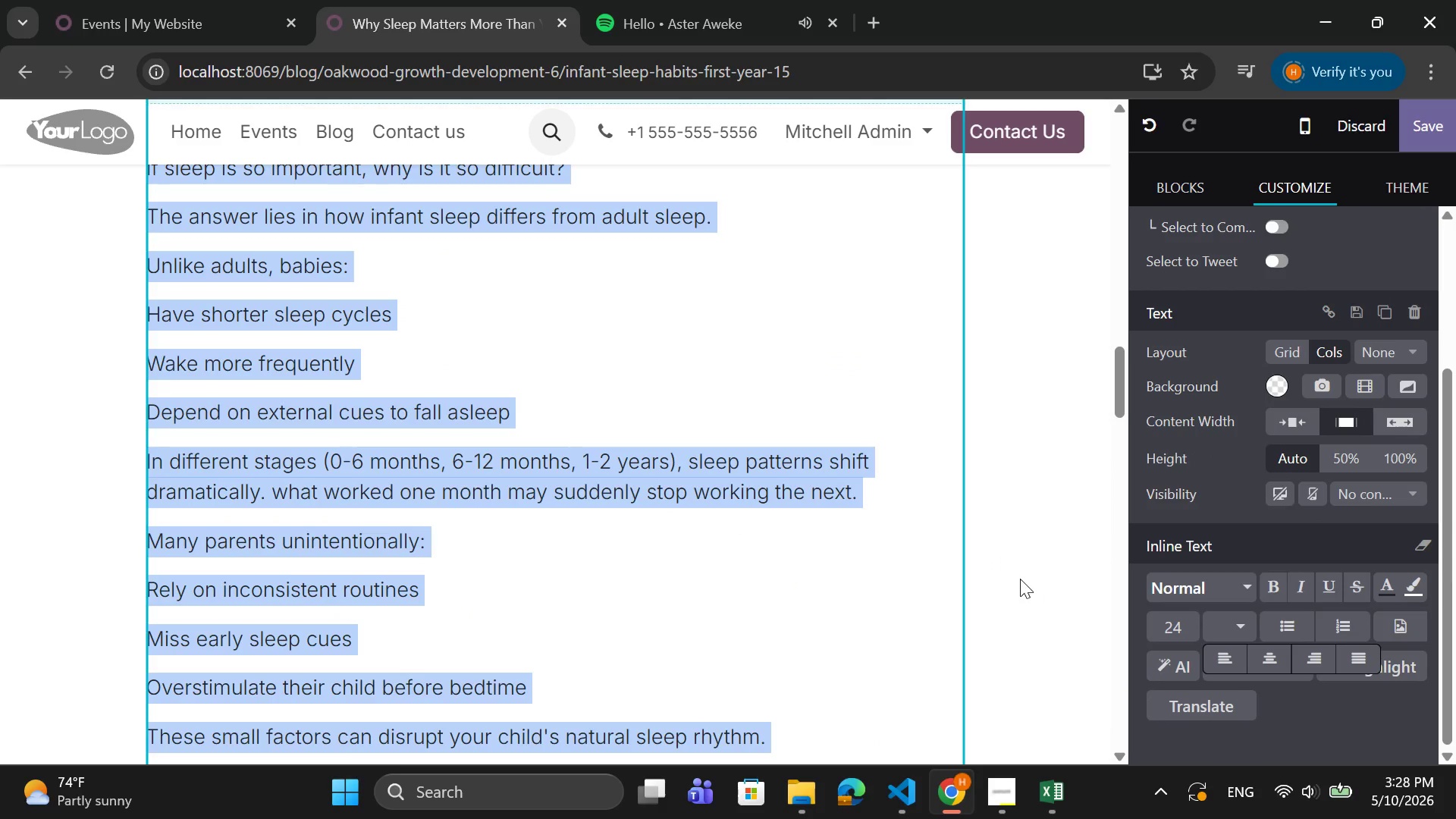 
key(Control+Z)
 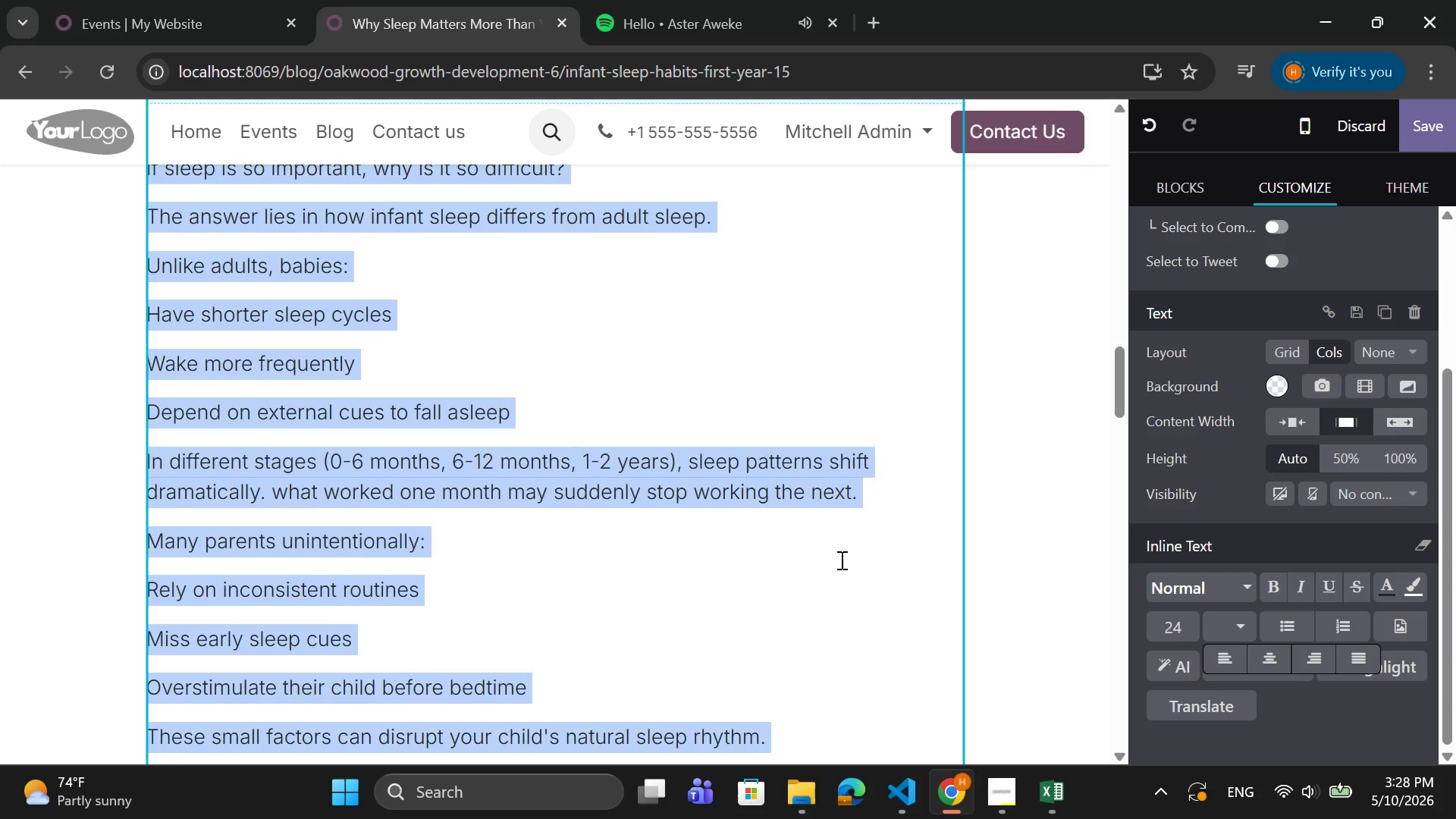 
left_click([839, 559])
 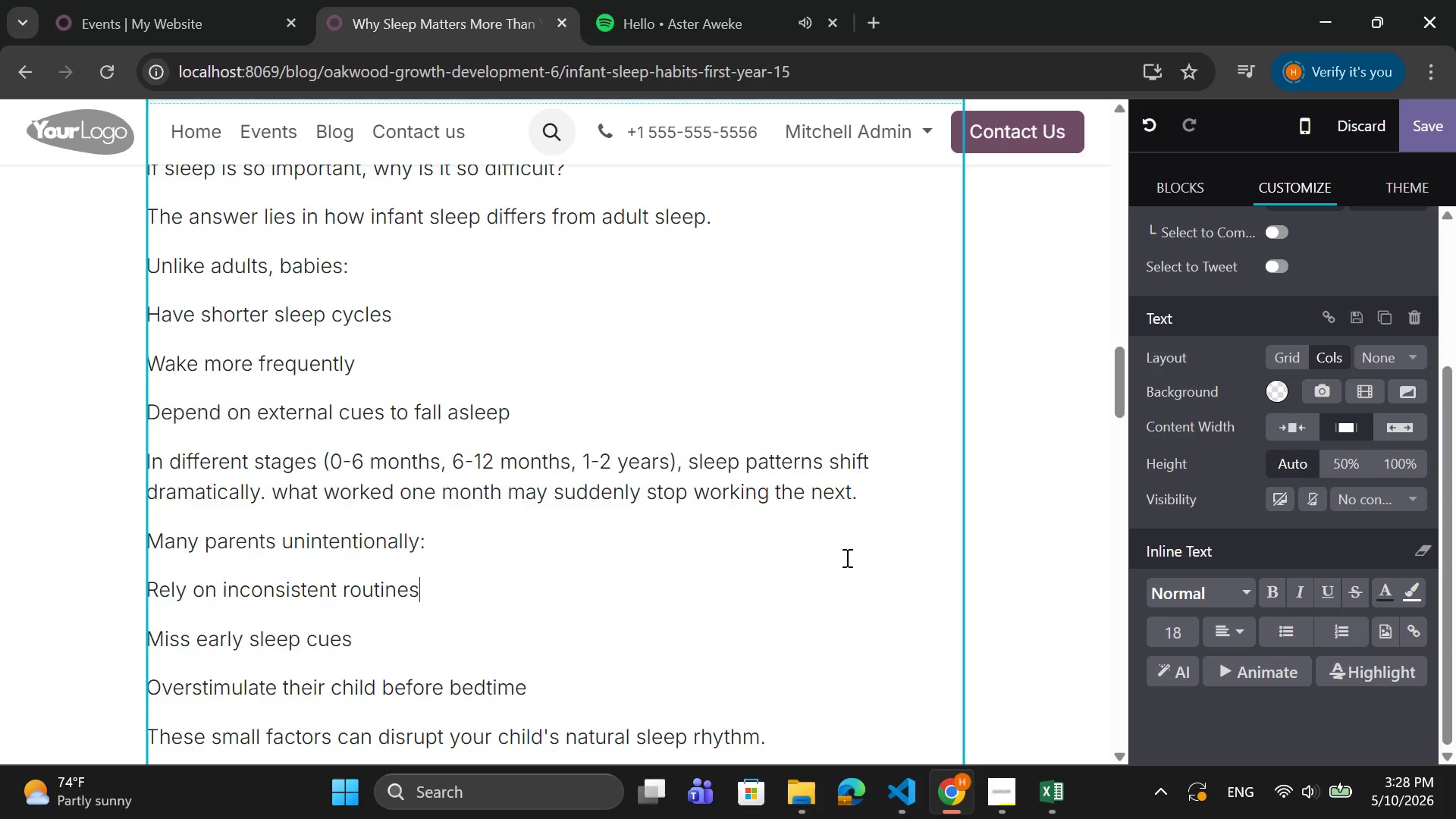 
key(Control+Z)
 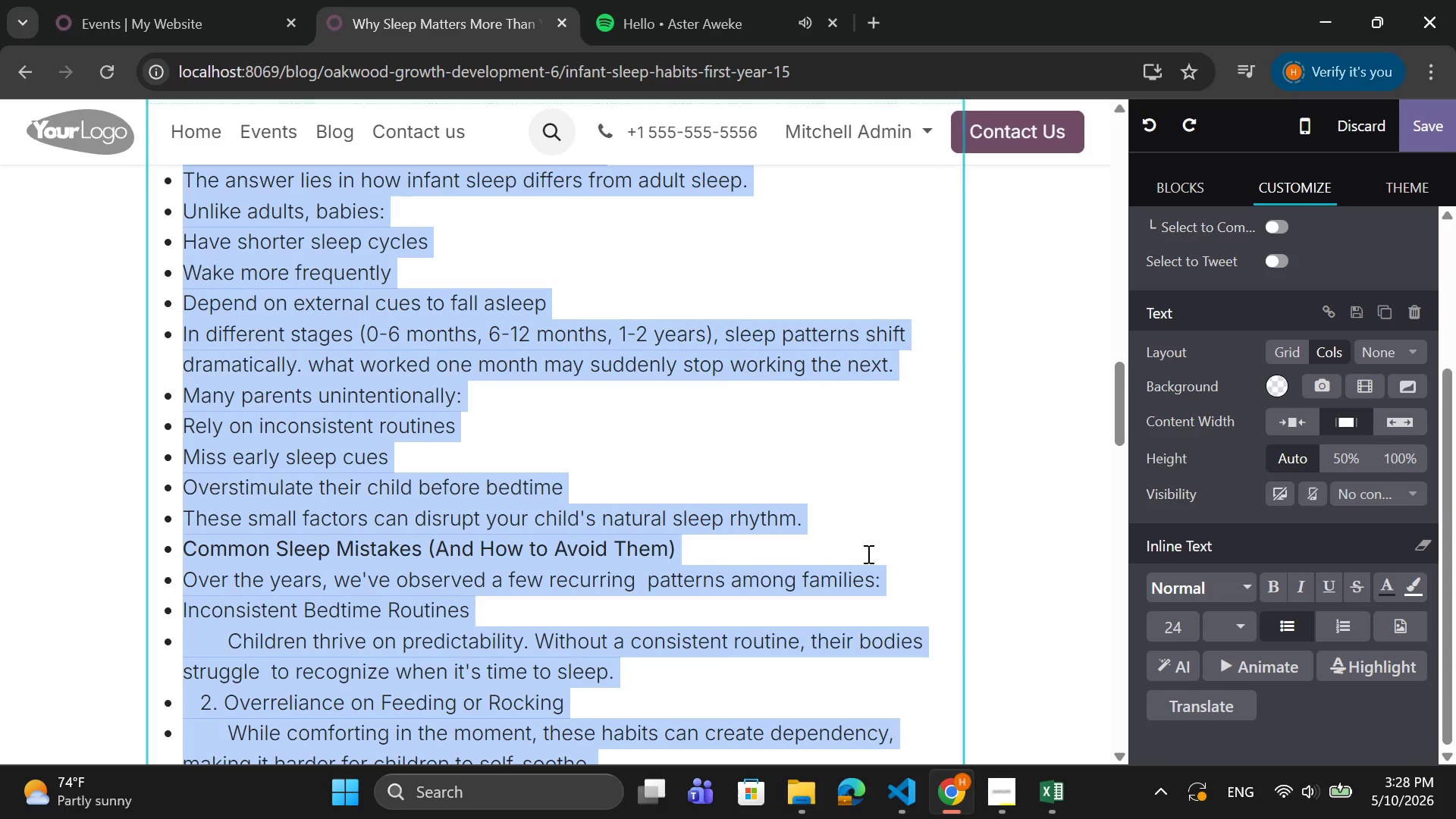 
key(Control+Z)
 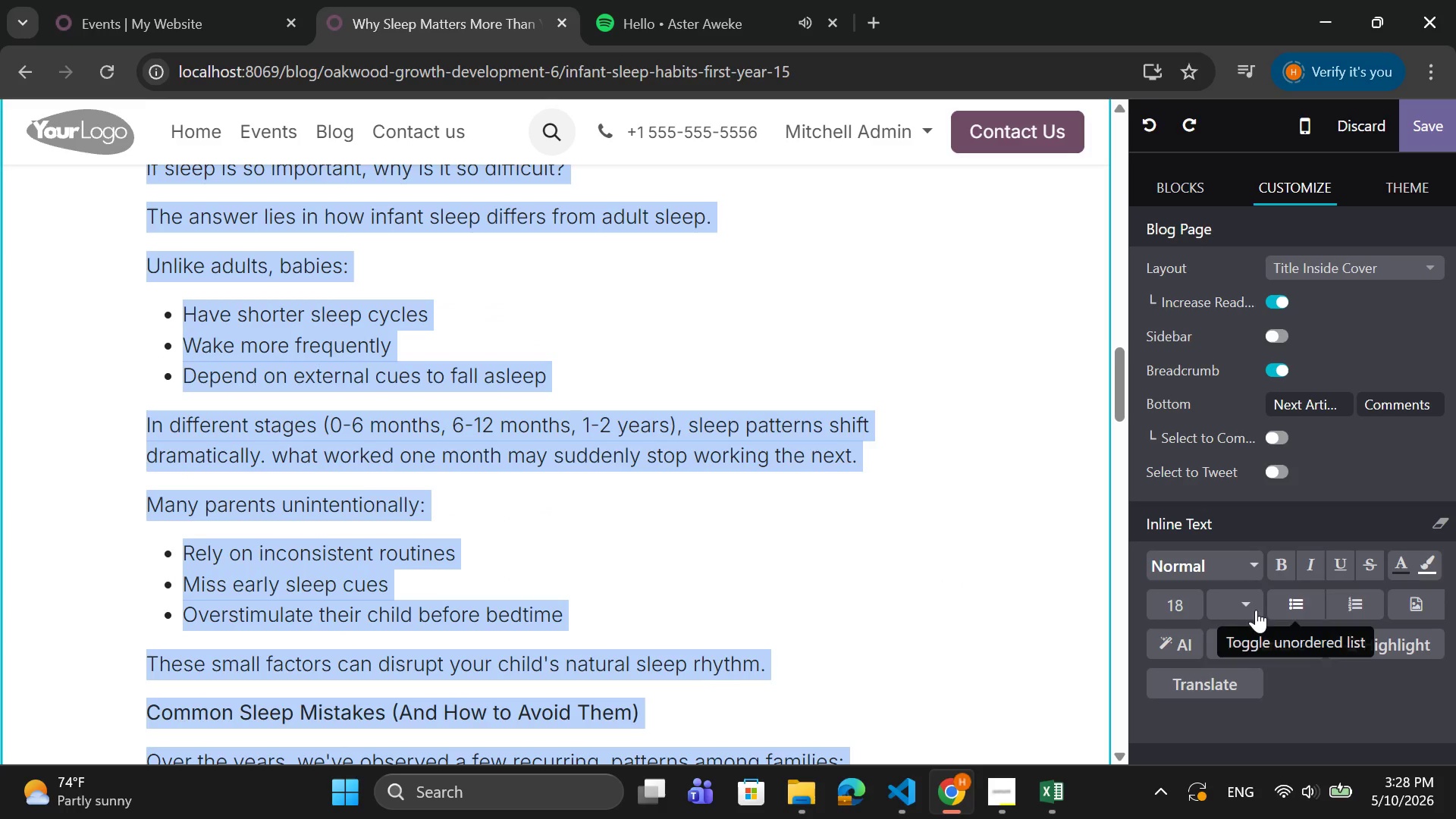 
left_click([1250, 603])
 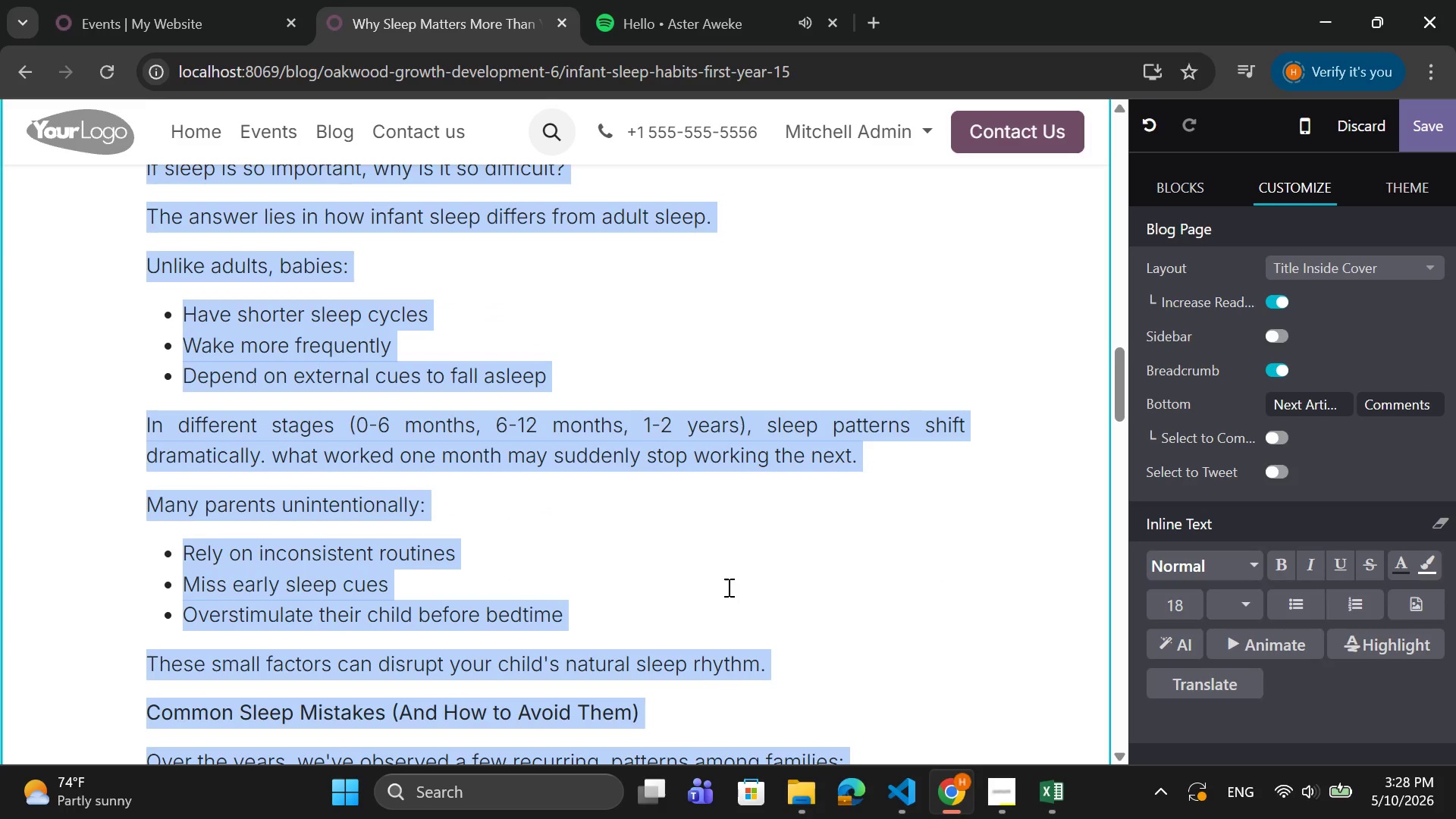 
scroll: coordinate [738, 581], scroll_direction: up, amount: 25.0
 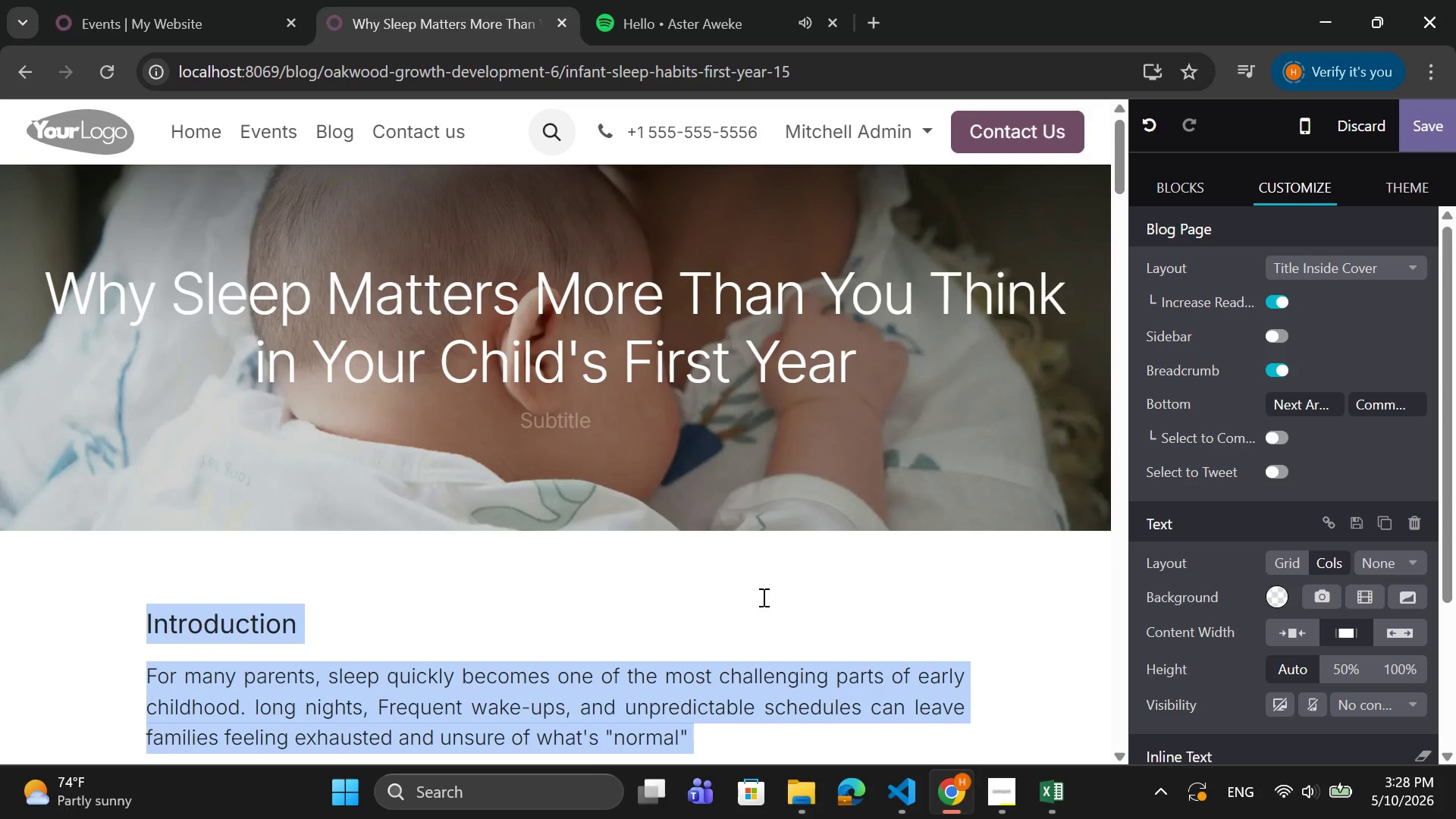 
left_click([762, 597])
 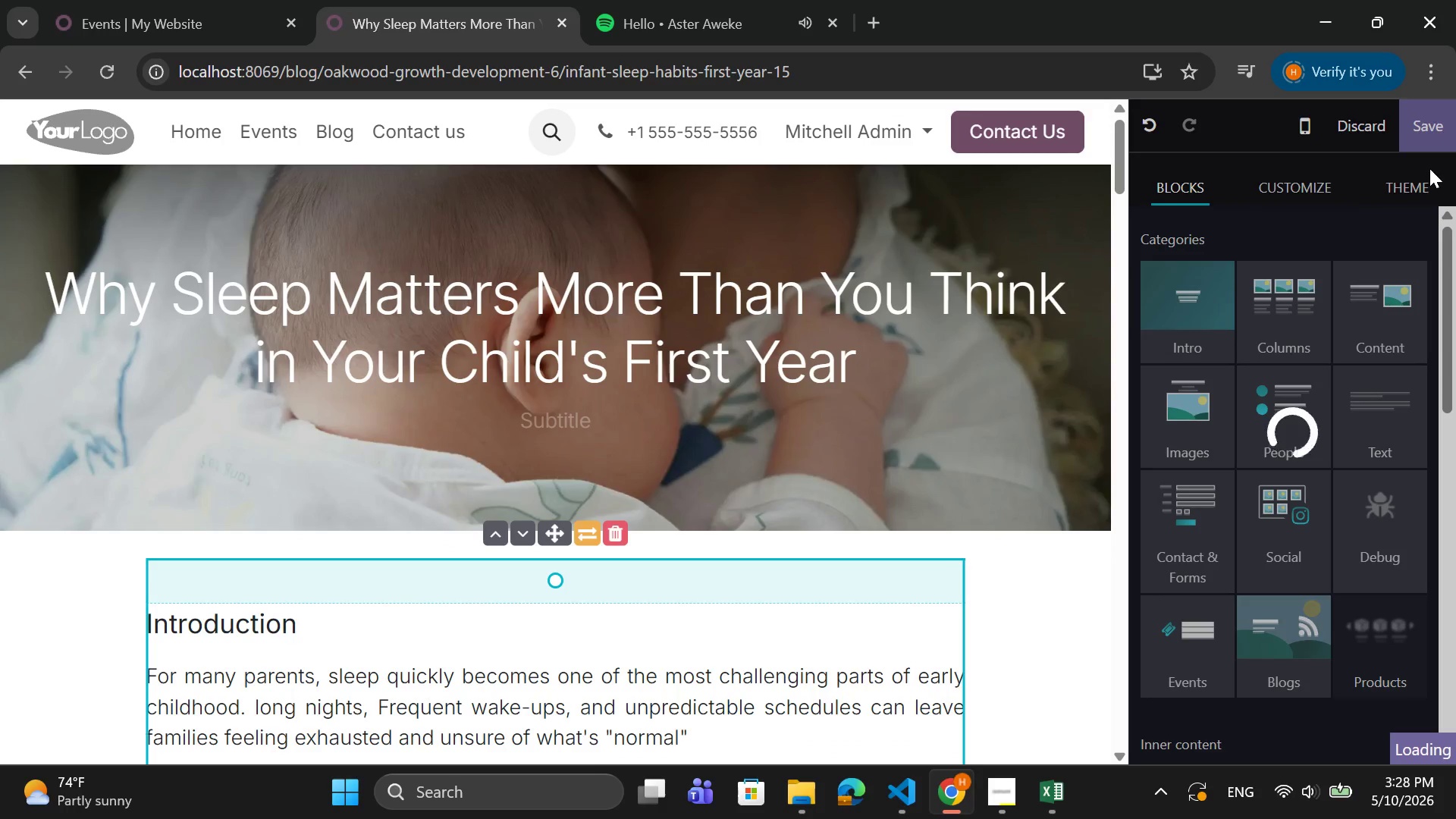 
left_click([1431, 141])
 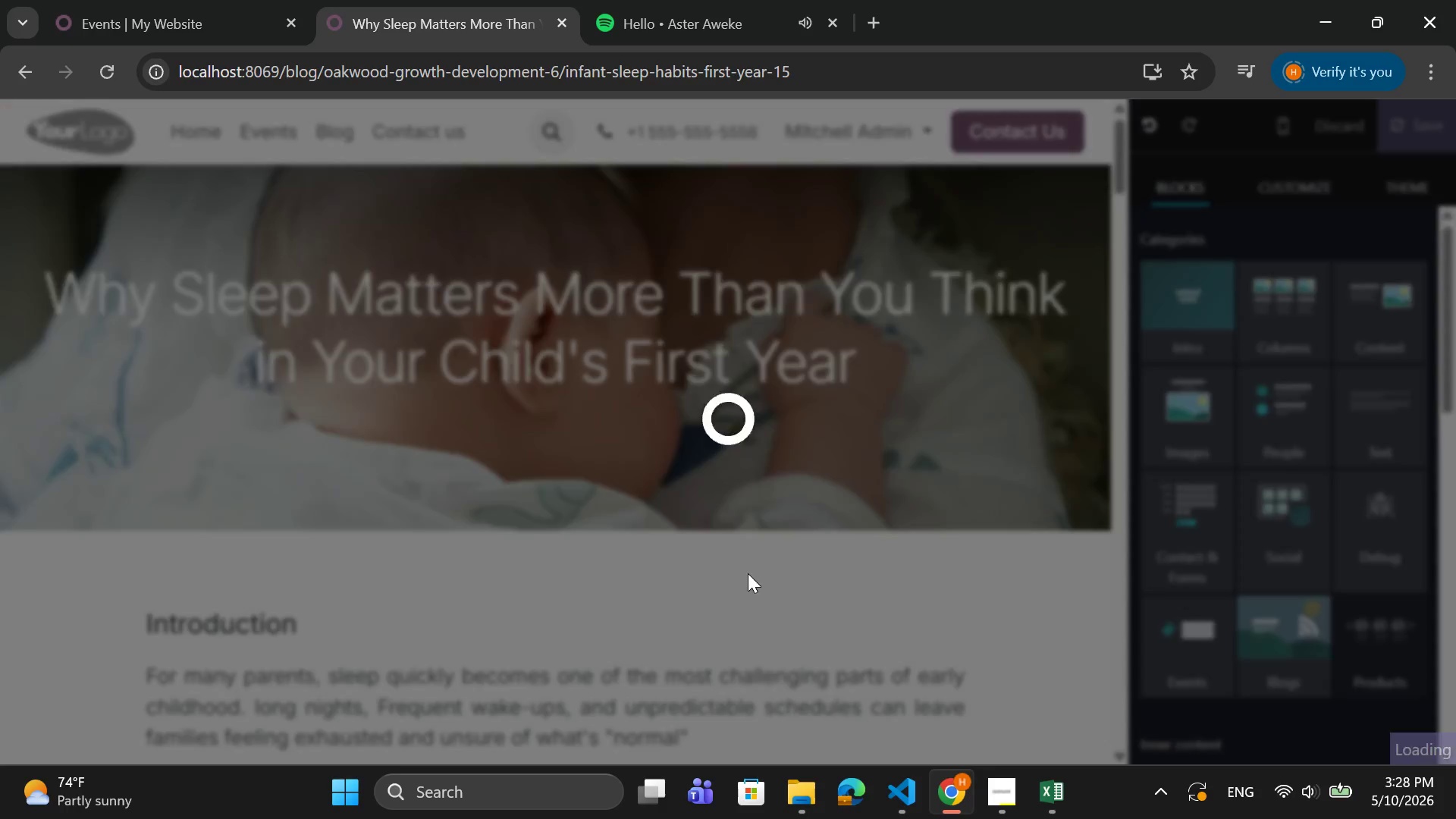 
scroll: coordinate [748, 575], scroll_direction: down, amount: 3.0
 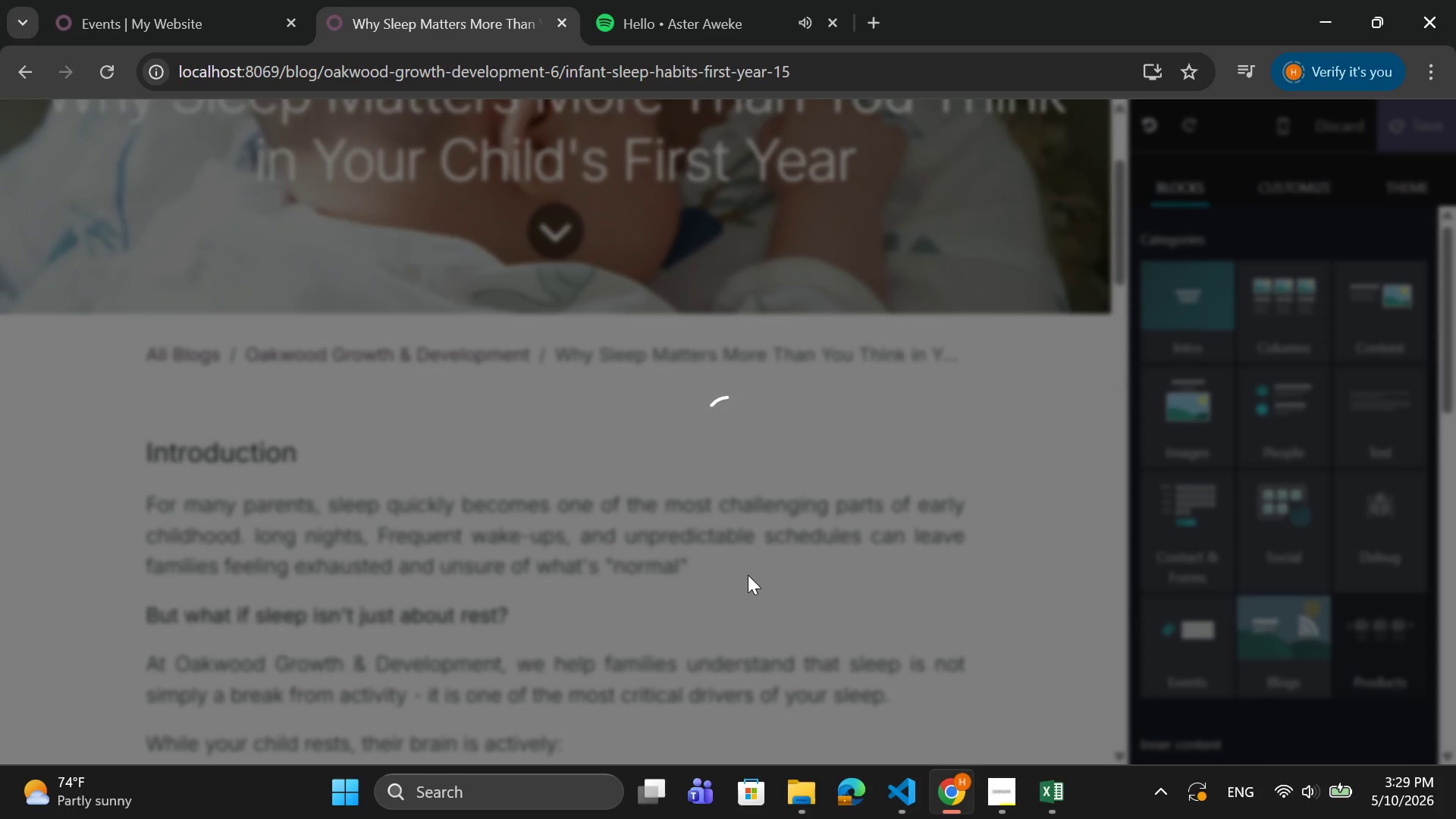 
scroll: coordinate [884, 469], scroll_direction: up, amount: 21.0
 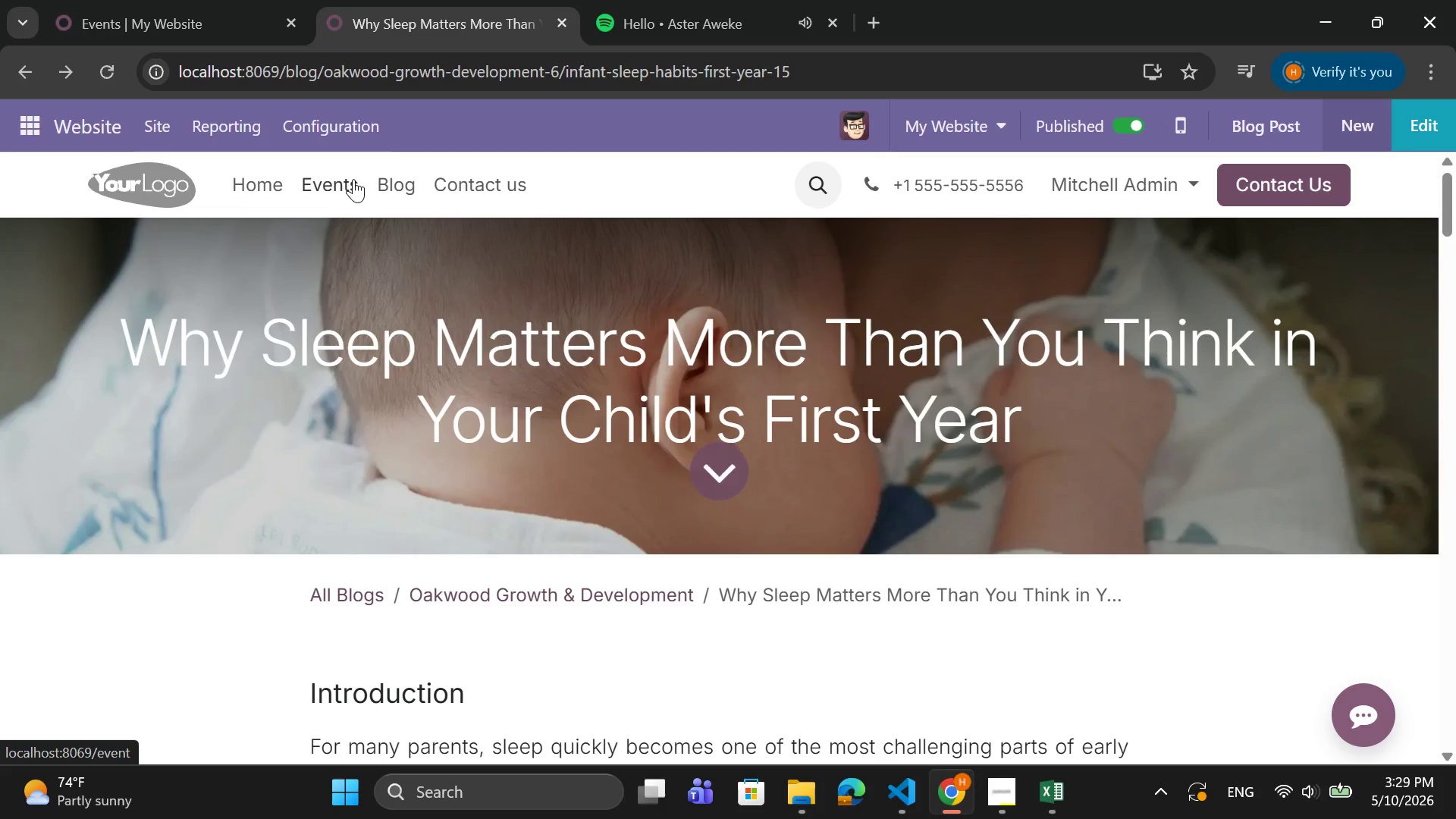 
left_click([400, 182])
 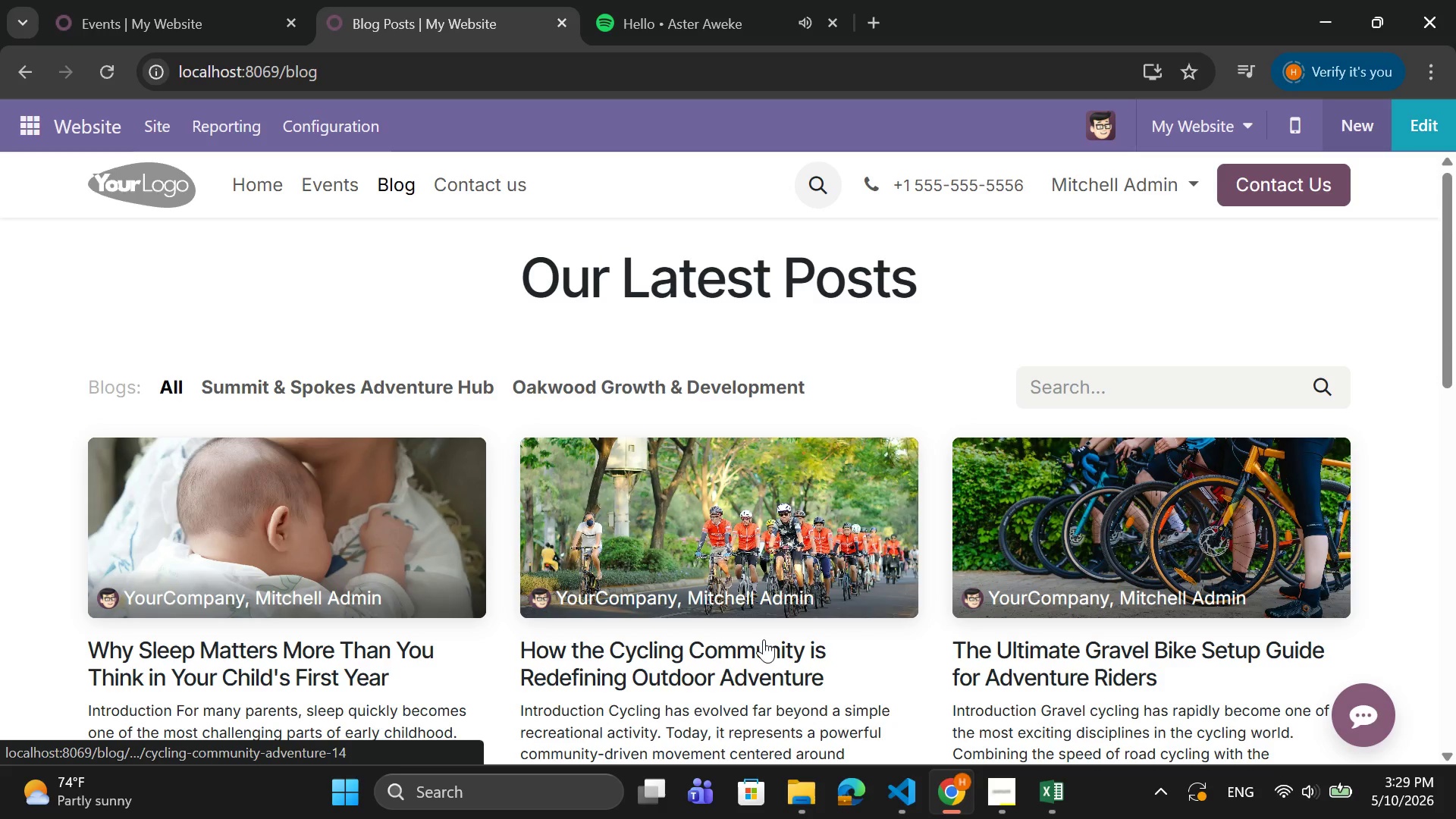 
left_click([642, 387])
 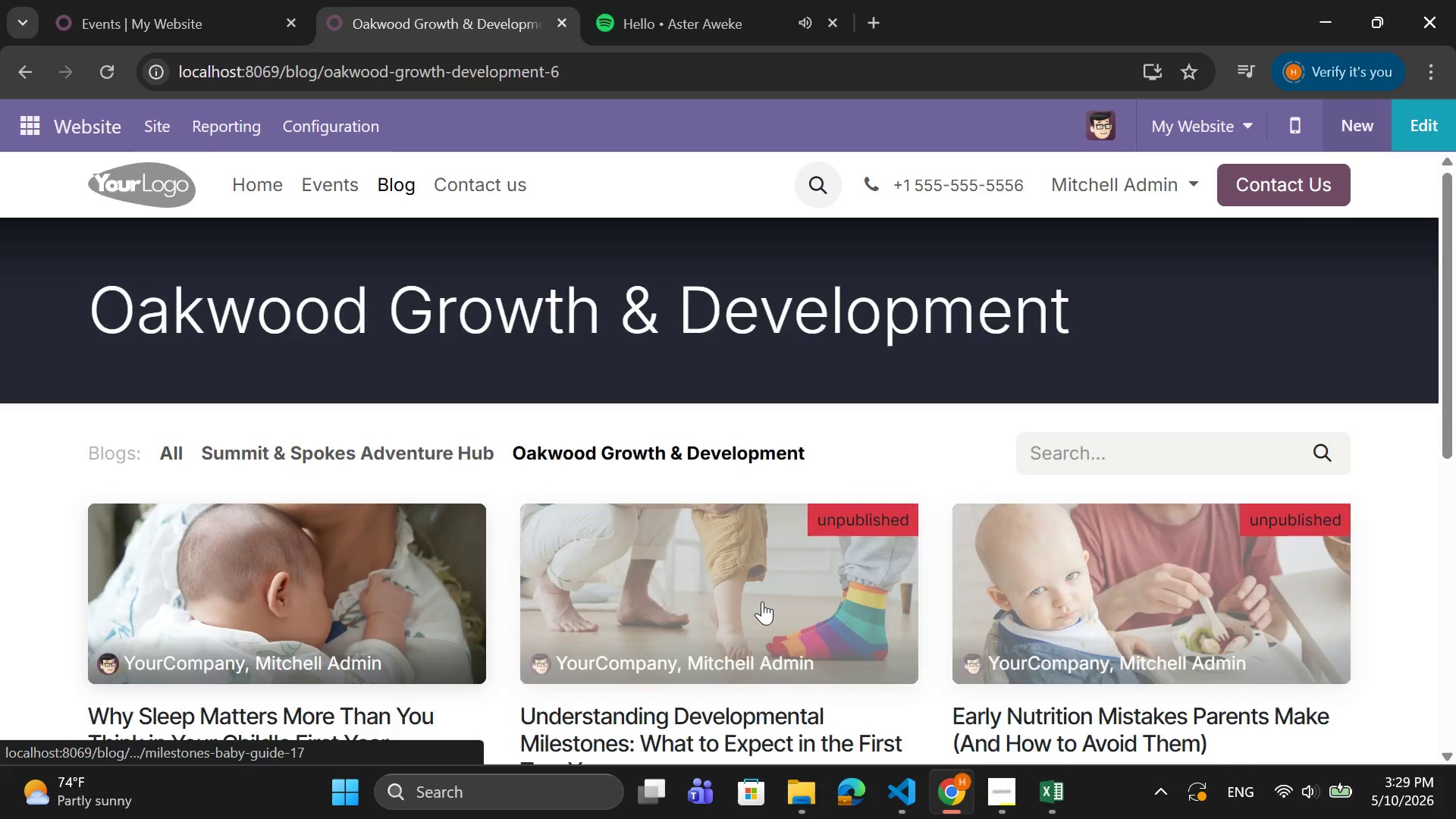 
scroll: coordinate [767, 603], scroll_direction: down, amount: 1.0
 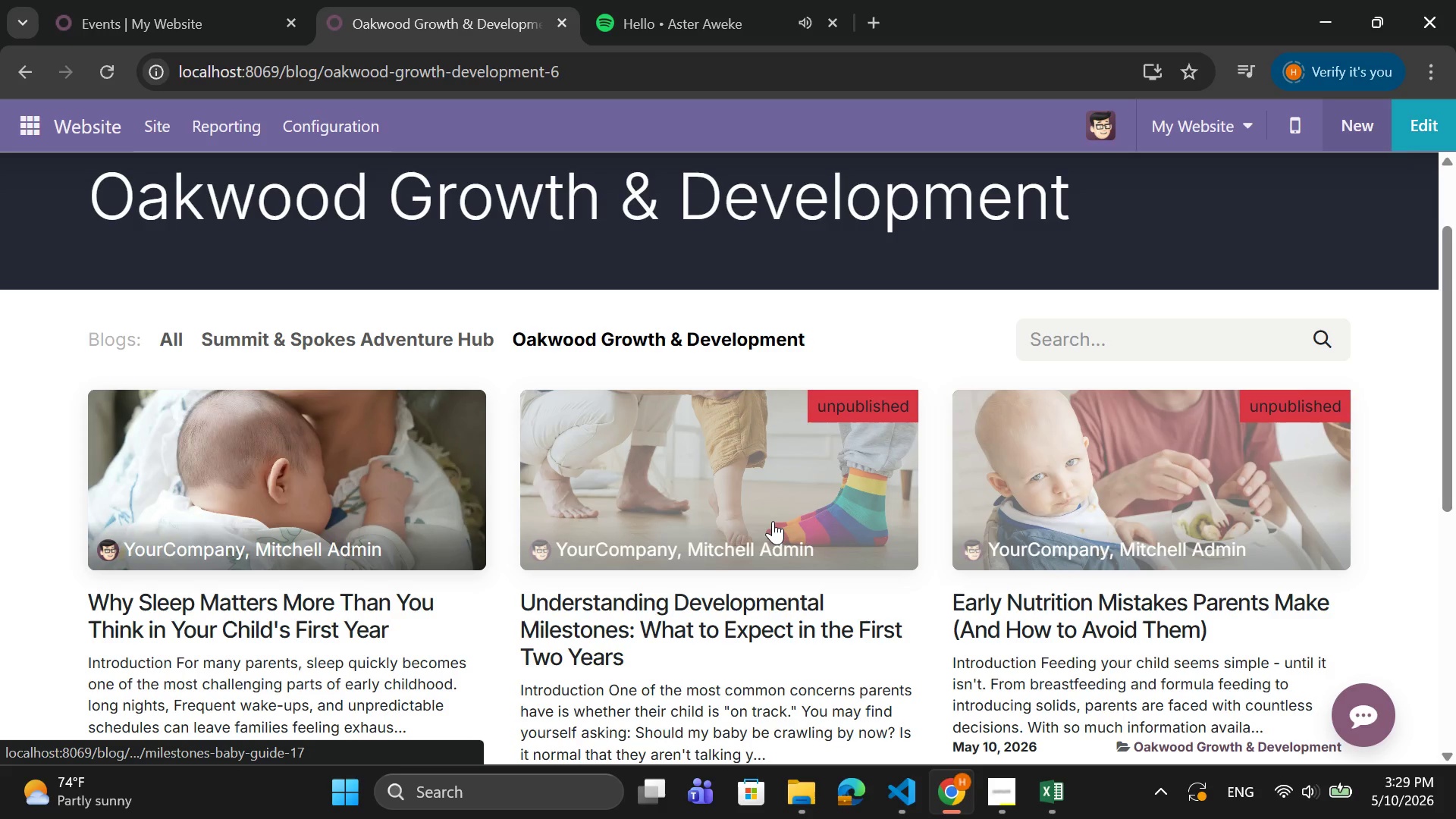 
left_click([773, 521])
 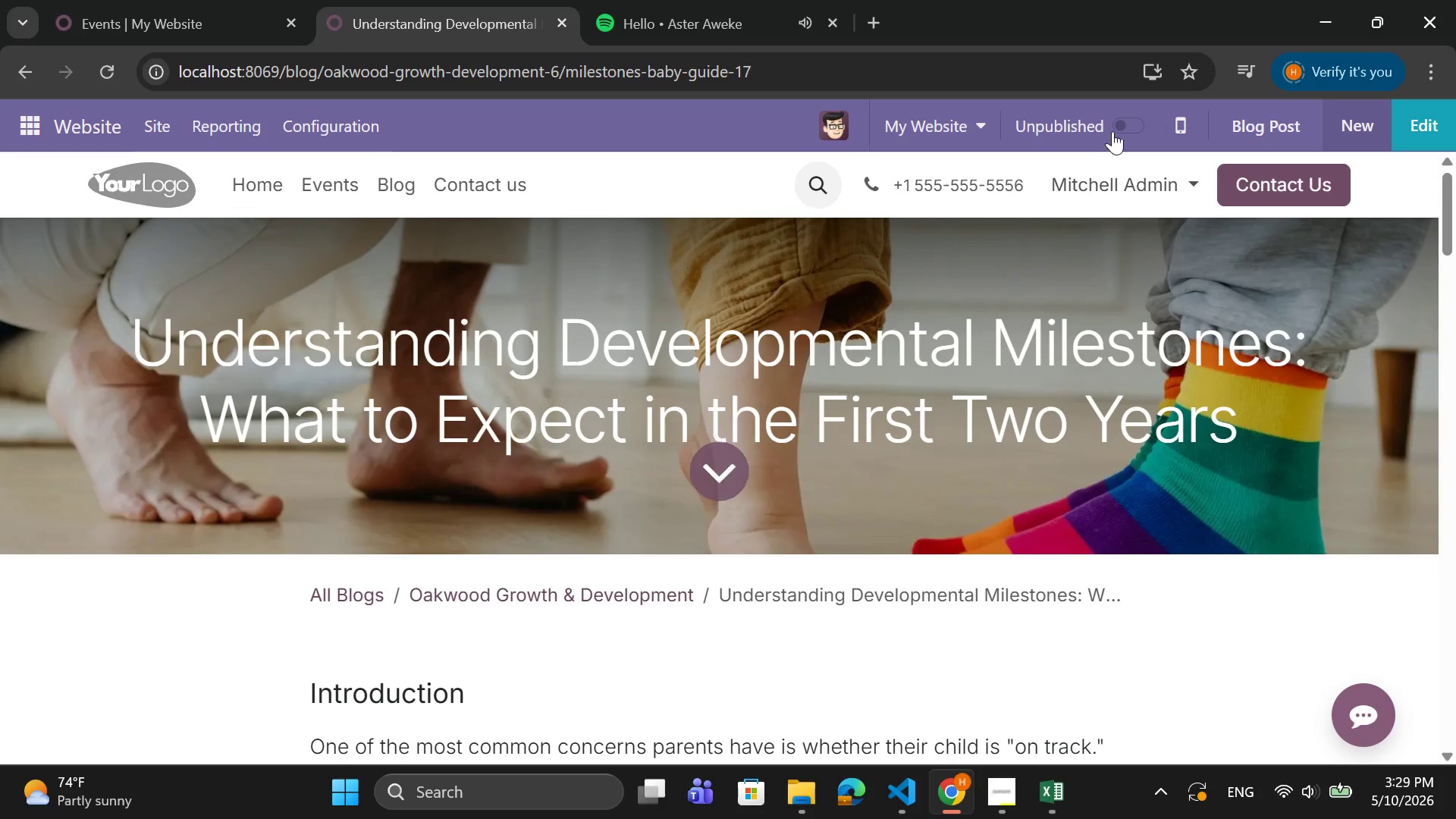 
left_click([1125, 124])
 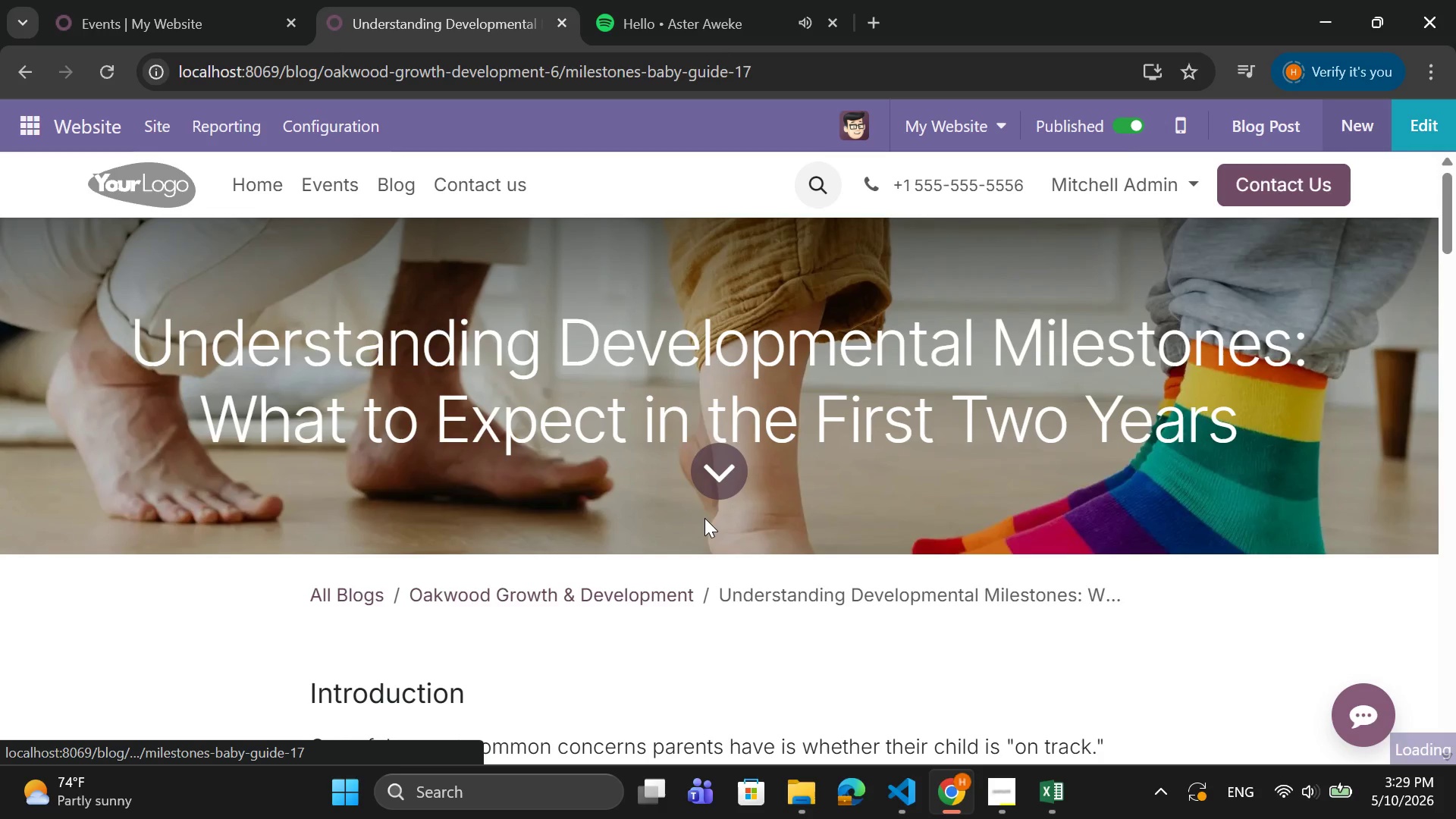 
scroll: coordinate [704, 518], scroll_direction: down, amount: 24.0
 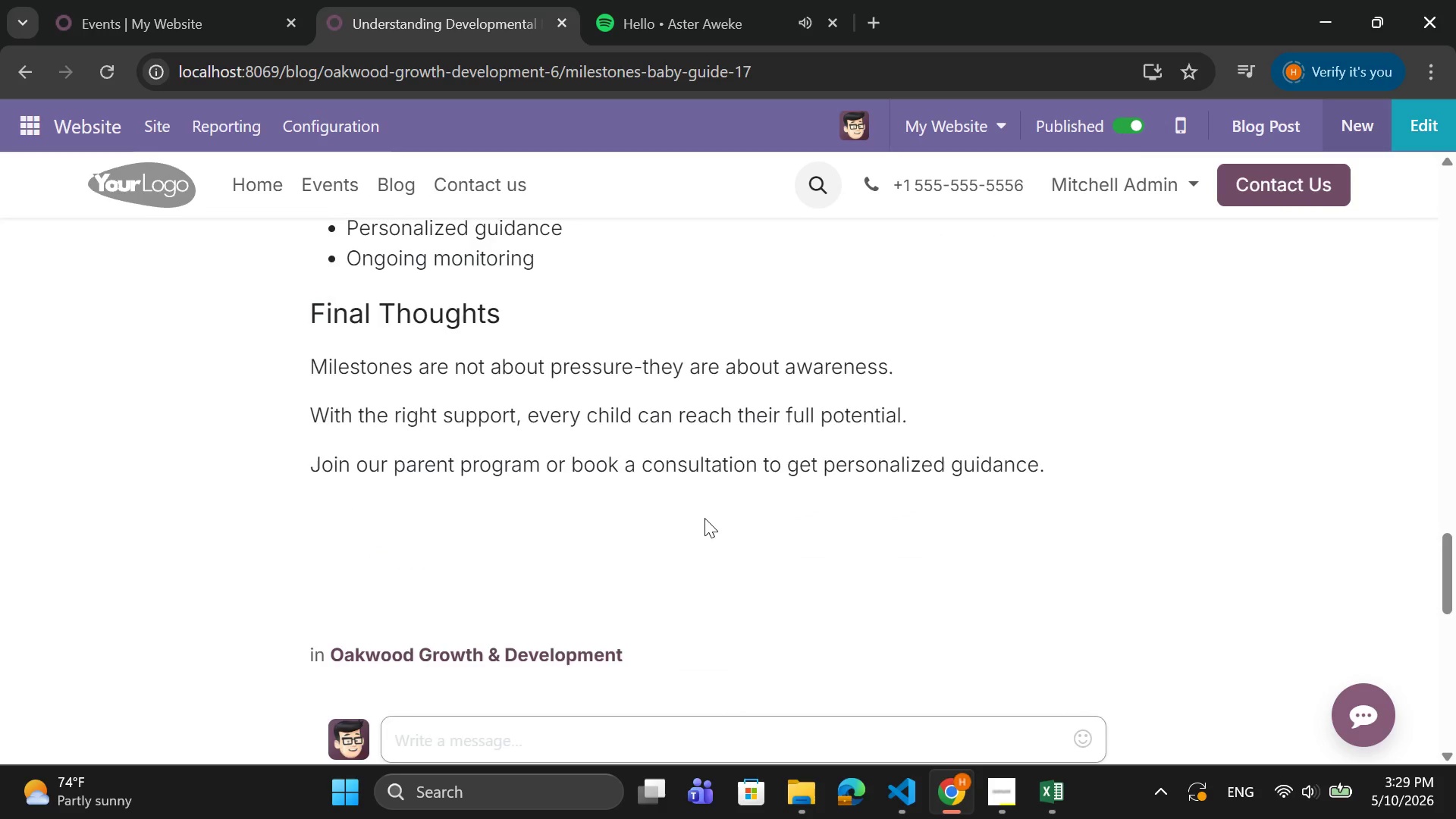 
scroll: coordinate [704, 518], scroll_direction: up, amount: 2.0
 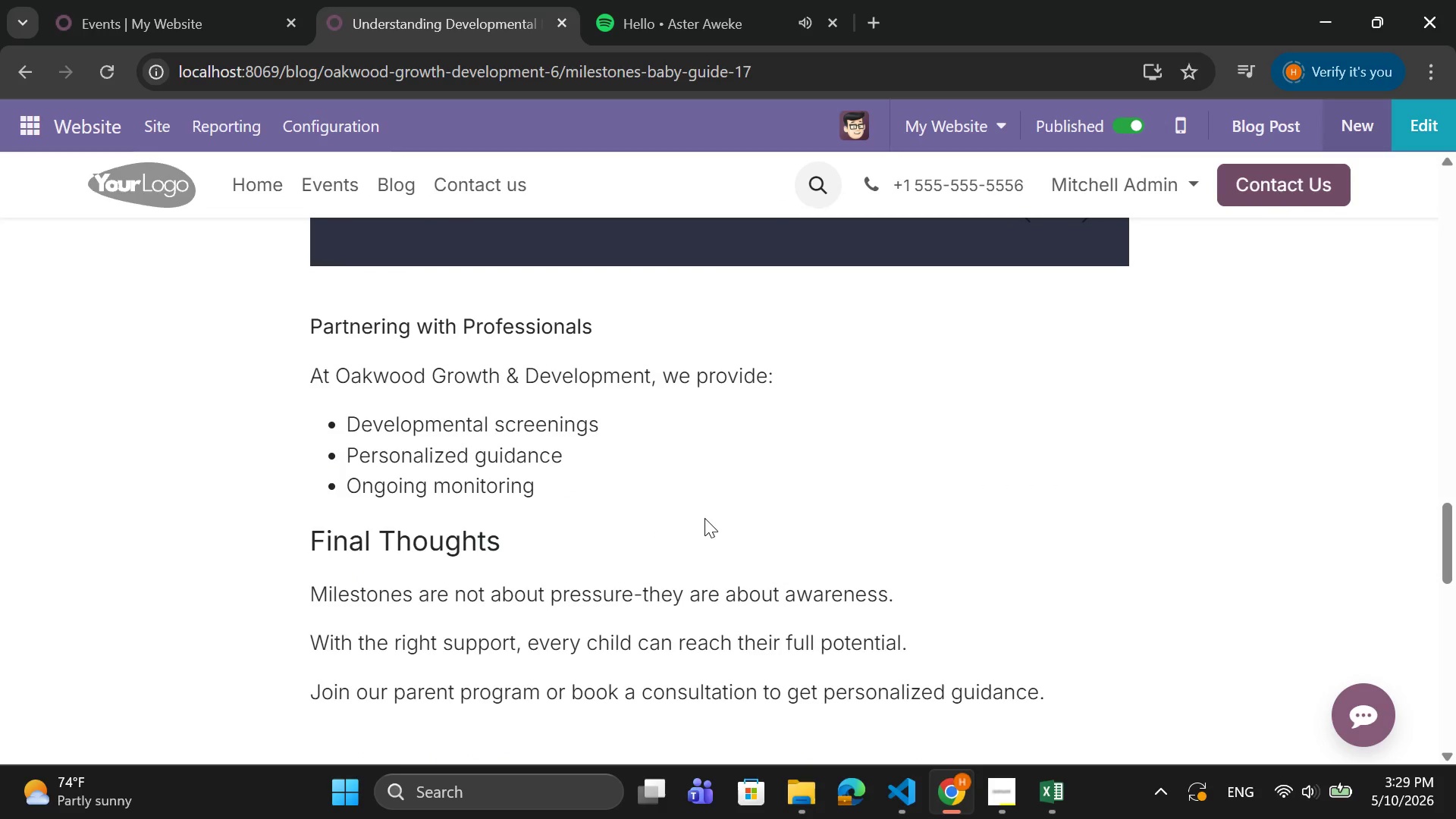 
scroll: coordinate [704, 518], scroll_direction: down, amount: 4.0
 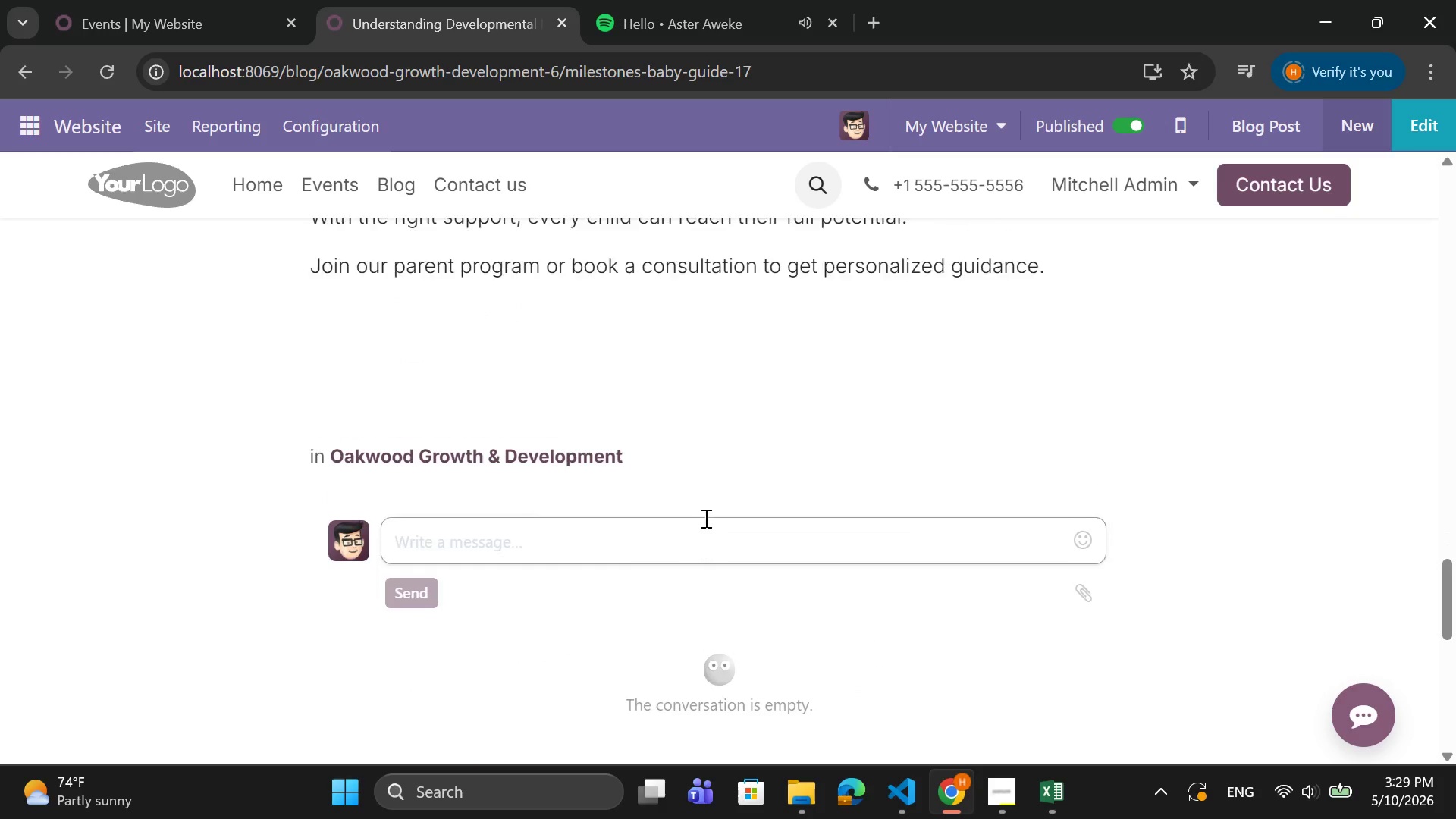 
scroll: coordinate [704, 518], scroll_direction: up, amount: 1.0
 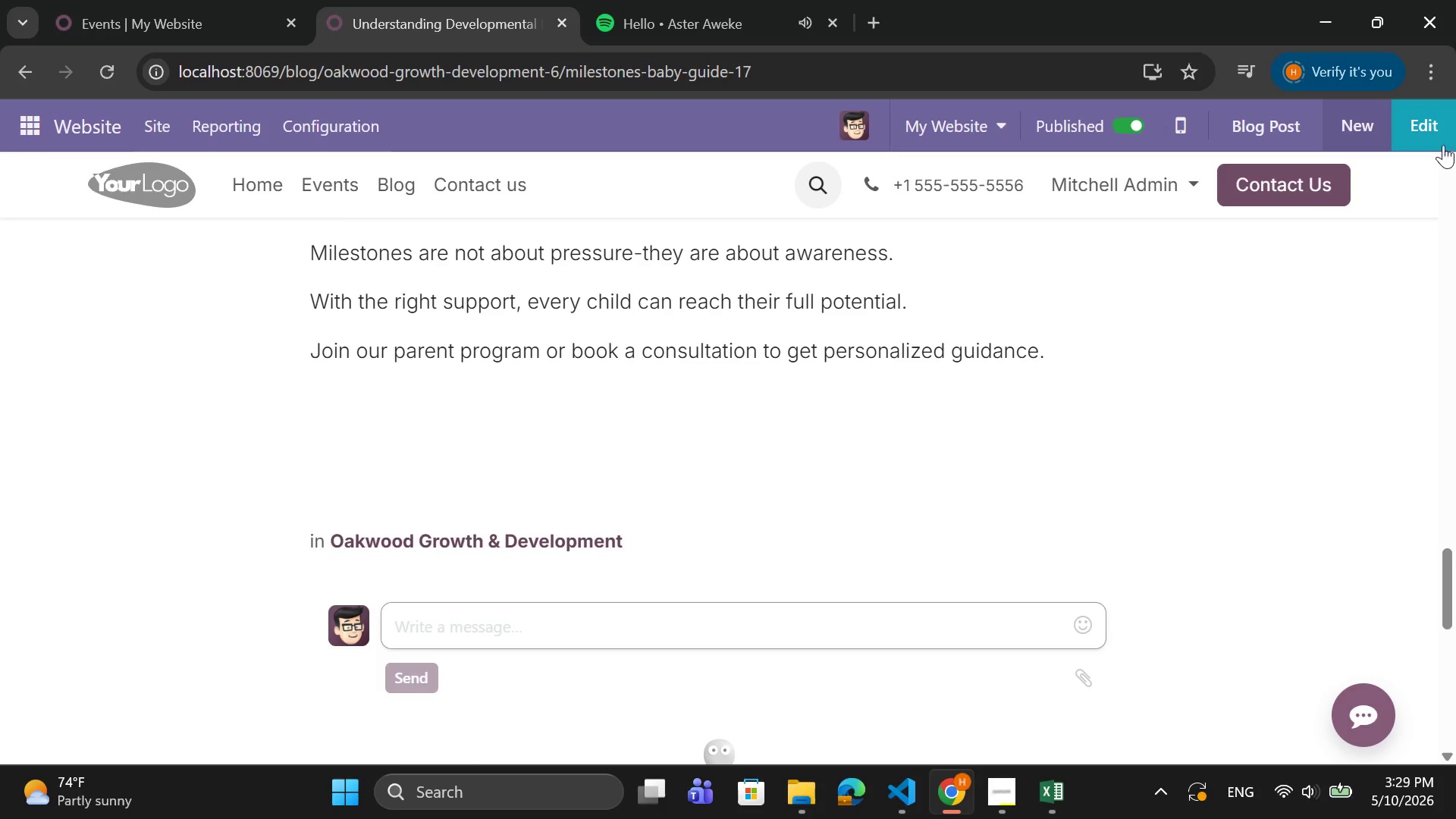 
left_click([1429, 137])
 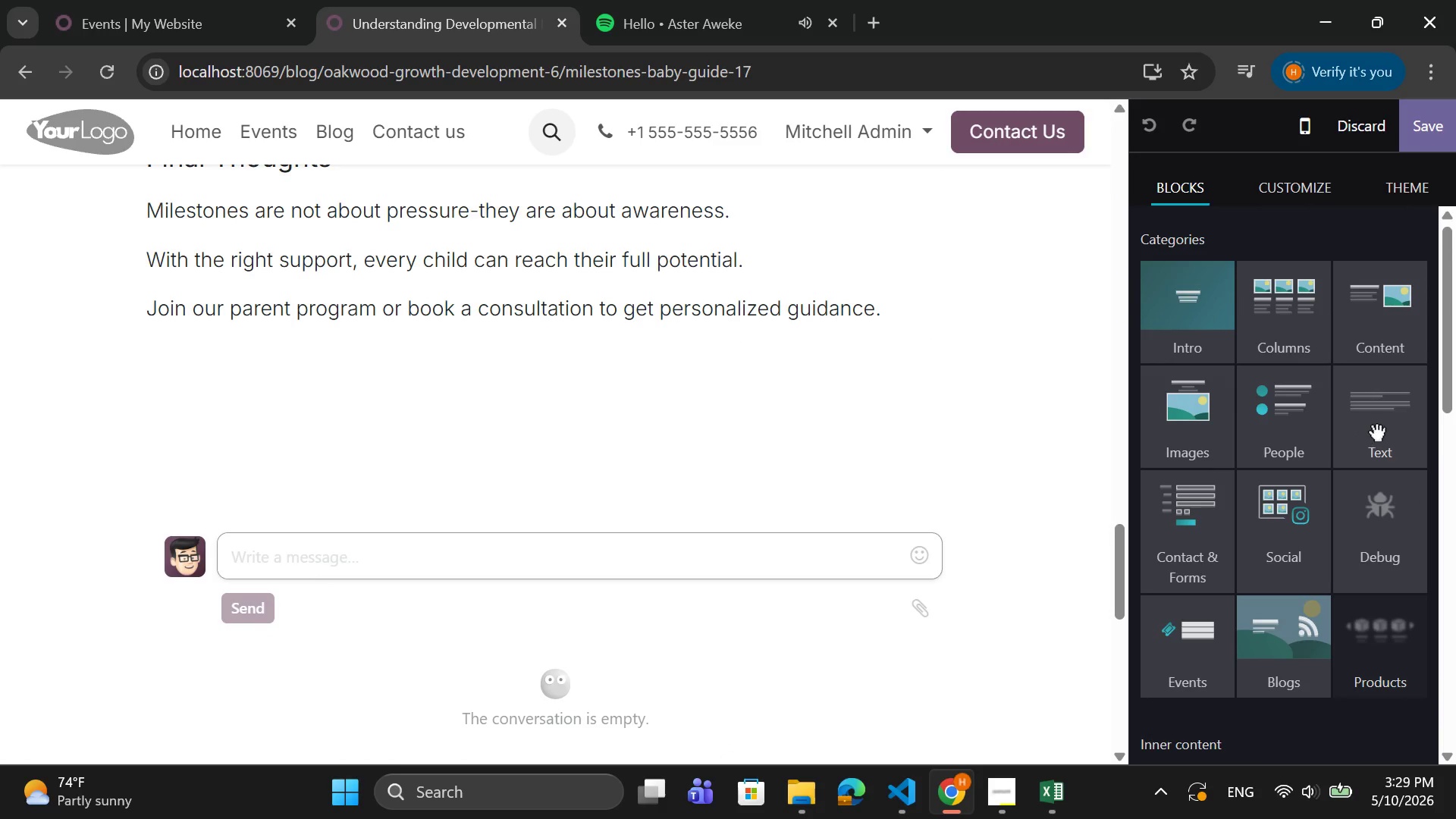 
scroll: coordinate [1355, 569], scroll_direction: down, amount: 3.0
 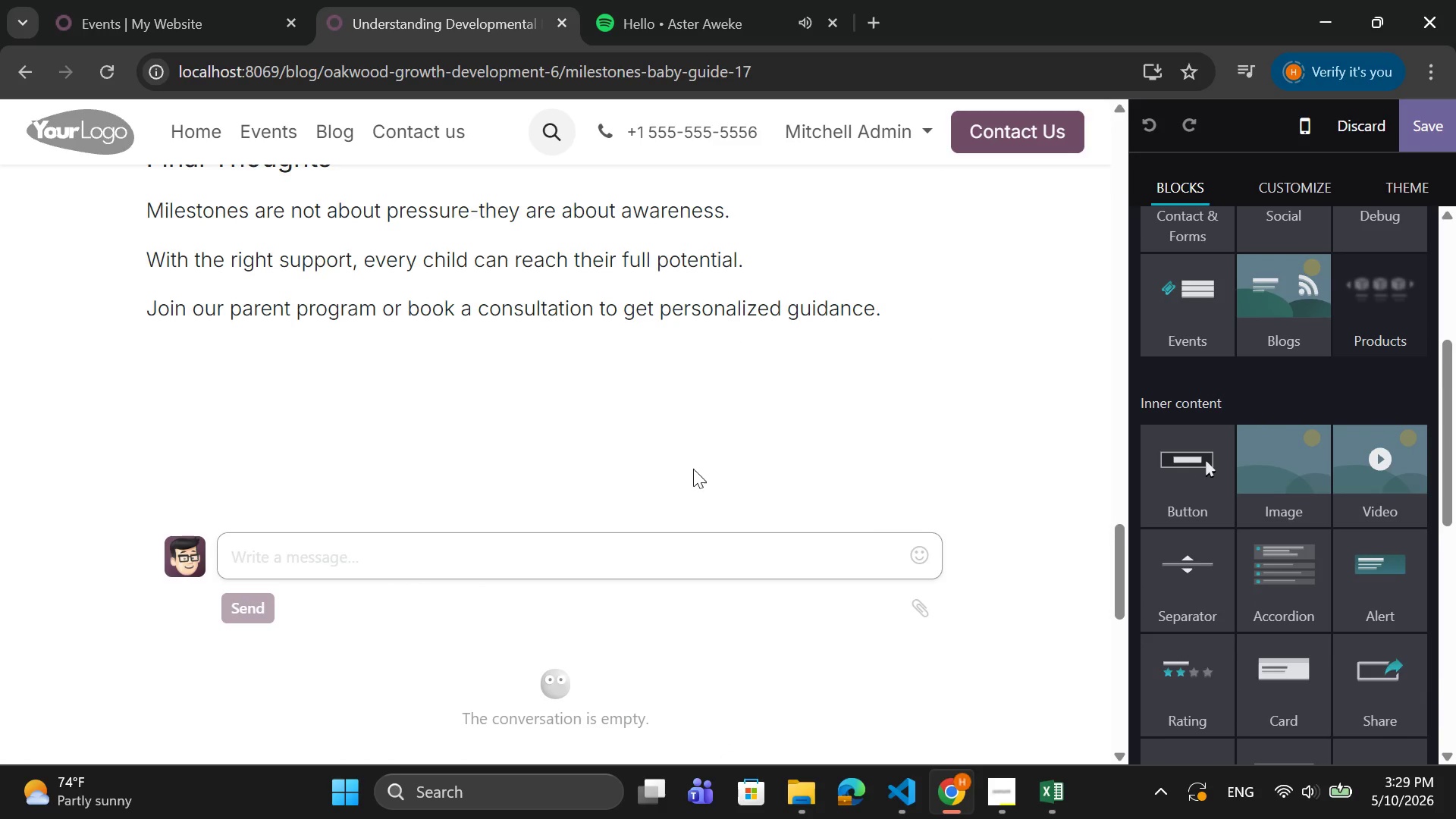 
scroll: coordinate [661, 459], scroll_direction: up, amount: 3.0
 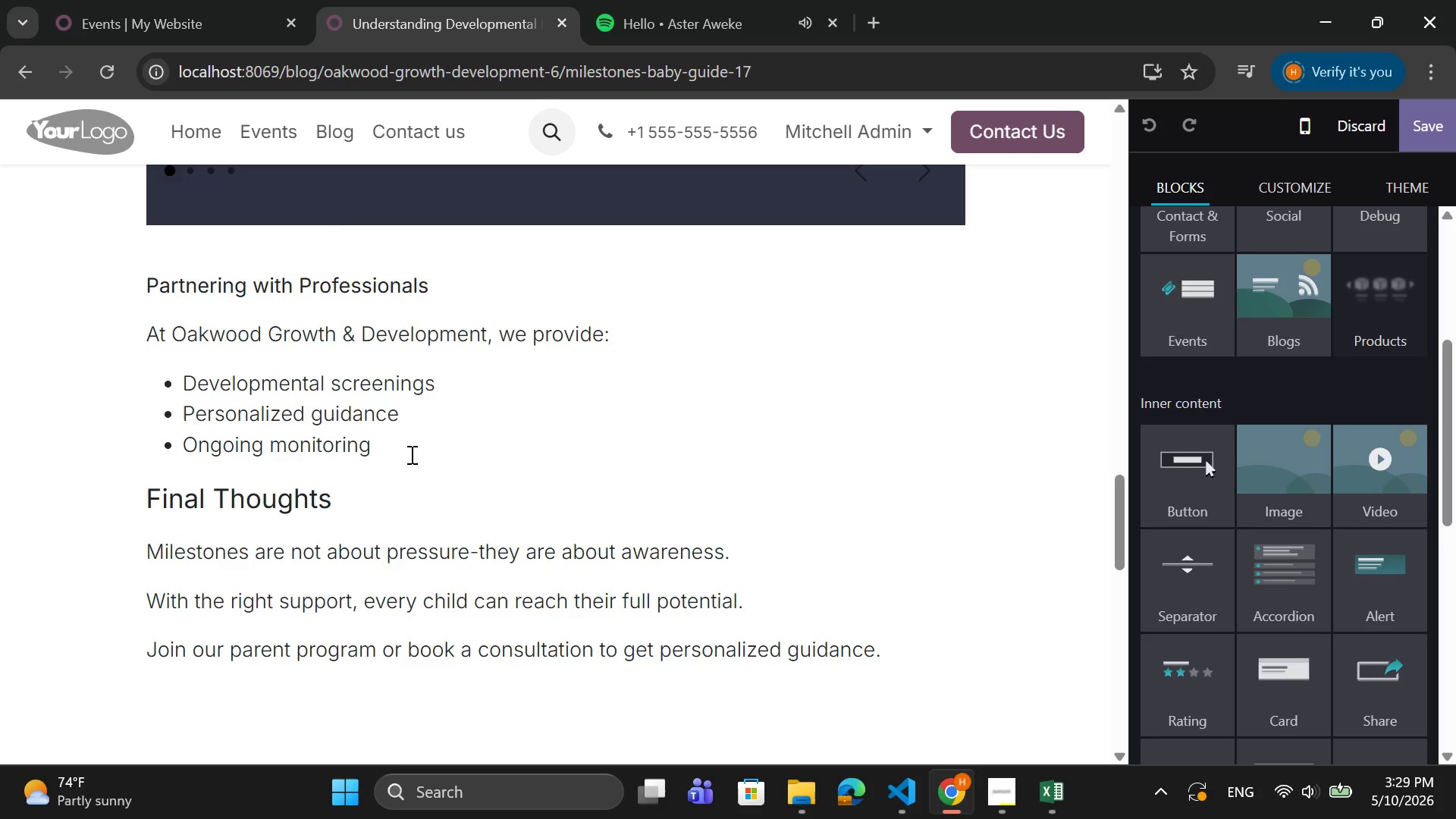 
left_click([410, 454])
 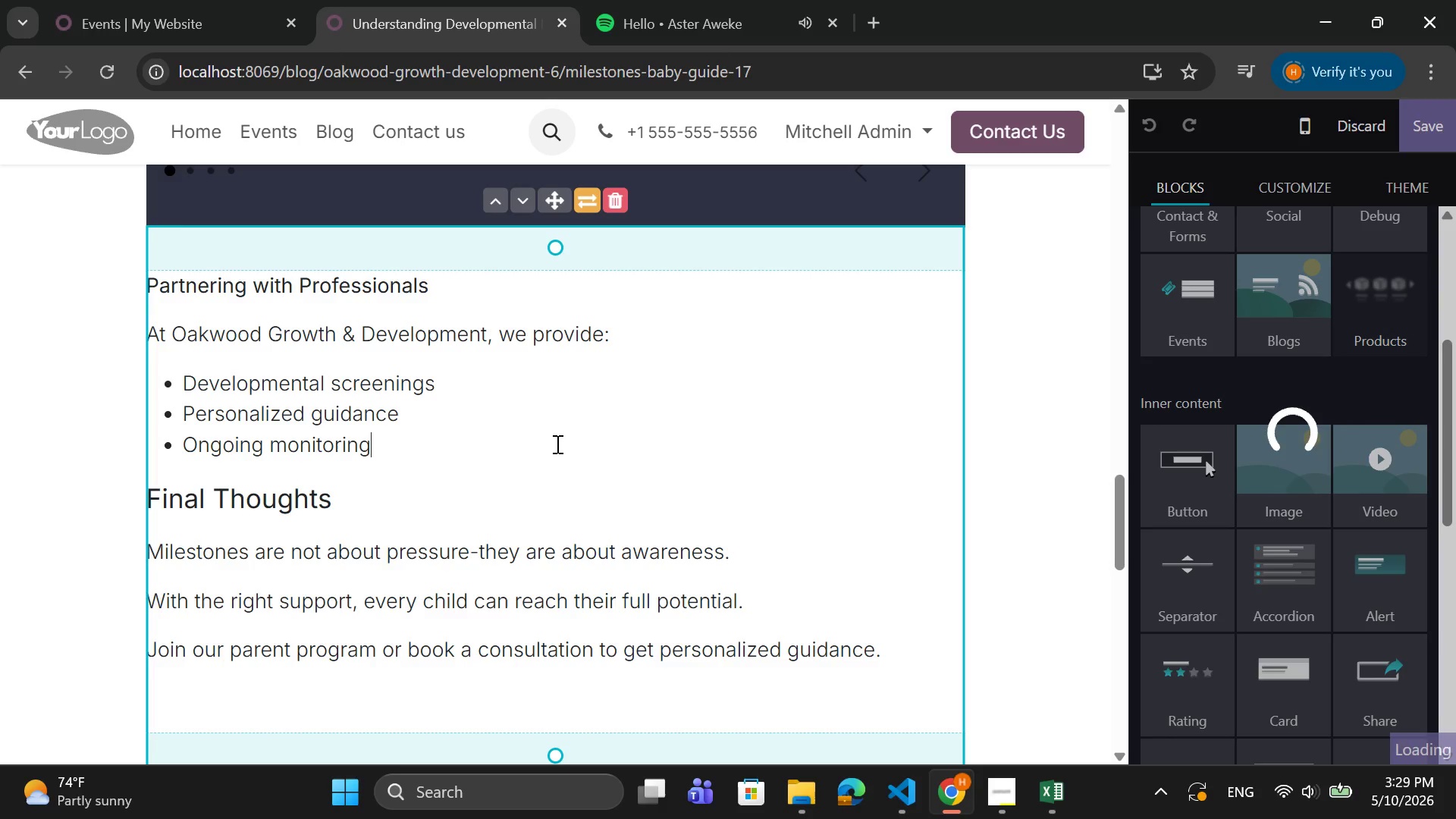 
key(Enter)
 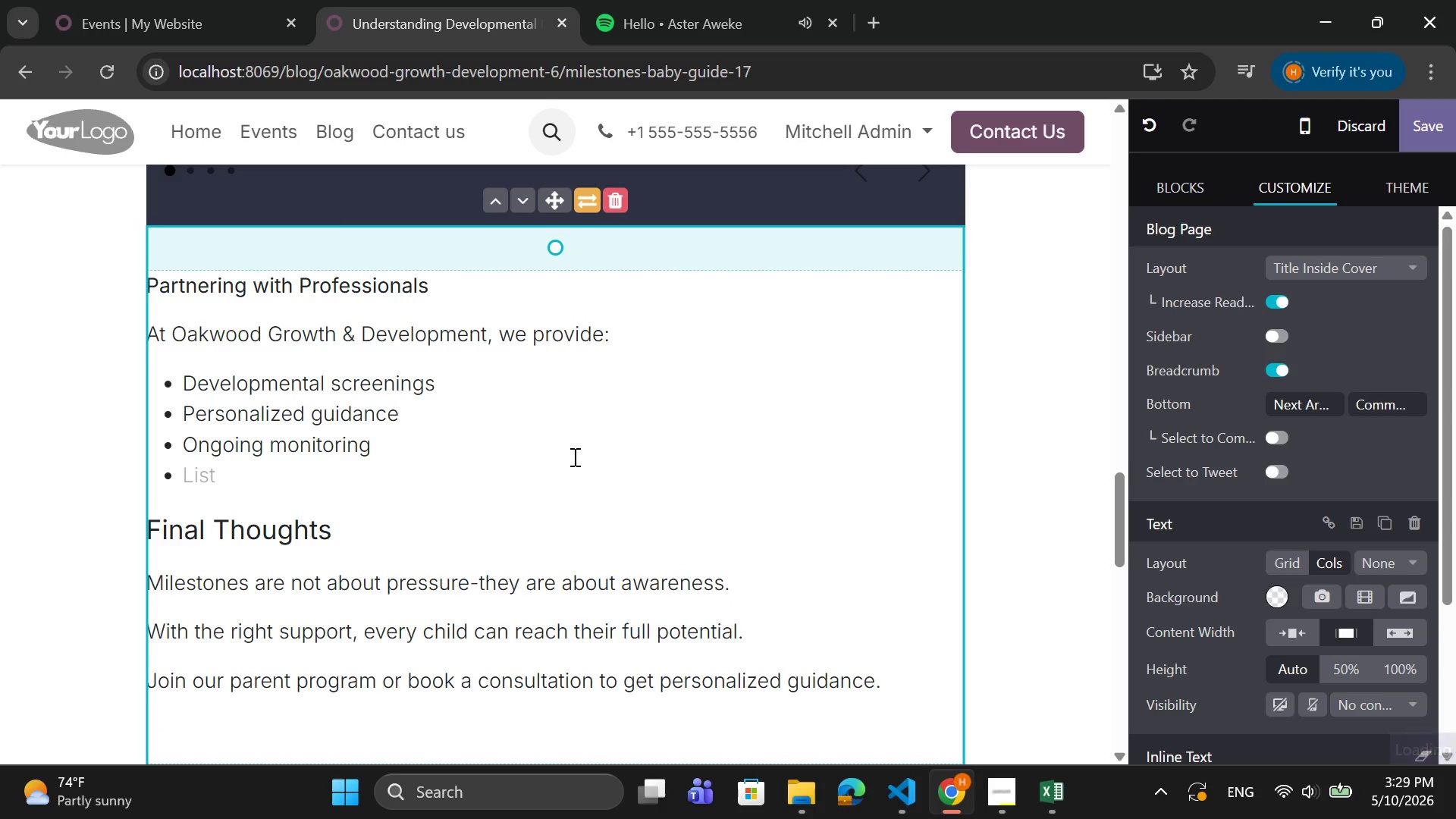 
key(Backspace)
 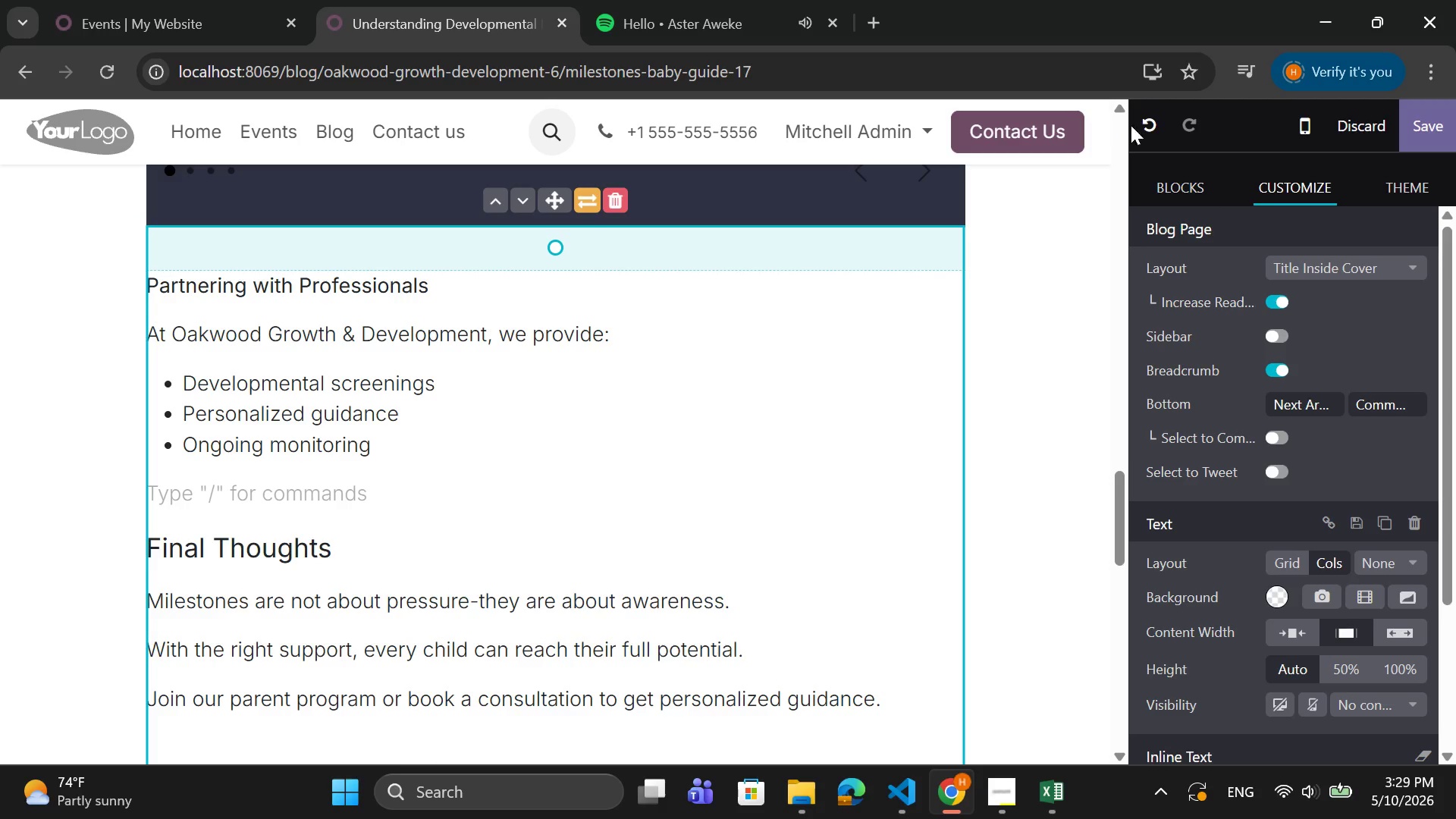 
left_click([1184, 180])
 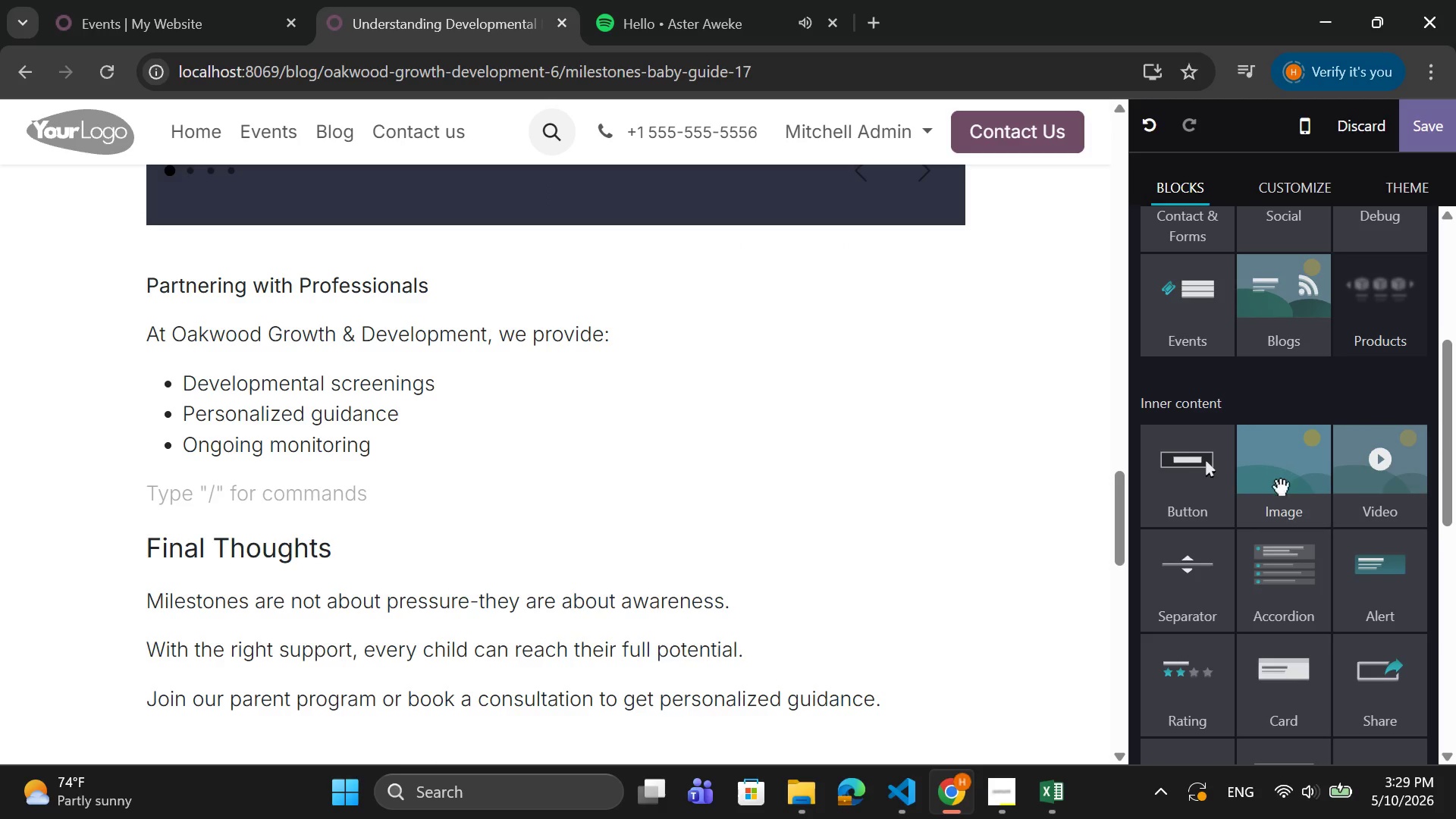 
scroll: coordinate [1279, 496], scroll_direction: down, amount: 3.0
 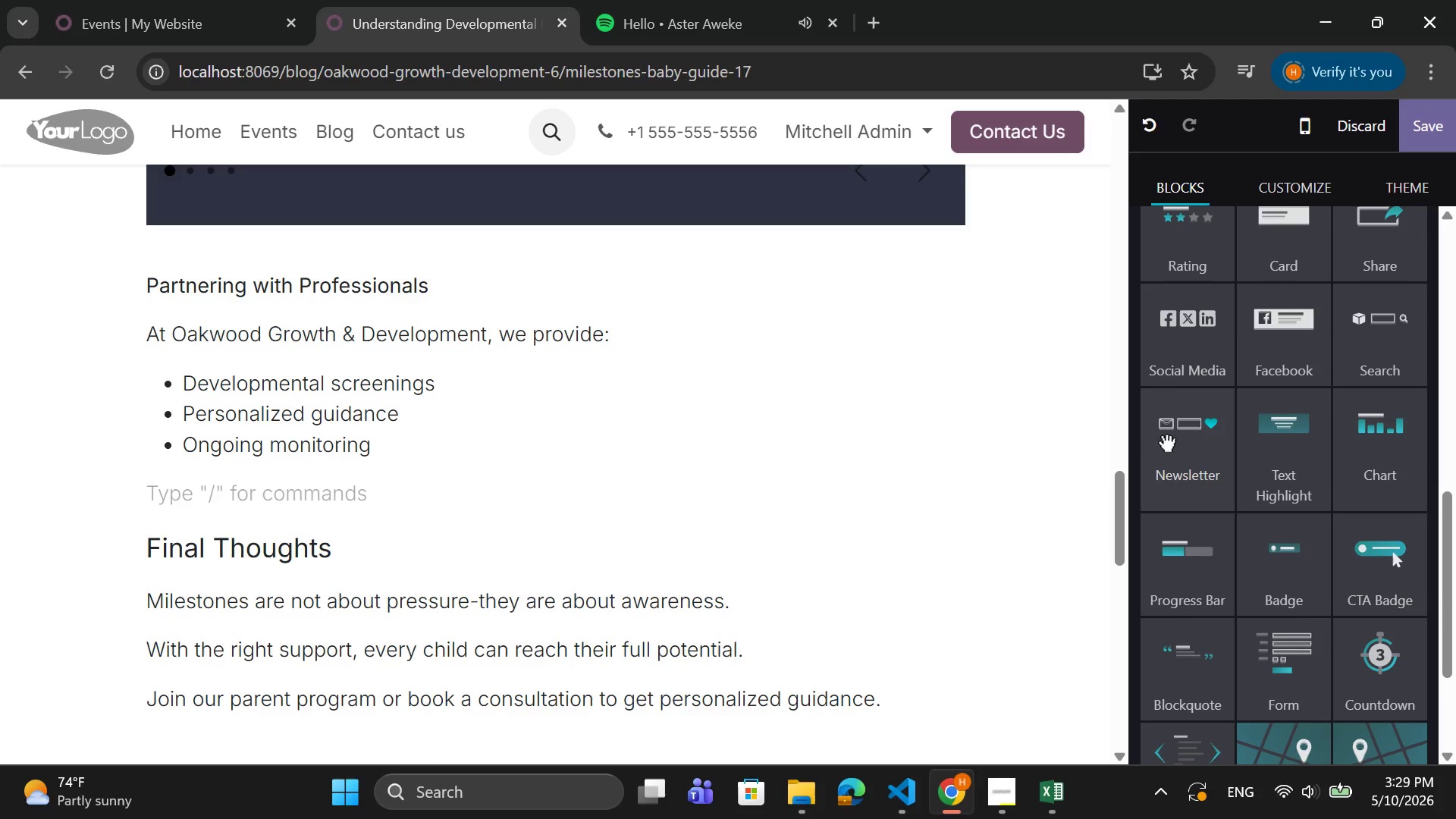 
left_click_drag(start_coordinate=[1172, 438], to_coordinate=[627, 494])
 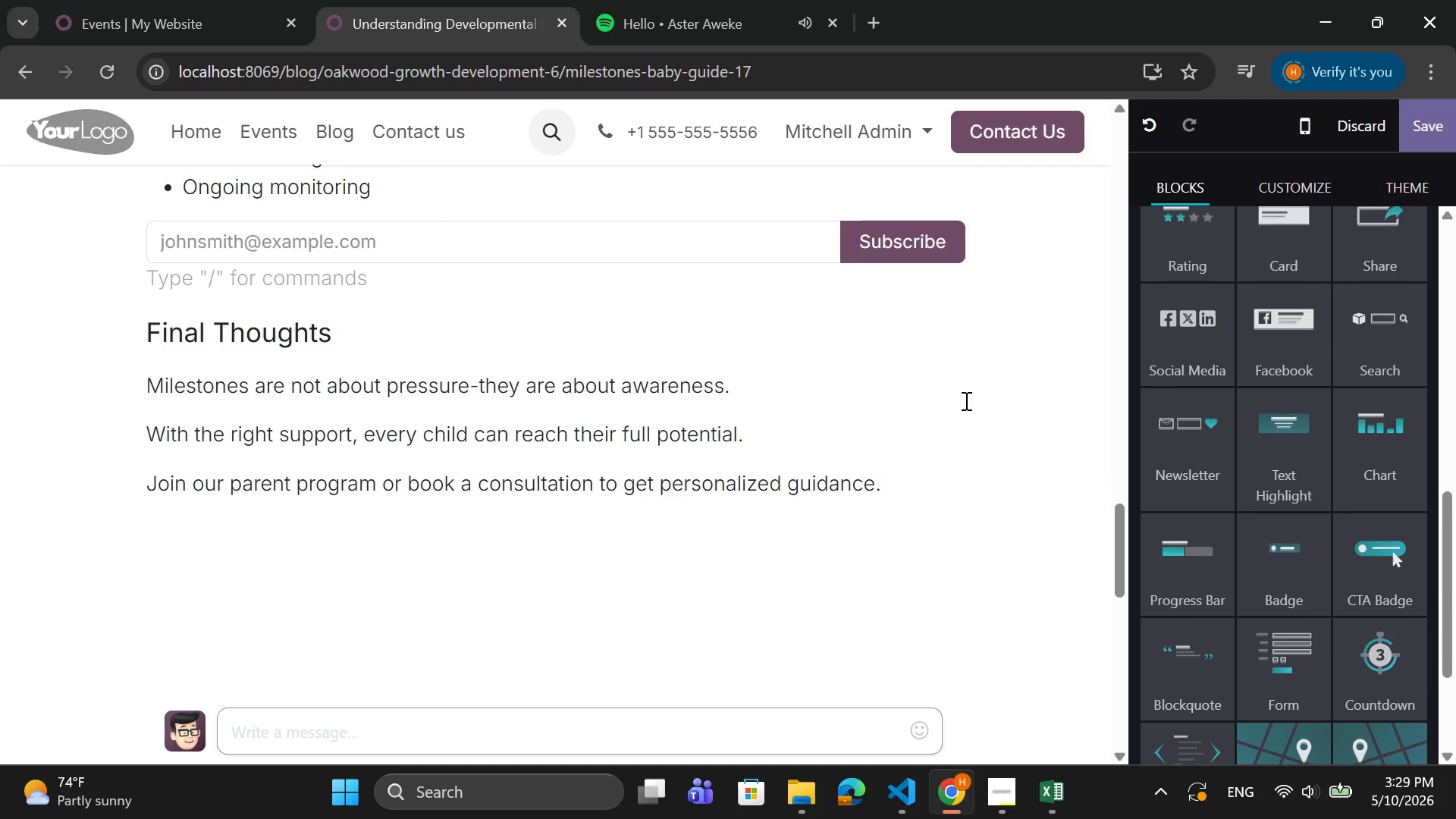 
scroll: coordinate [965, 400], scroll_direction: up, amount: 1.0
 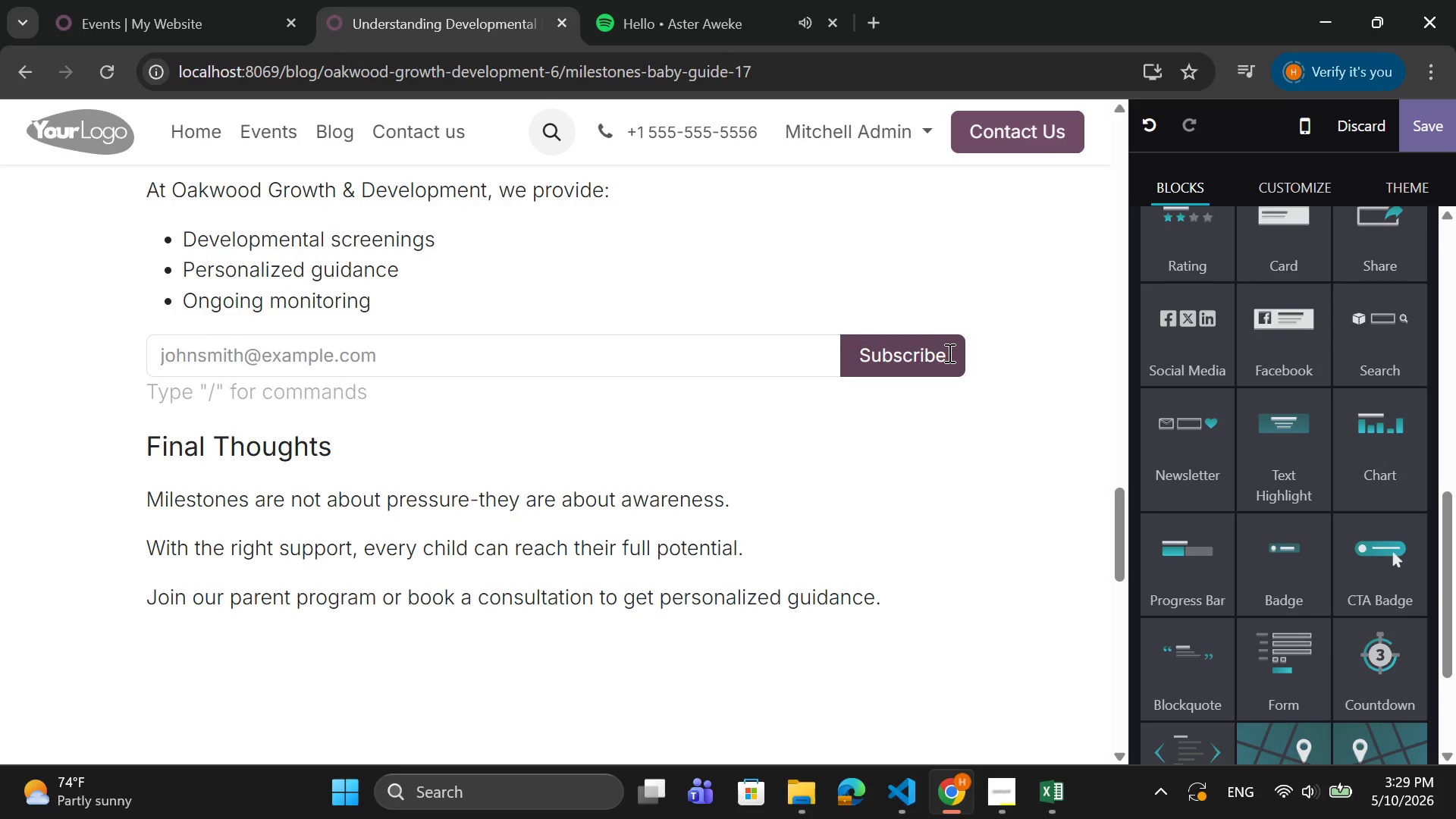 
left_click([948, 353])
 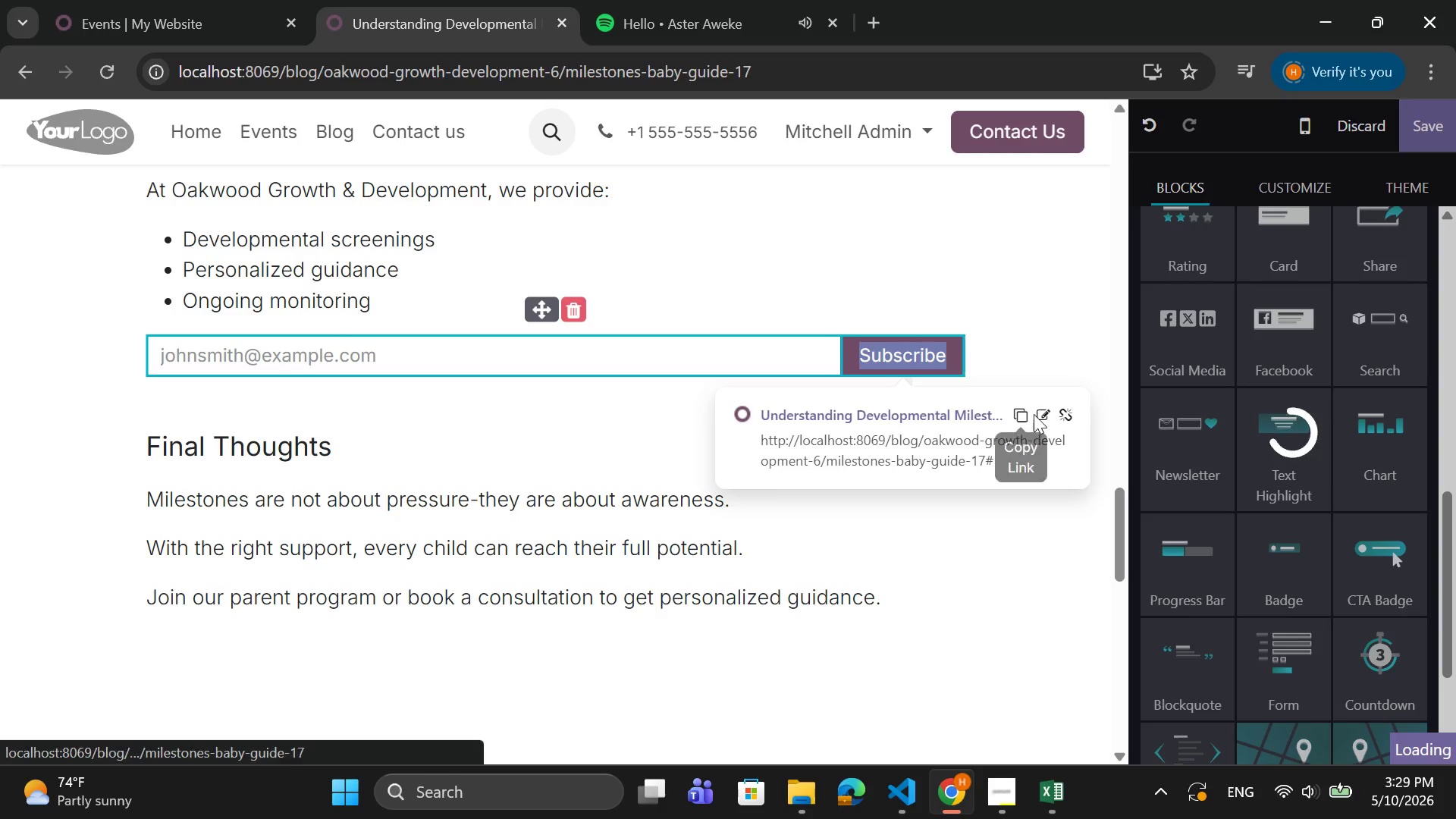 
left_click([1036, 413])
 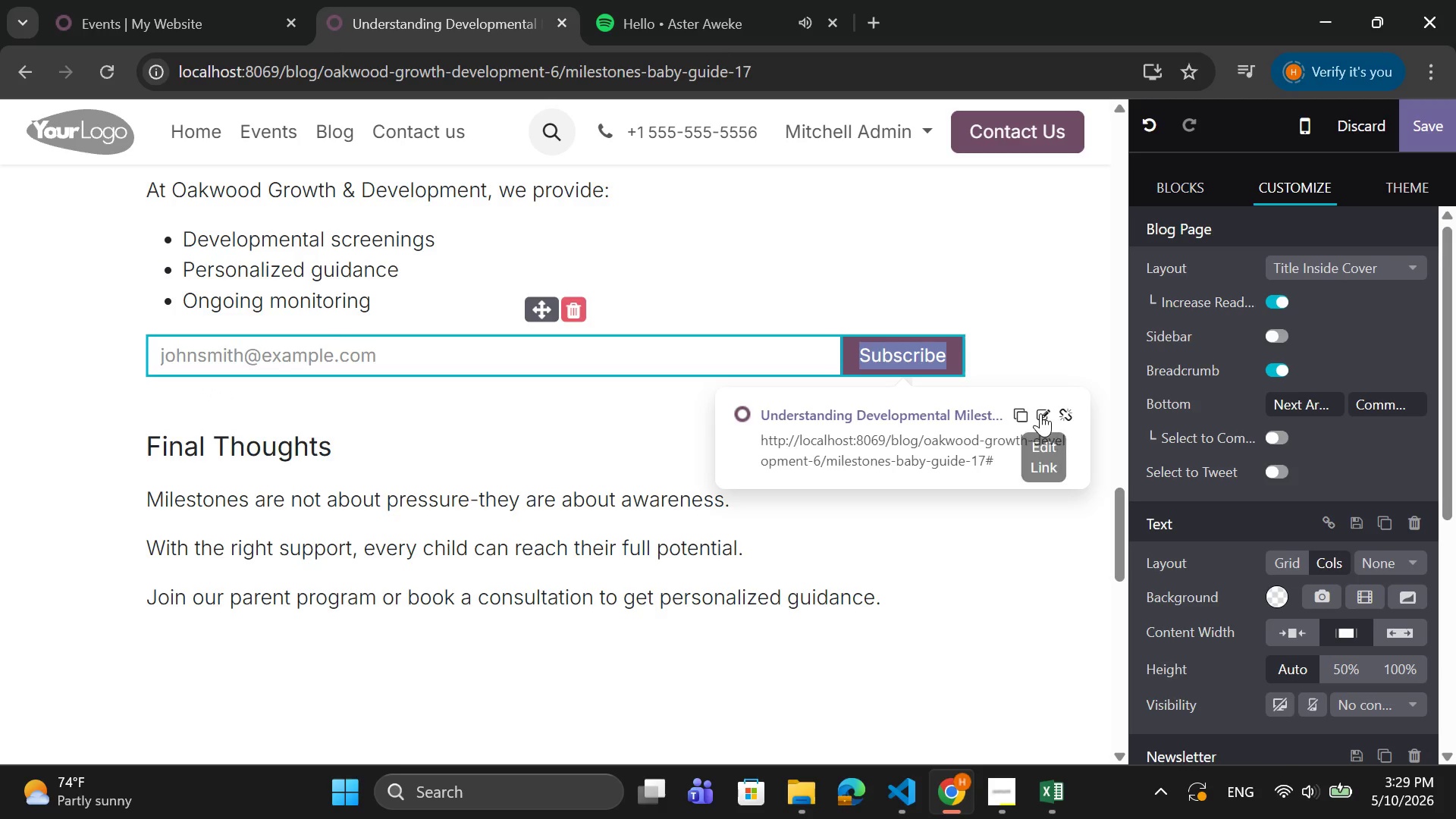 
left_click([1040, 413])
 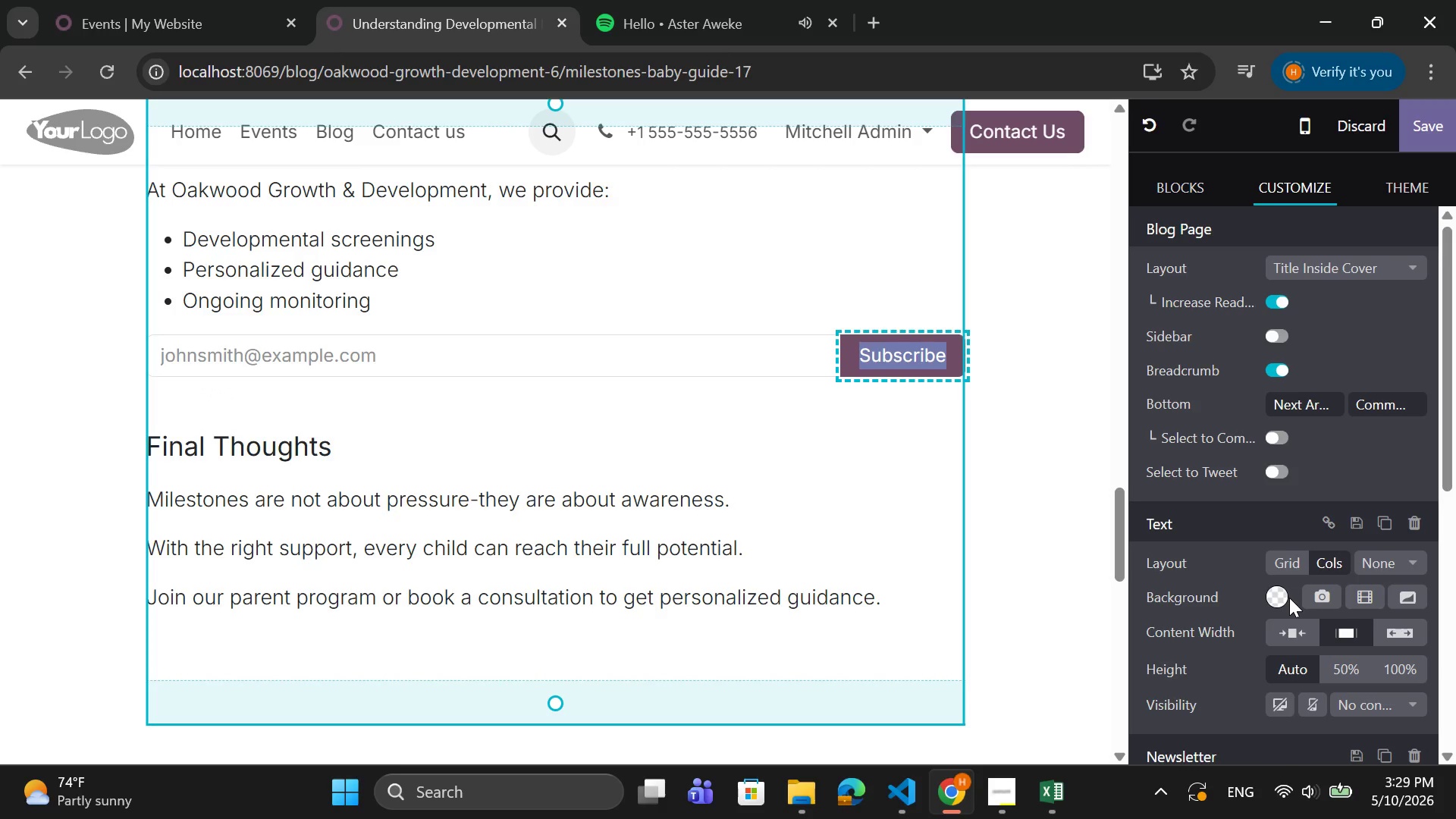 
scroll: coordinate [1289, 598], scroll_direction: down, amount: 7.0
 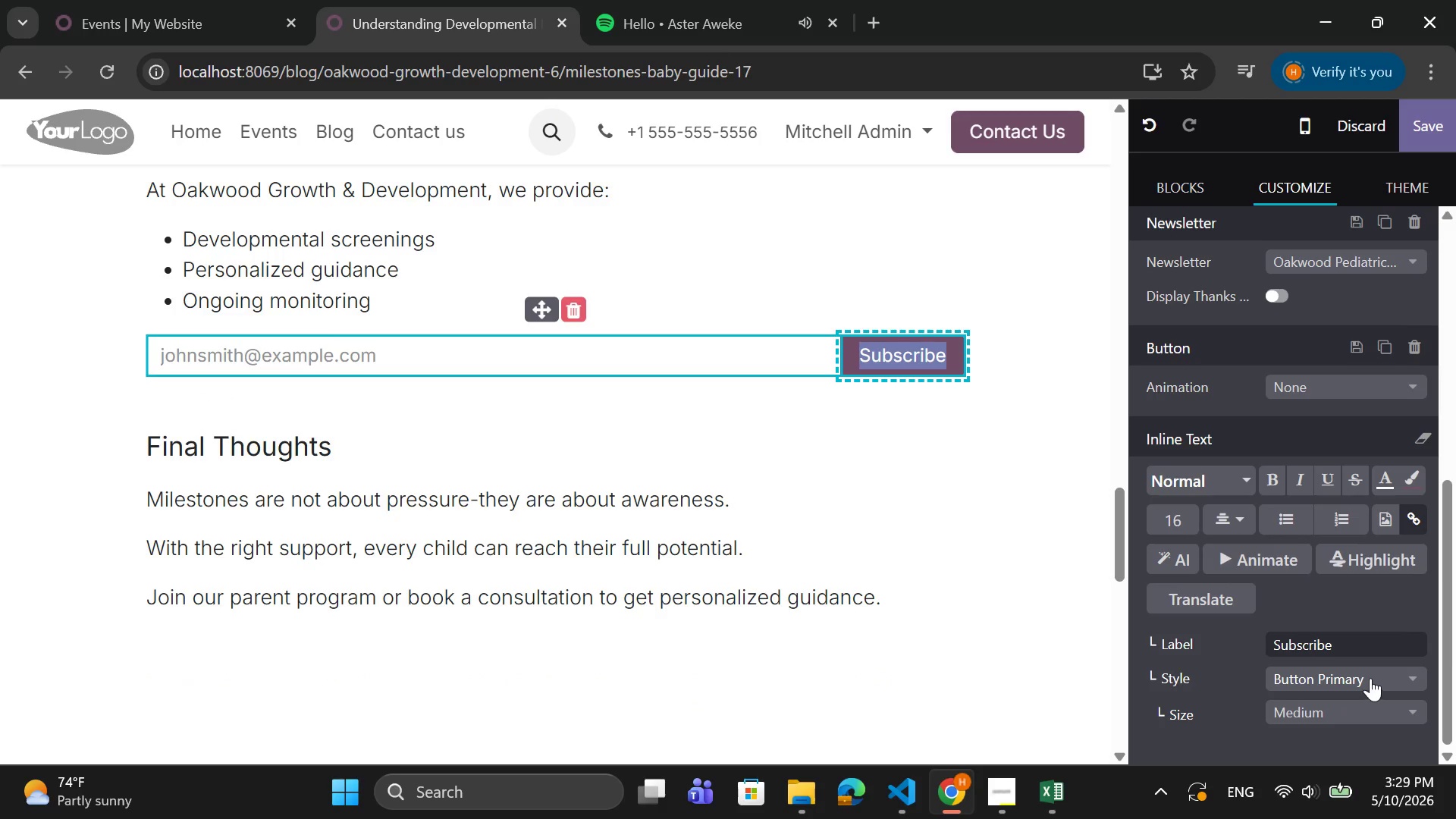 
left_click([1370, 678])
 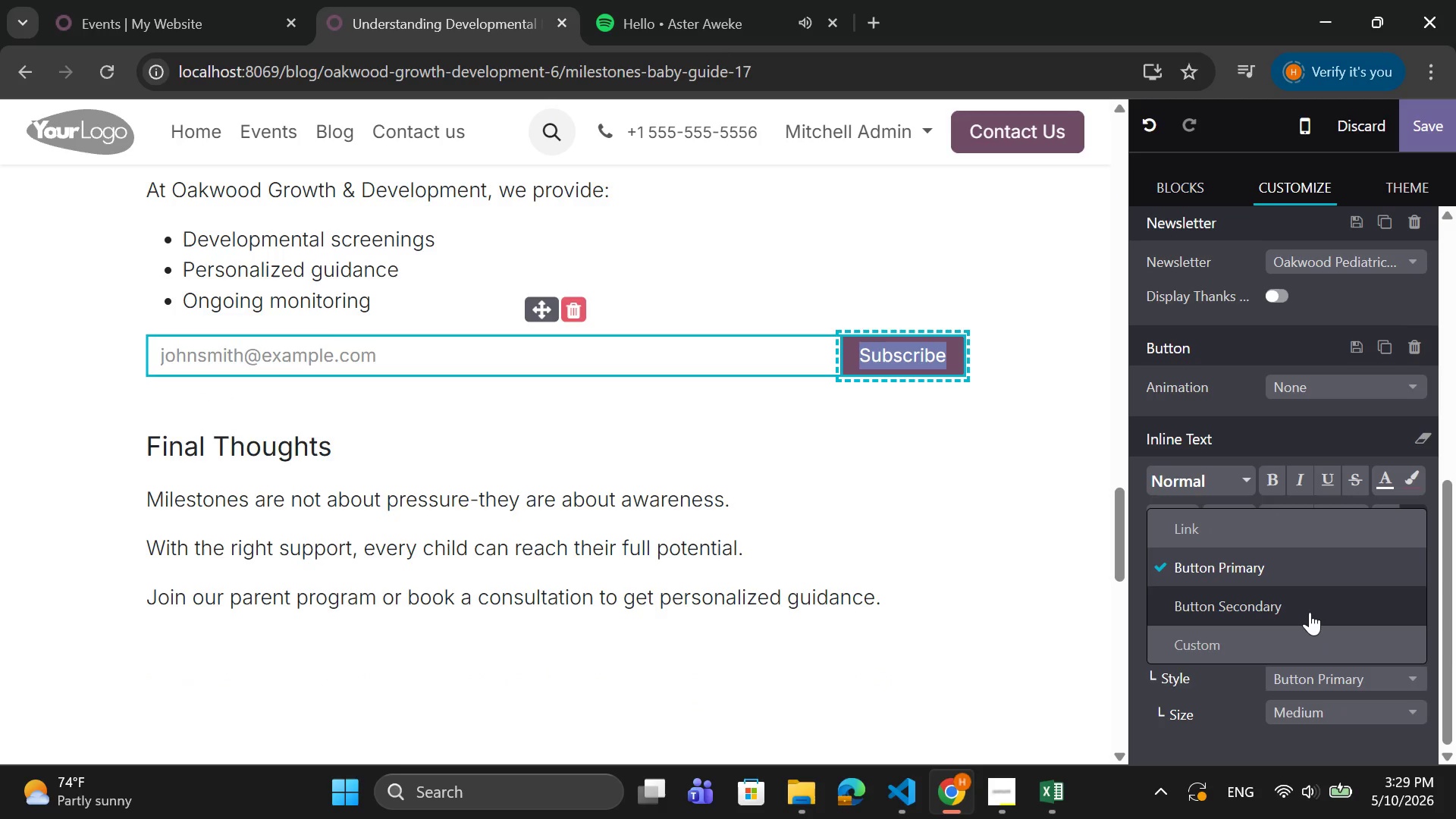 
left_click([1310, 612])
 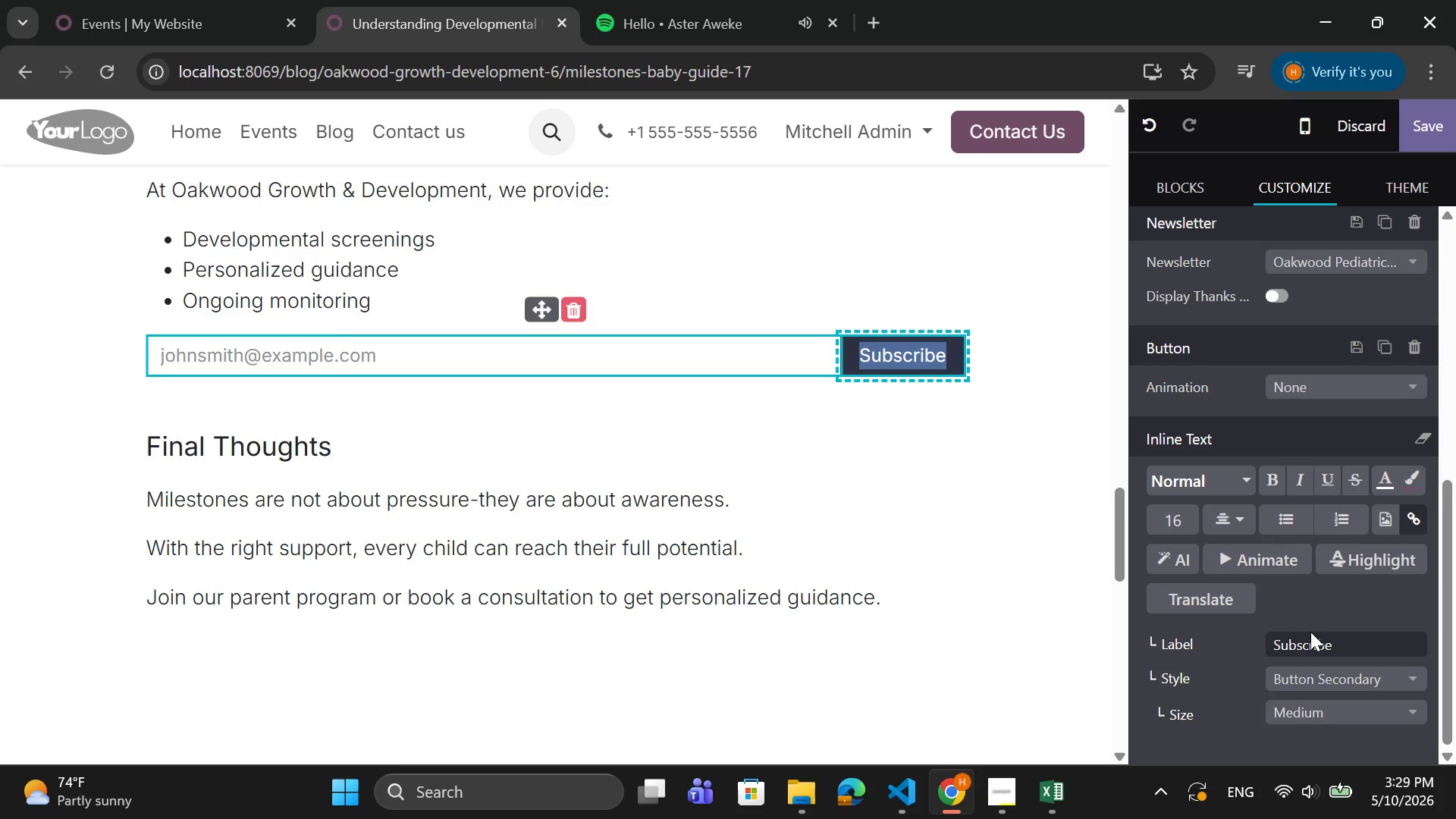 
left_click_drag(start_coordinate=[1351, 640], to_coordinate=[1266, 645])
 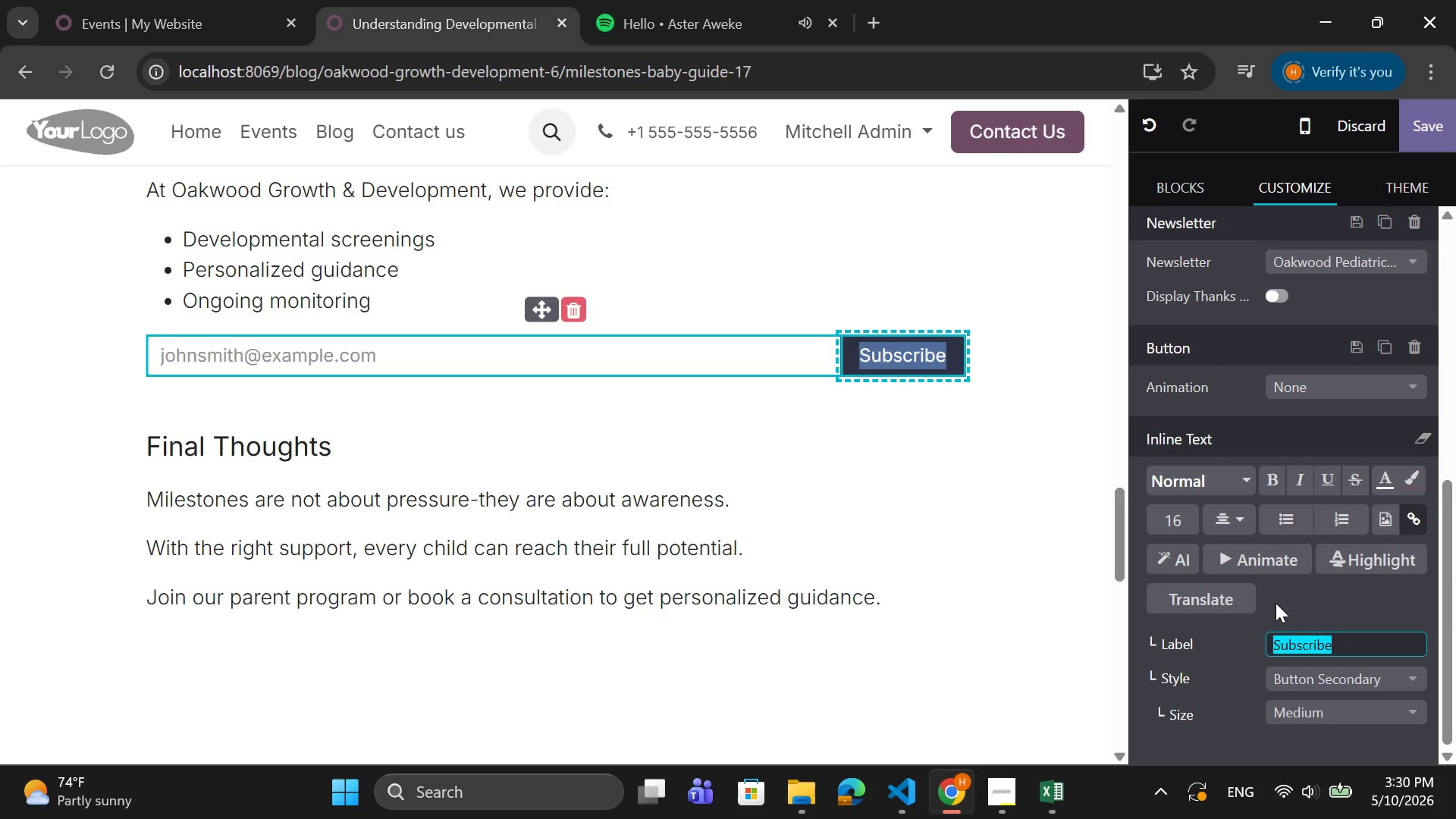 
type(Contact us)
 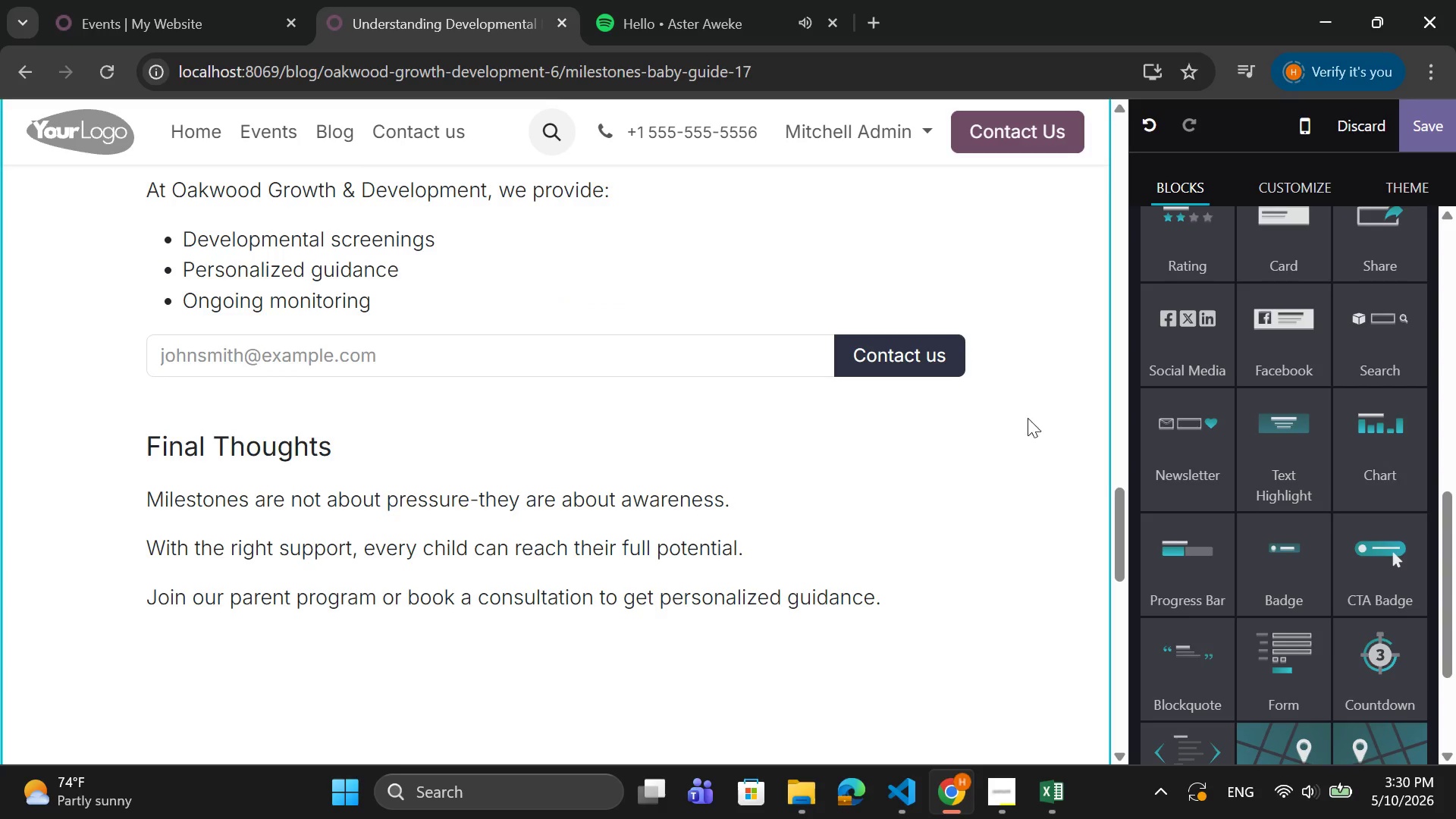 
wait(6.03)
 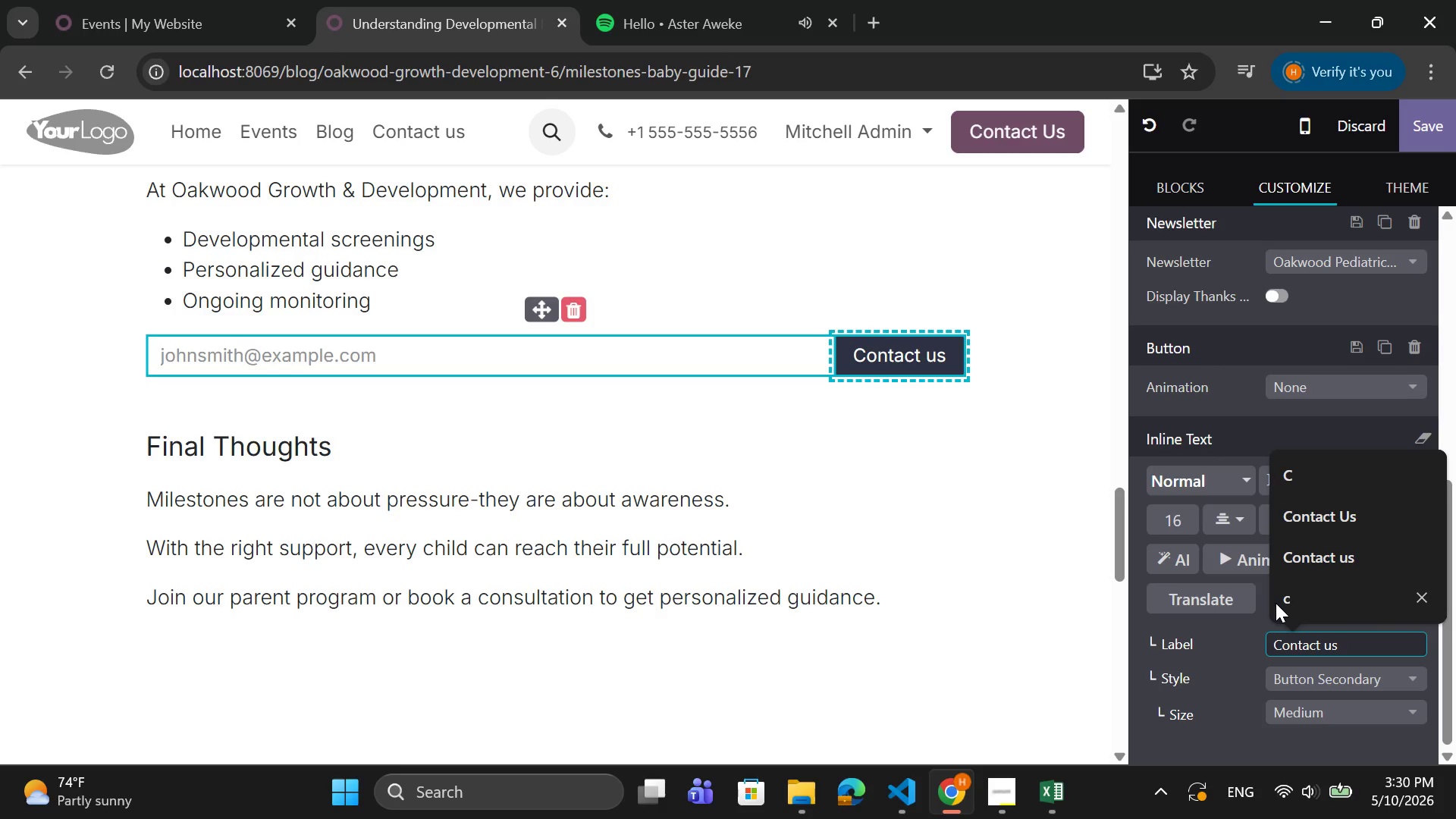 
left_click([1429, 119])
 